 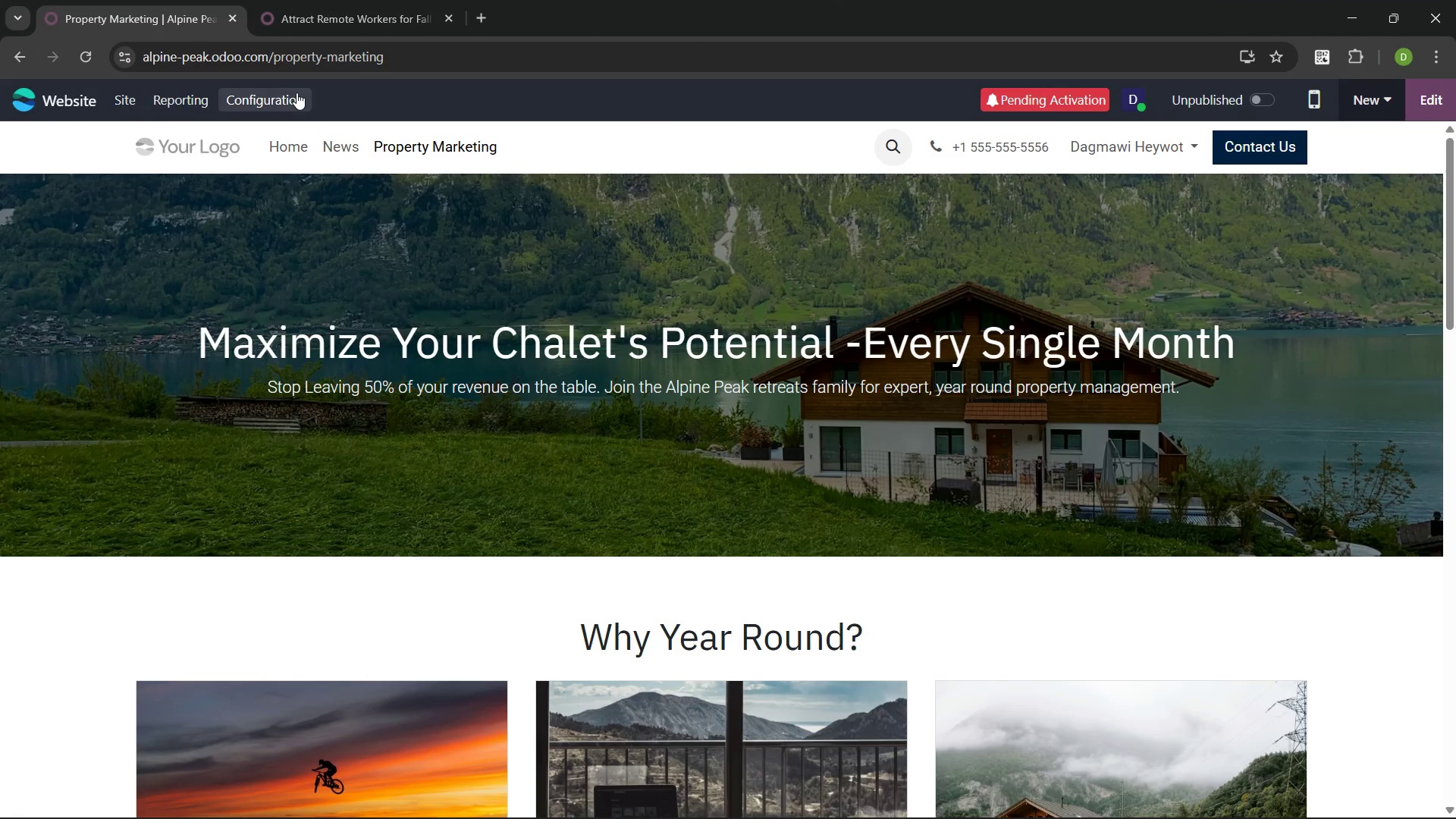 
left_click([297, 93])
 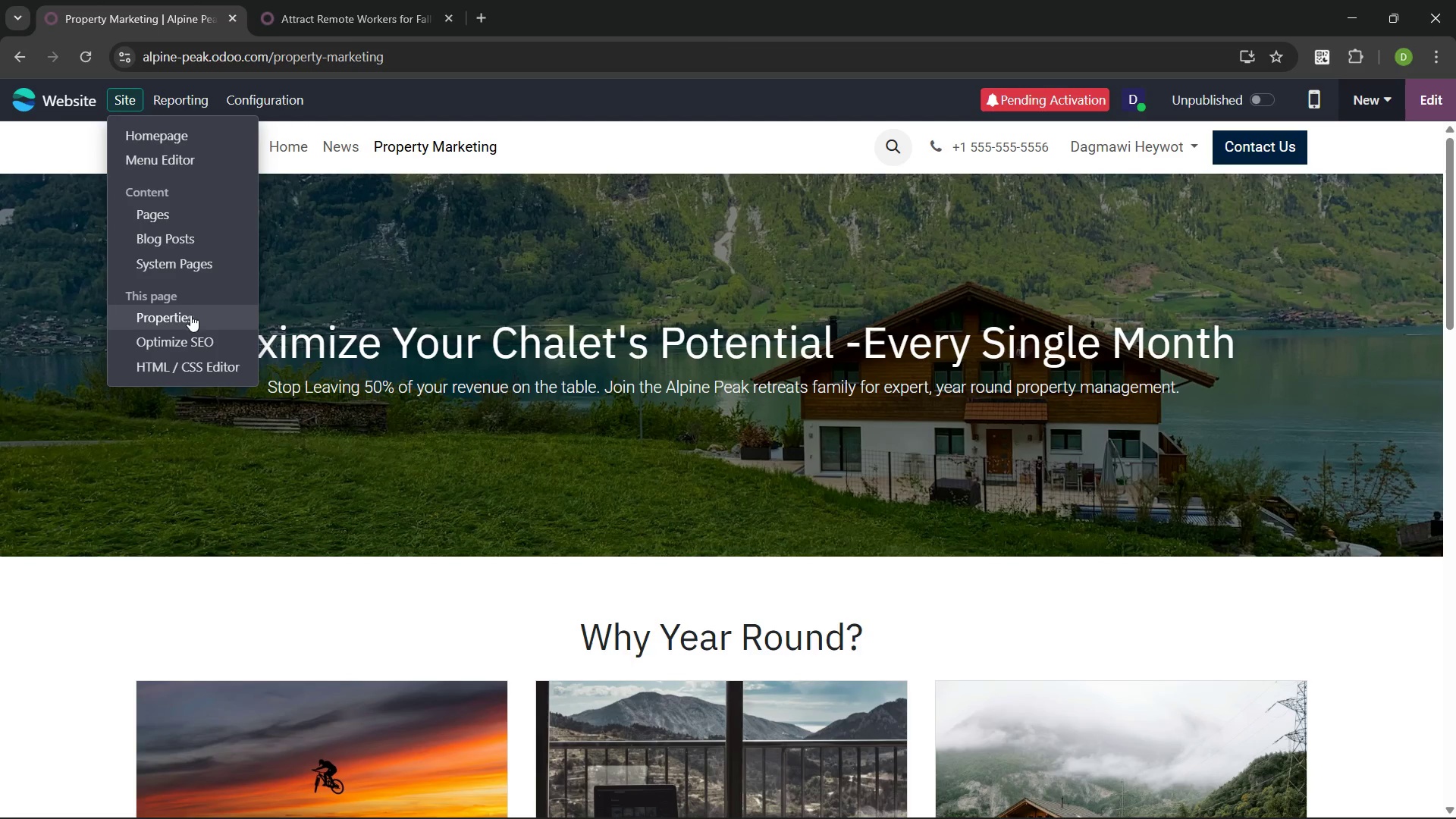 
left_click([184, 334])
 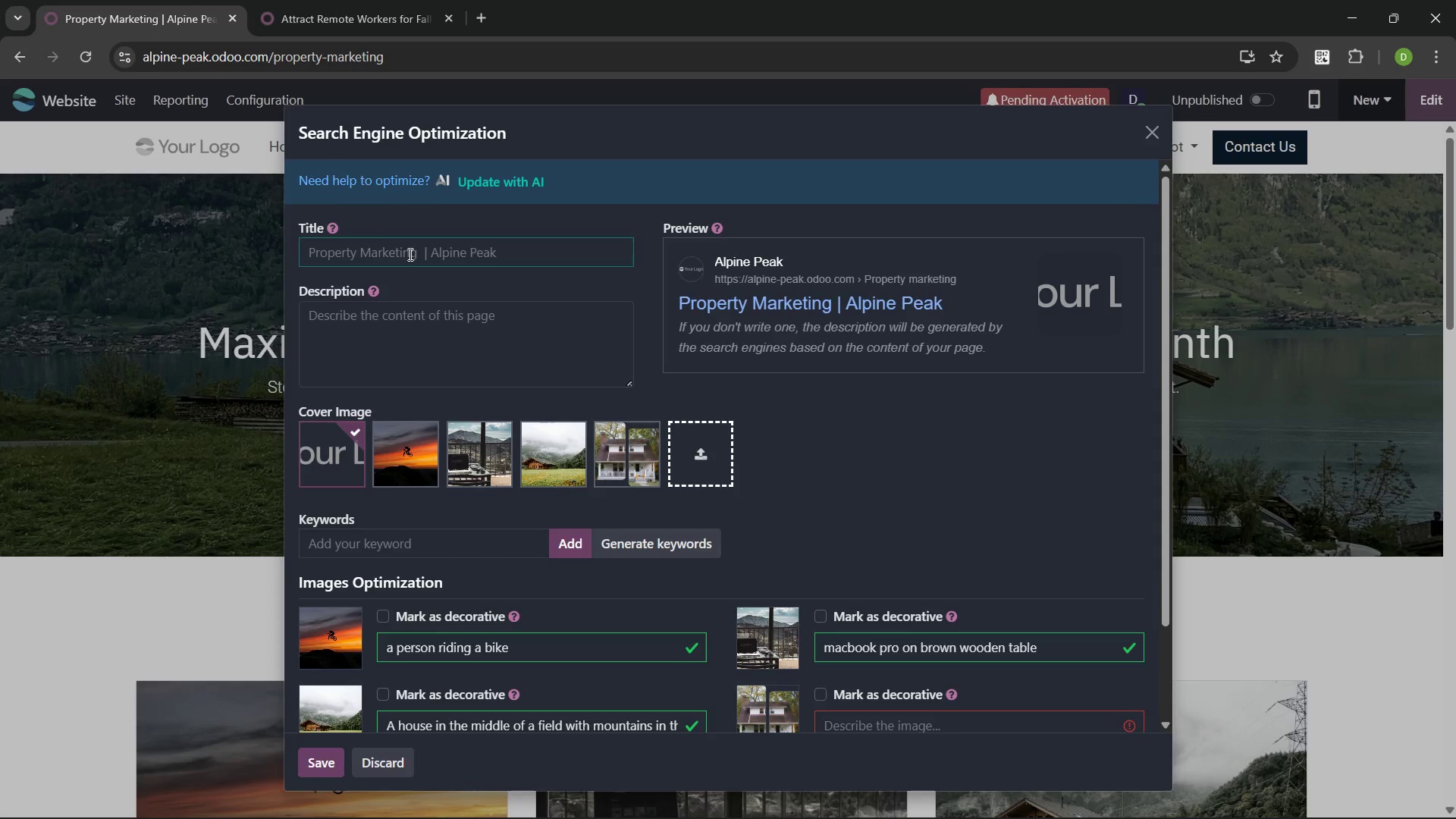 
type(frE)
key(Backspace)
key(Backspace)
key(Backspace)
type(FE)
key(Backspace)
type(ree Property revenue ASsesment | Alpine PEak Rtreats)
 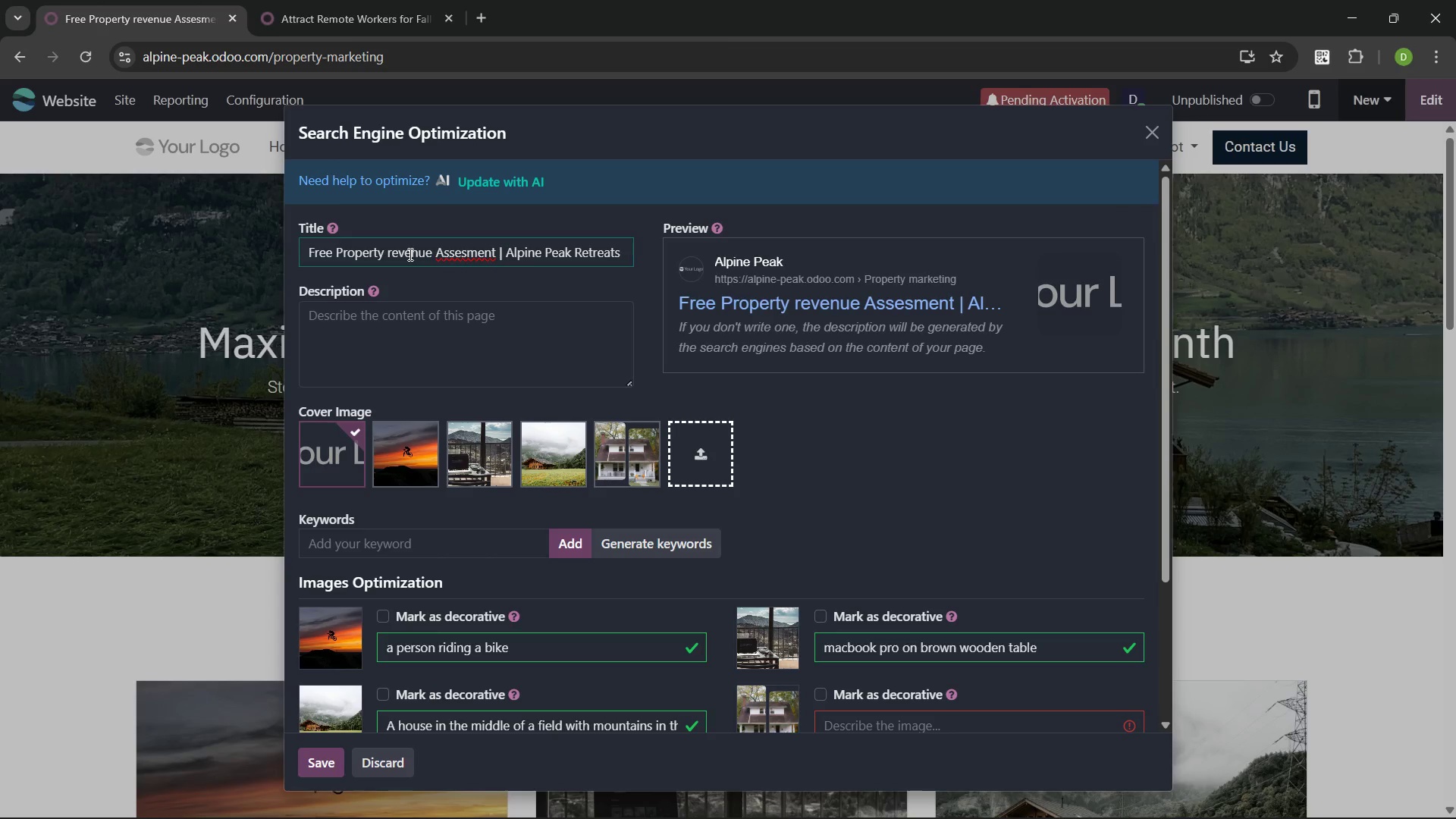 
left_click([459, 249])
 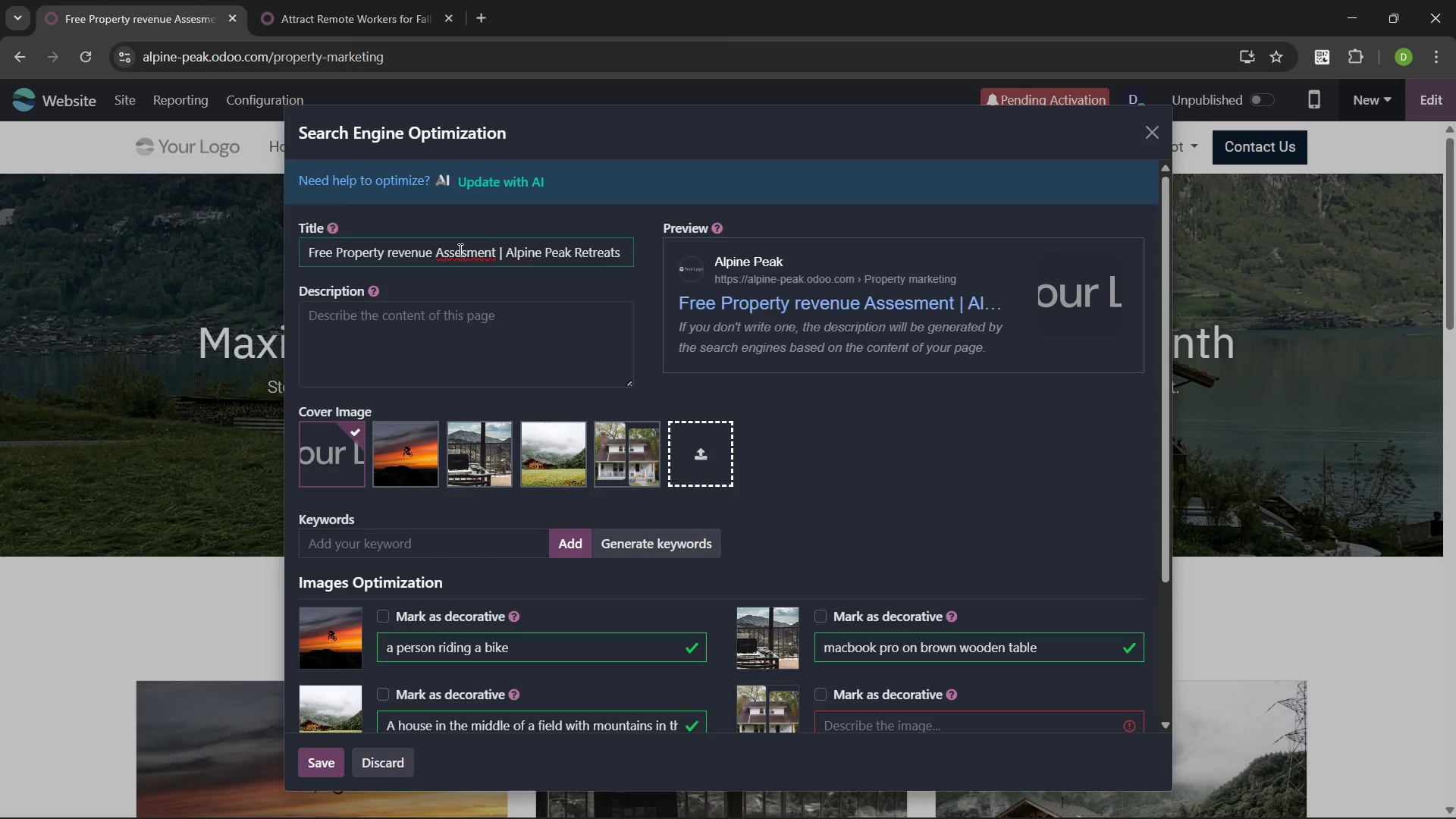 
key(ArrowLeft)
 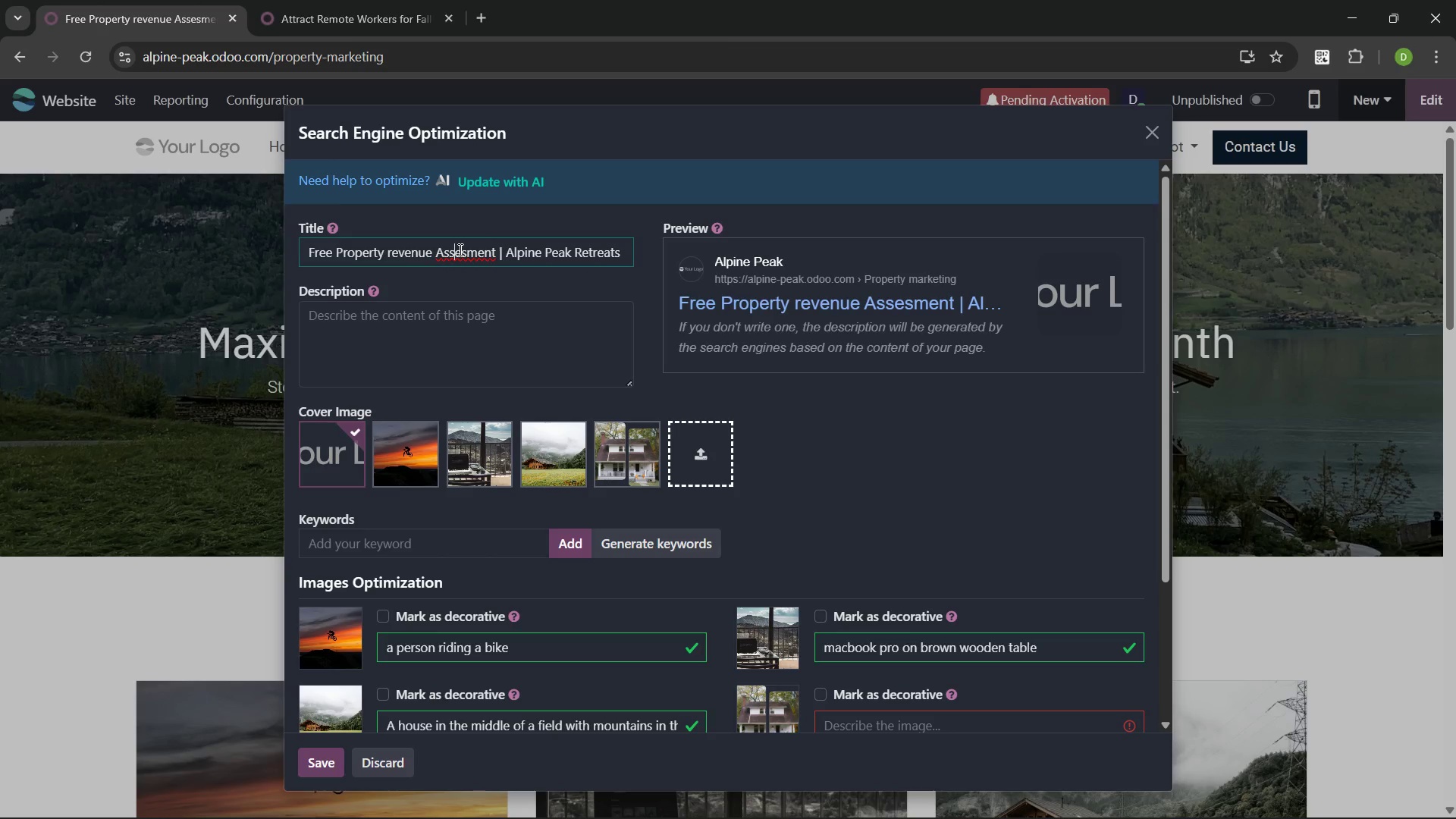 
key(ArrowRight)
 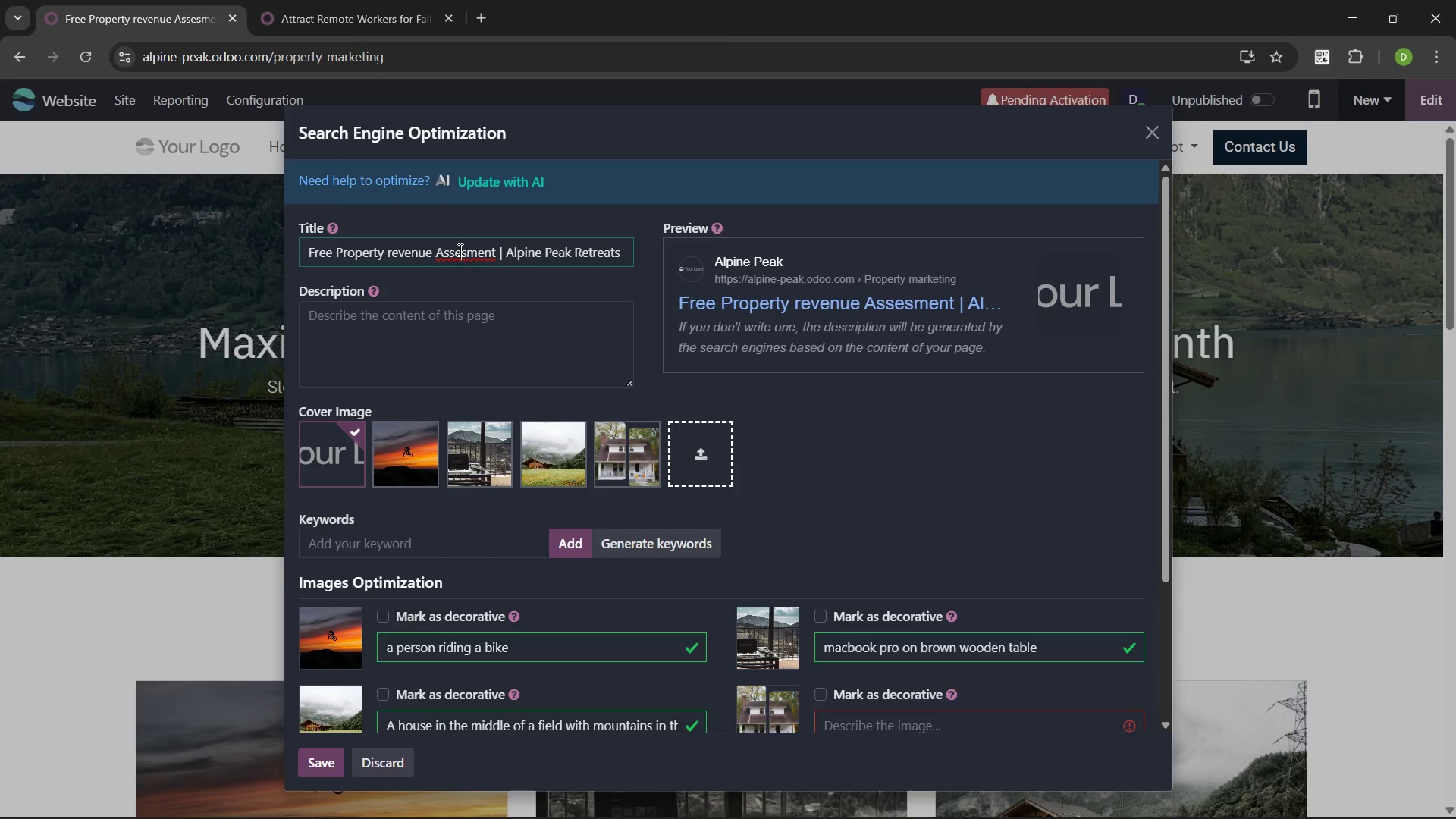 
key(ArrowRight)
 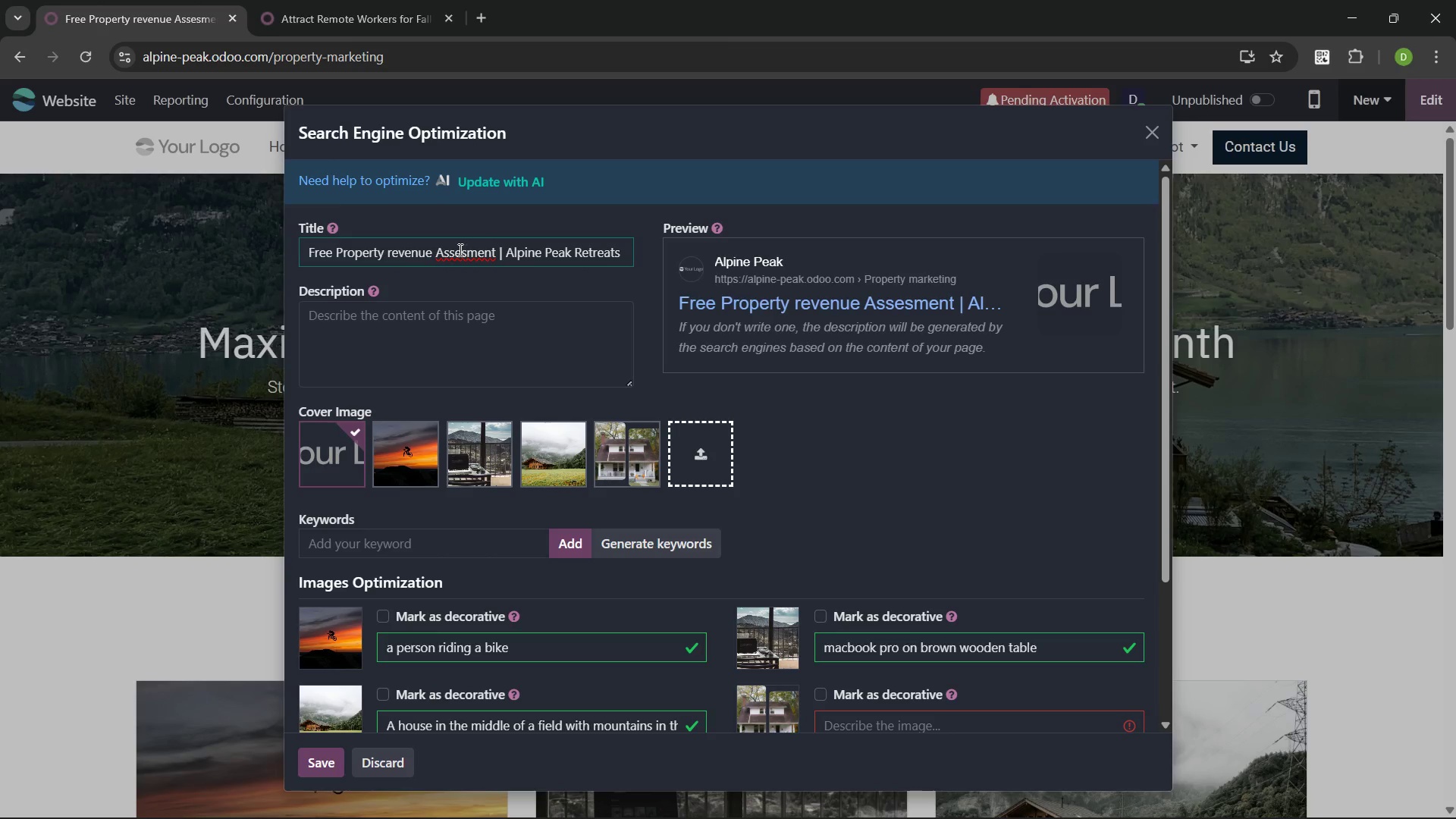 
key(S)
 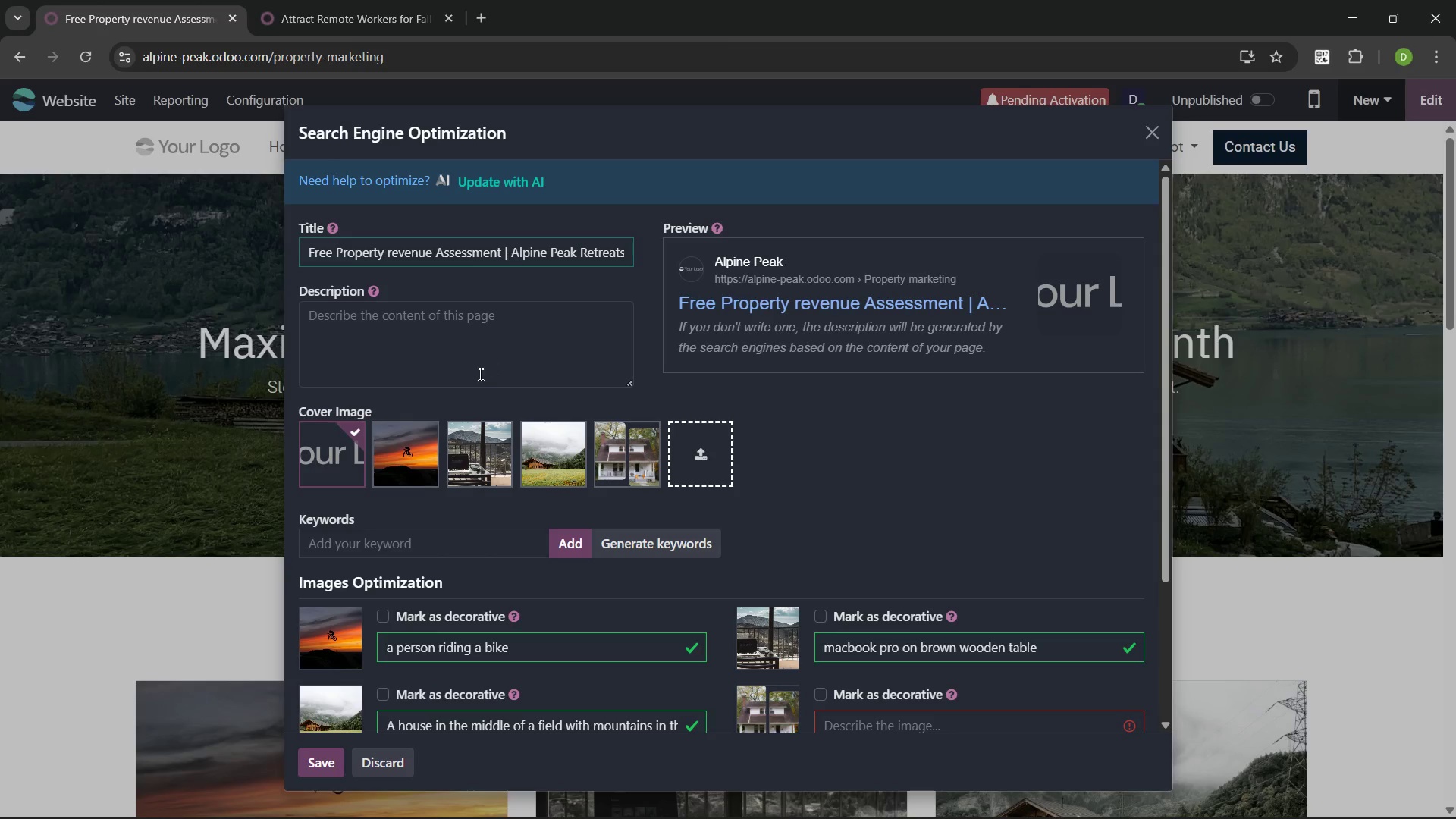 
left_click([405, 315])
 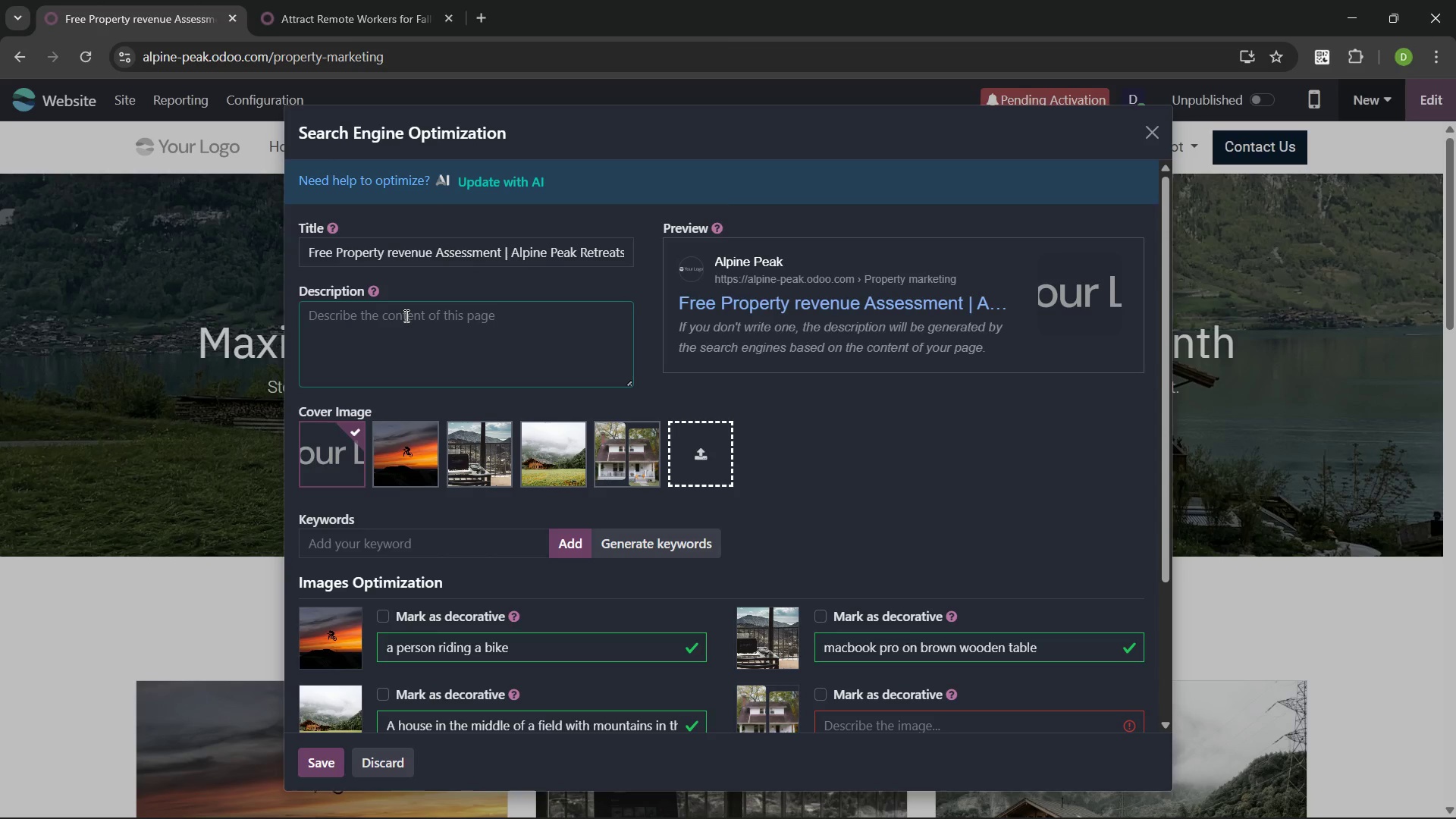 
hold_key(key=ShiftLeft, duration=0.97)
 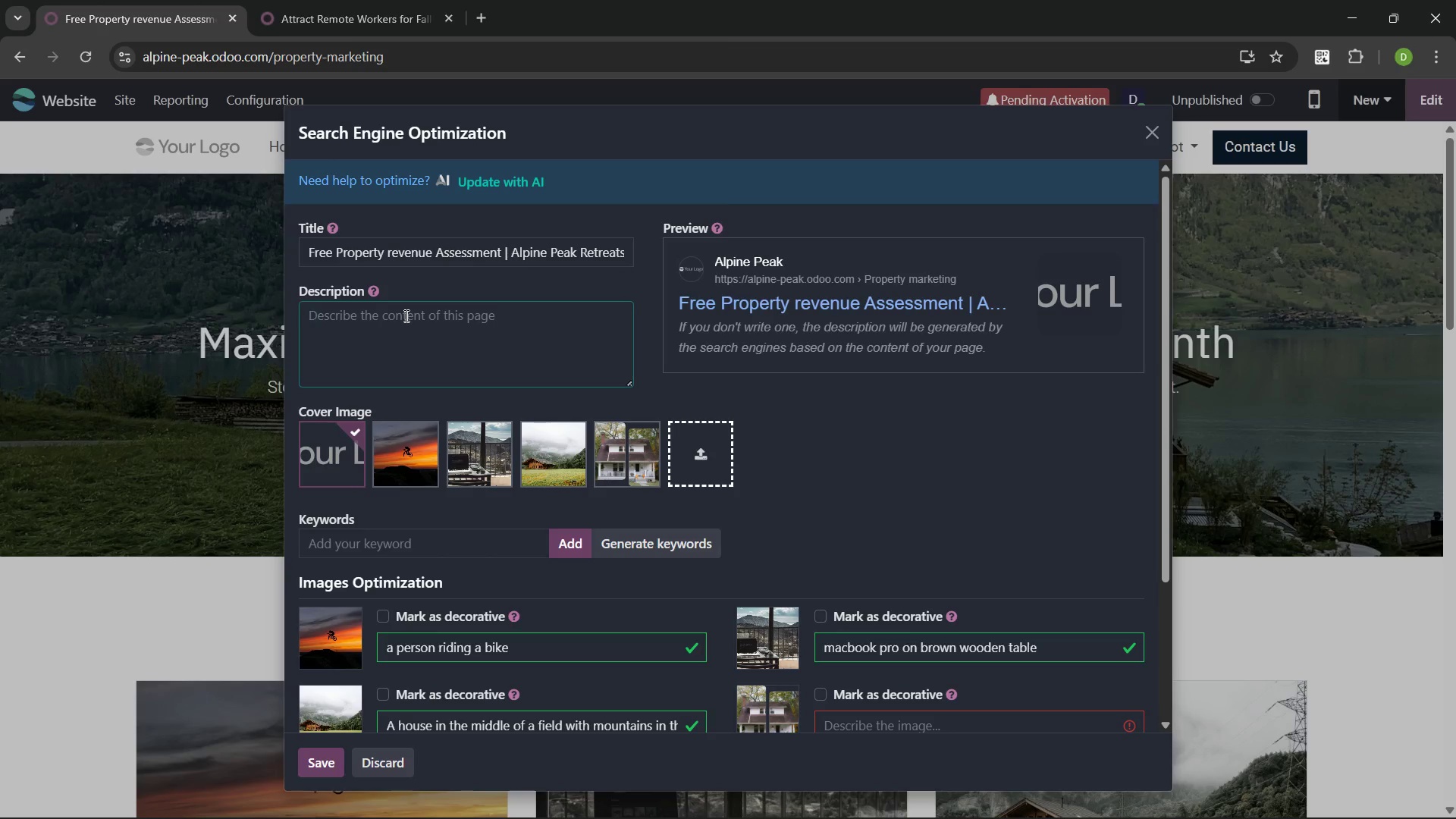 
type(Un Loc)
key(Backspace)
key(Backspace)
key(Backspace)
key(Backspace)
type(lock your mountain property's full potention)
key(Backspace)
type(al )
 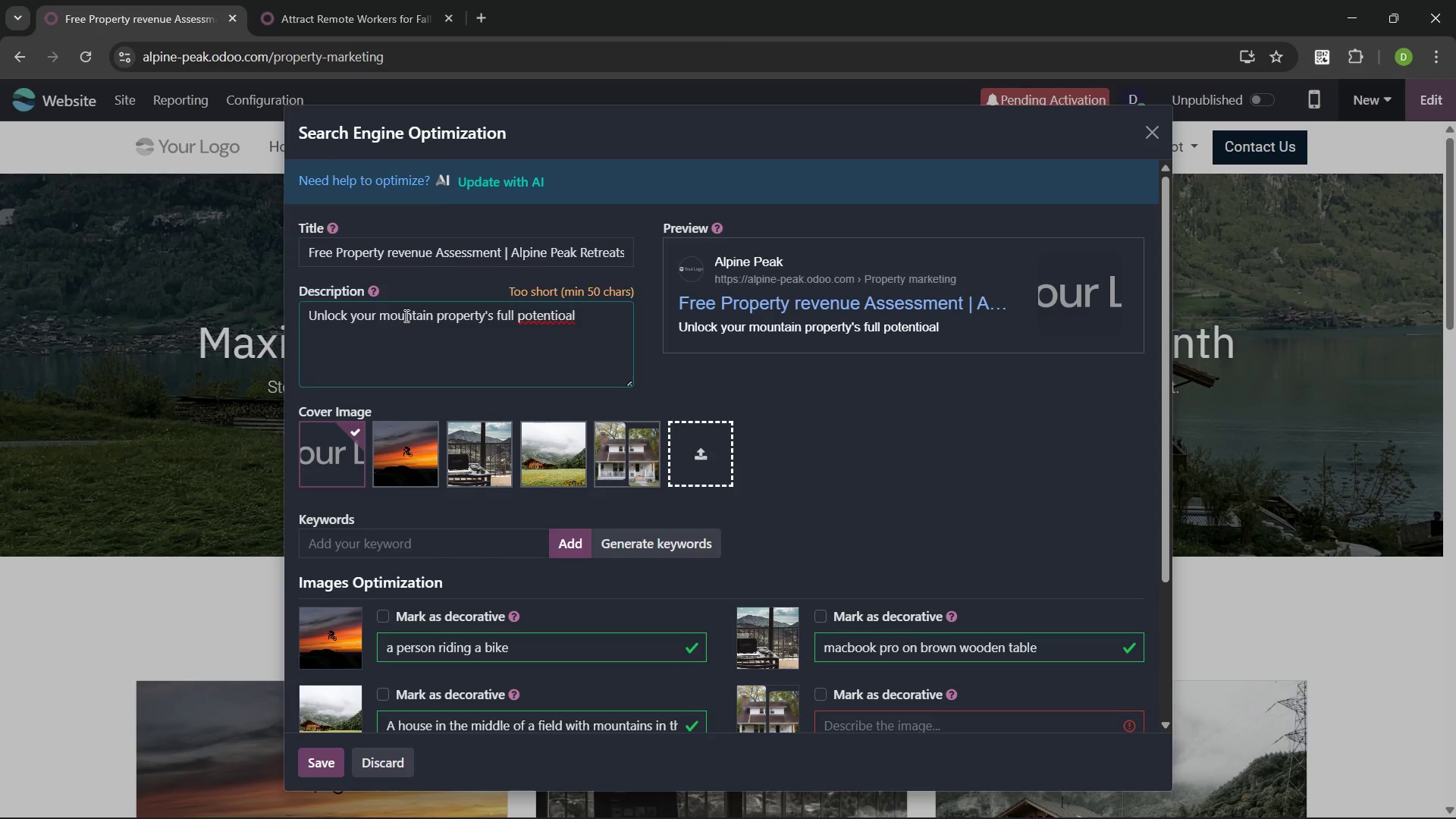 
key(Control+ControlLeft)
 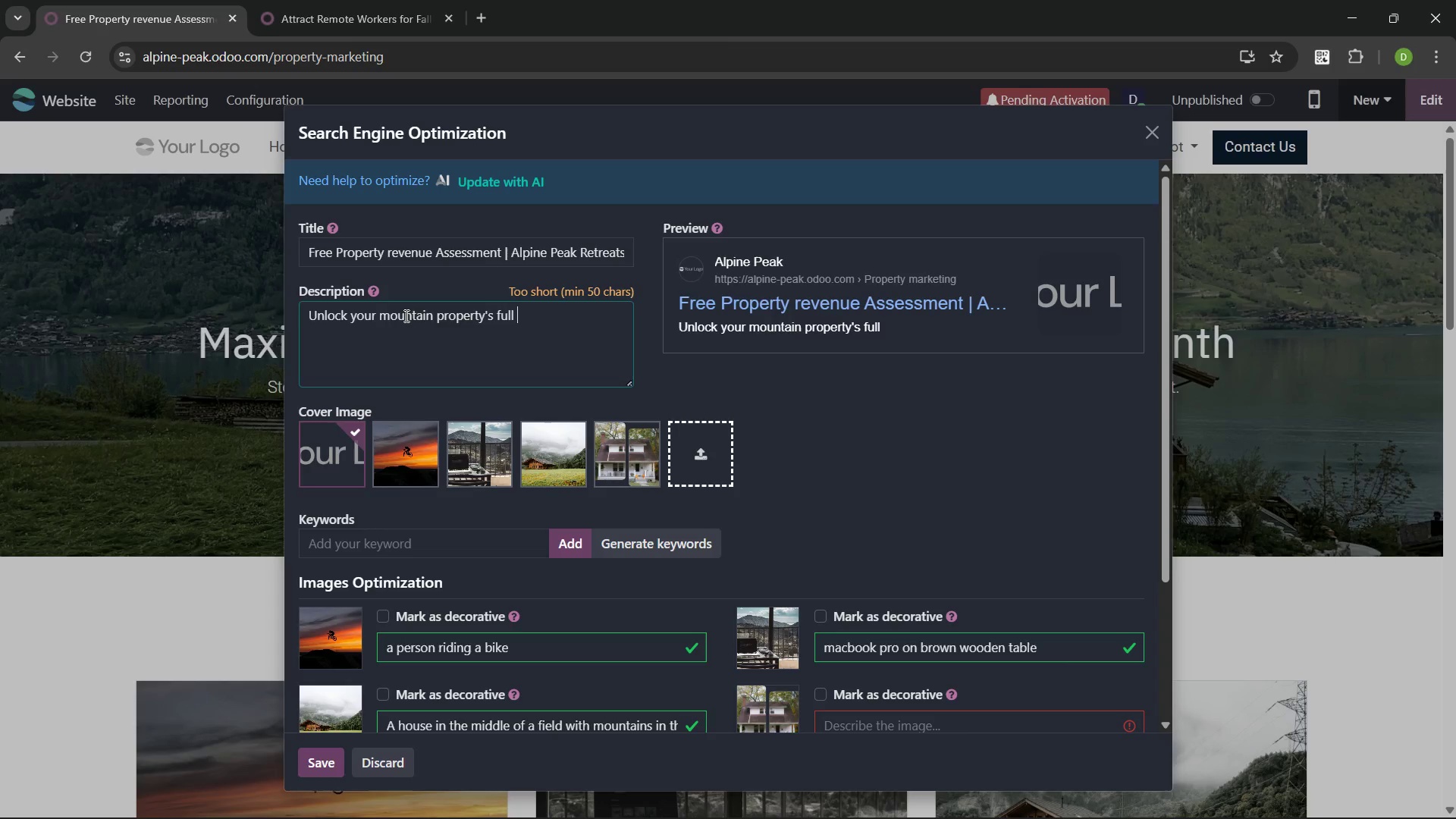 
key(Control+Backspace)
 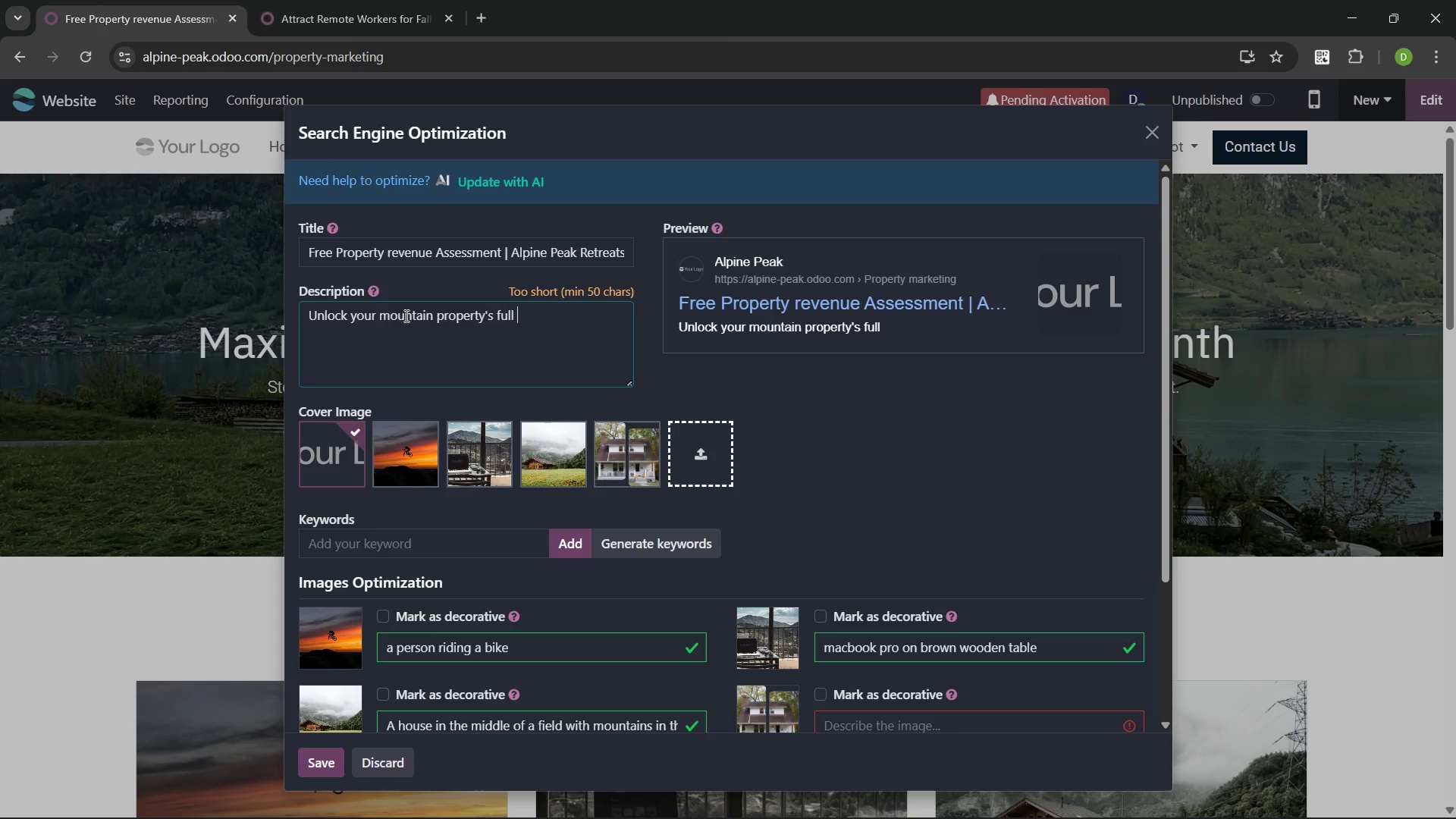 
type(potential. Get a professional, data driven g)
key(Backspace)
type(revenue forecast for summer, fall and winter management. Start your year ru)
key(Backspace)
type(ound strag)
key(Backspace)
type(tegy today.)
 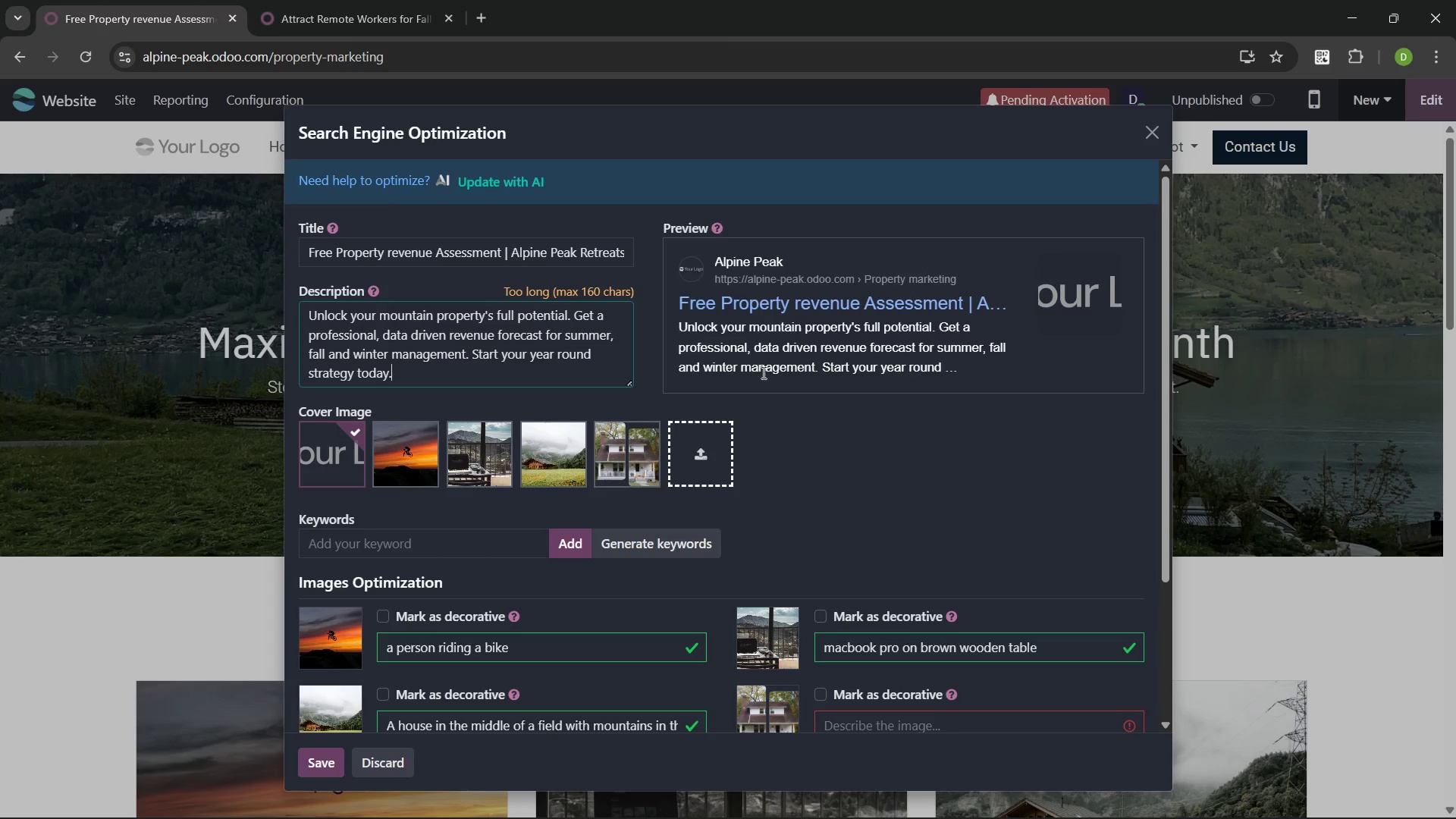 
left_click([849, 470])
 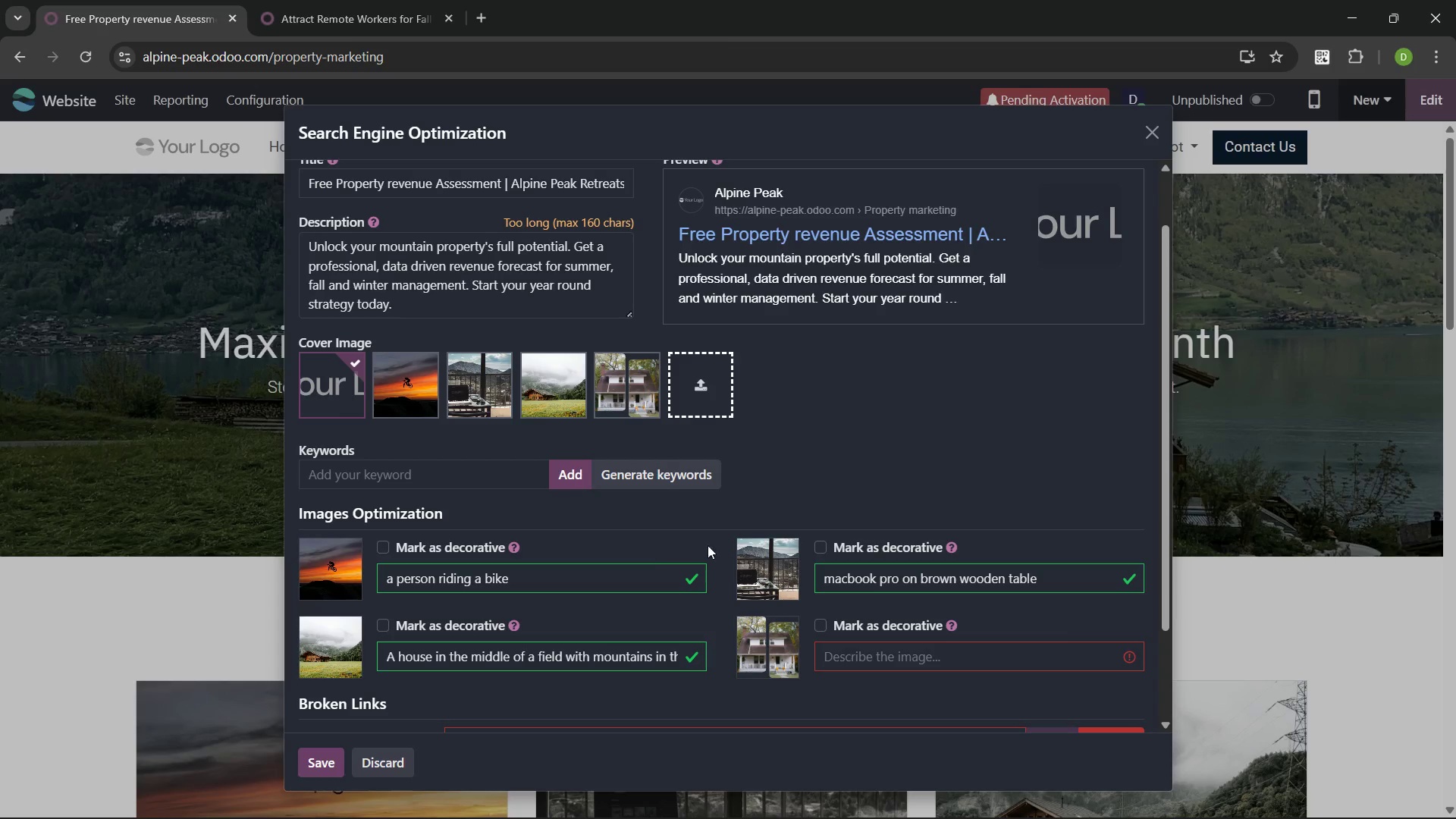 
left_click([420, 475])
 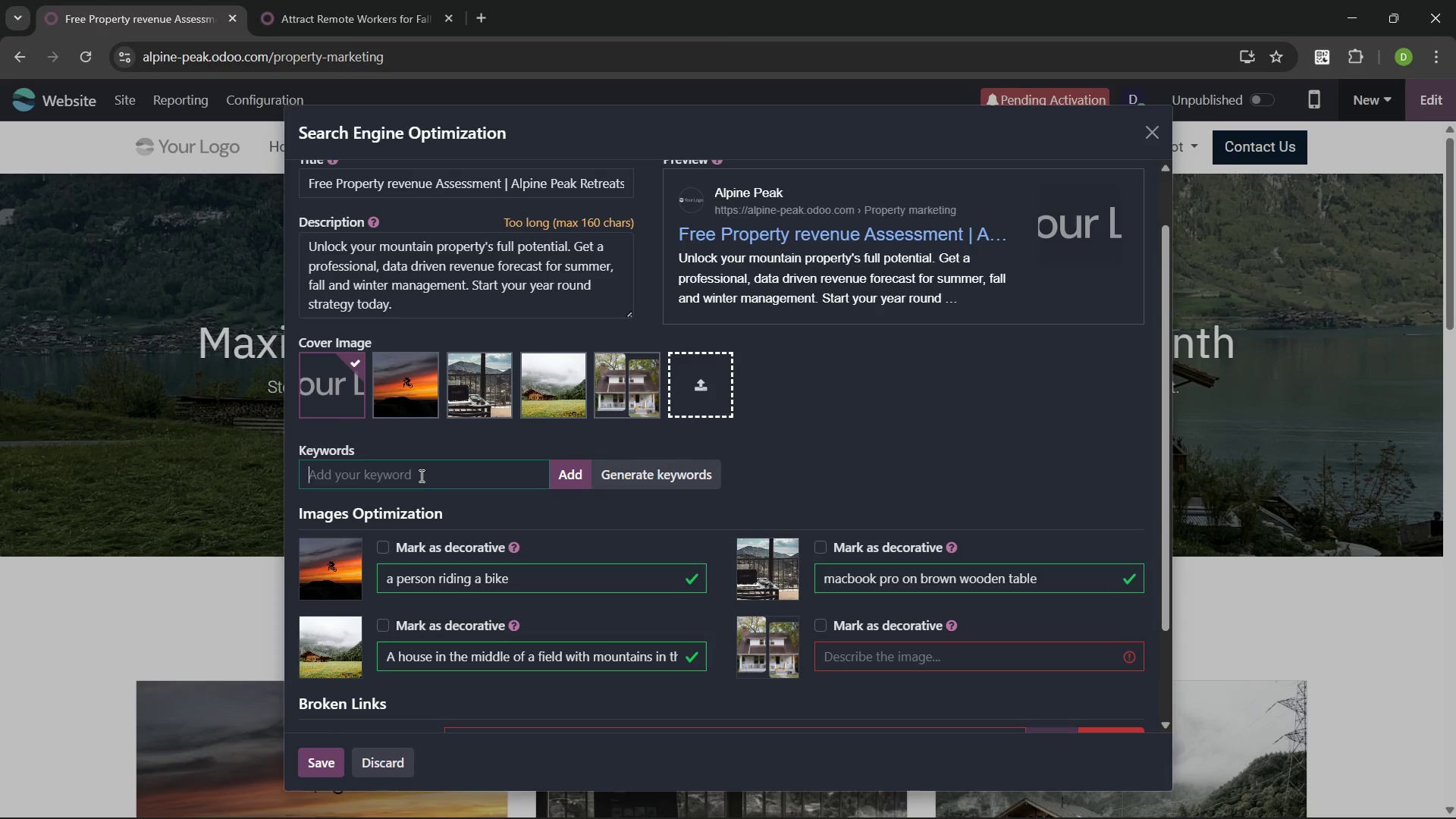 
type(chalet)
 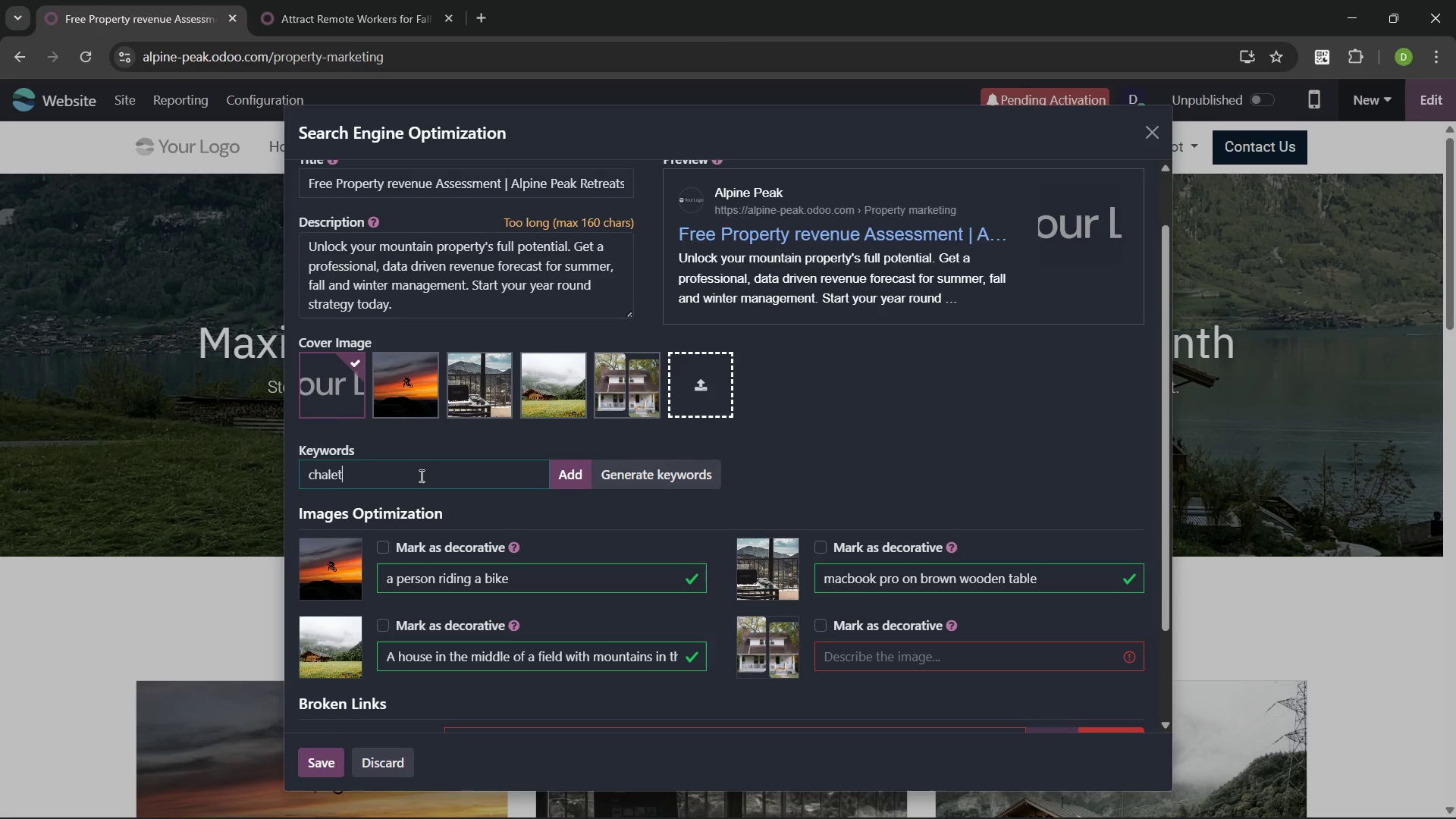 
key(Enter)
 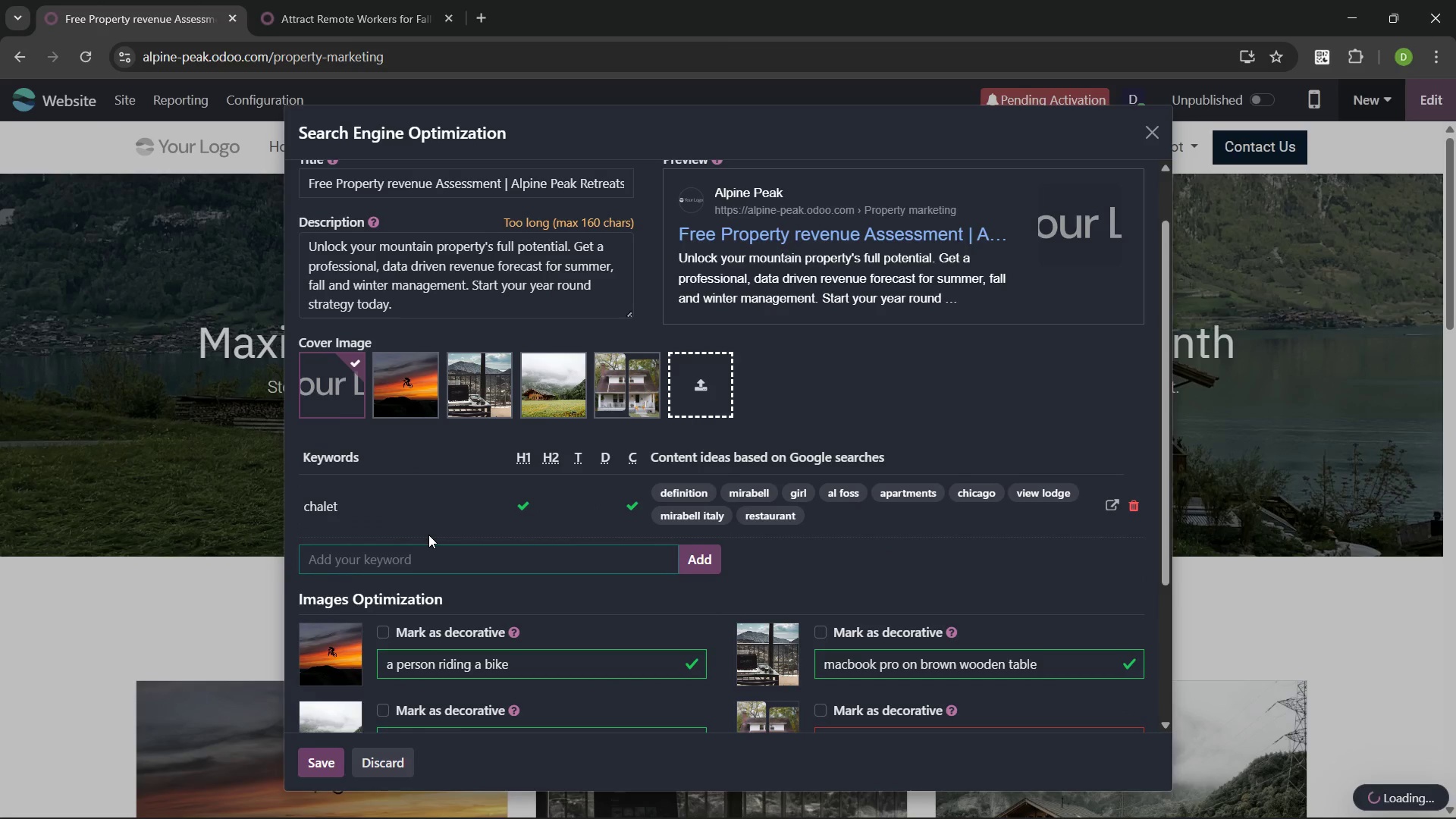 
type(property management assesment)
 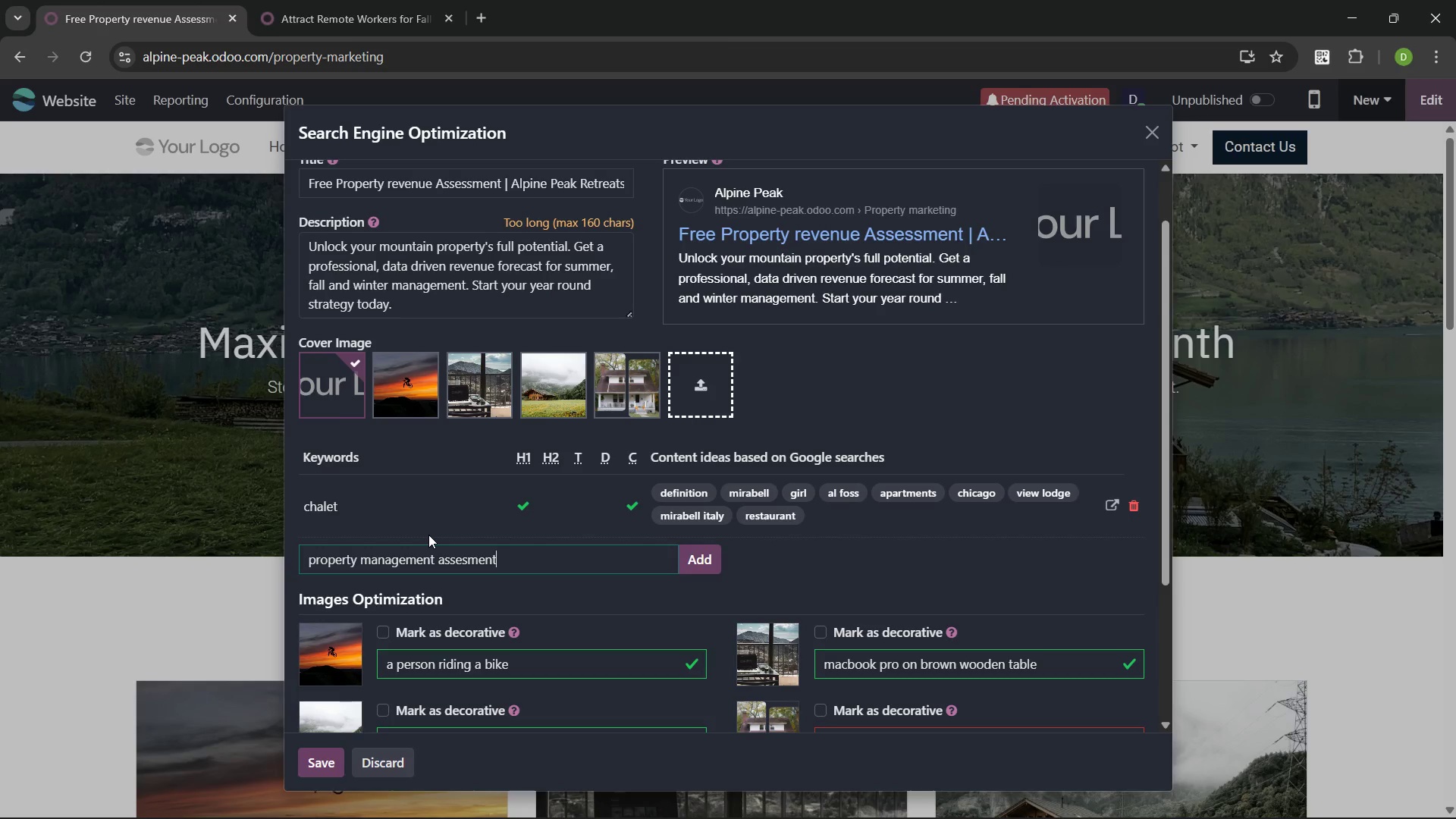 
key(Enter)
 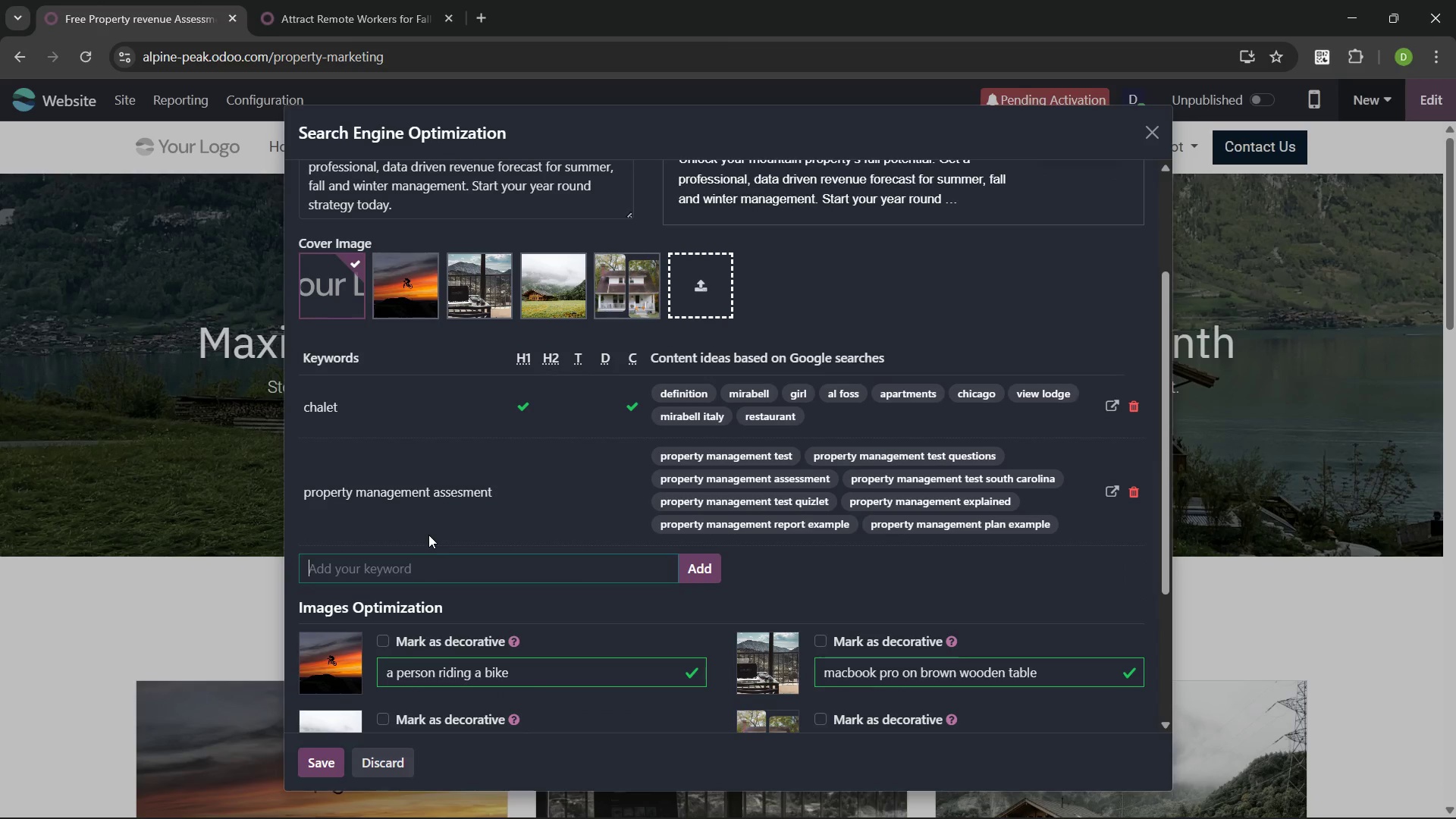 
type(apline peak retreats)
 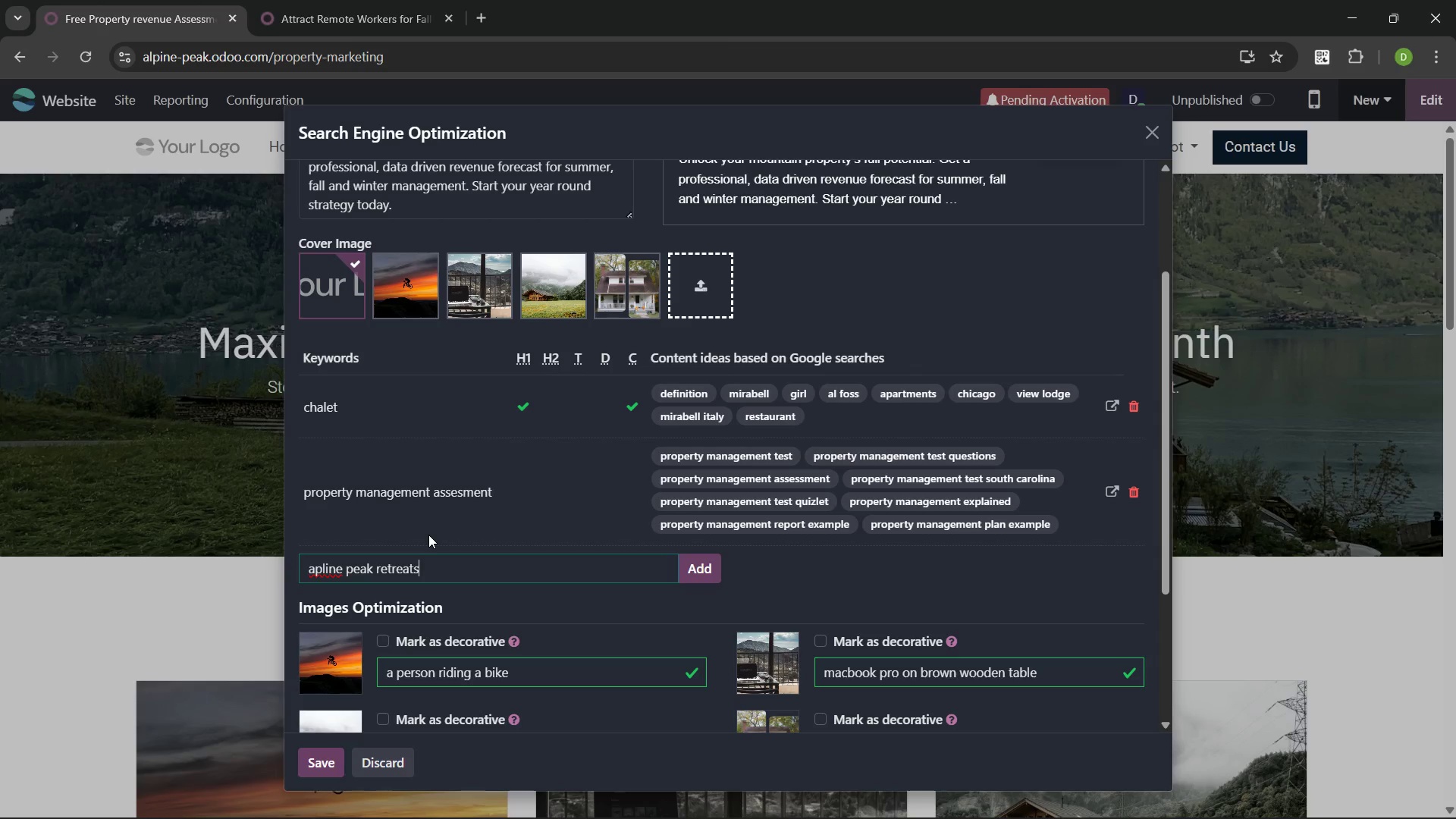 
key(Enter)
 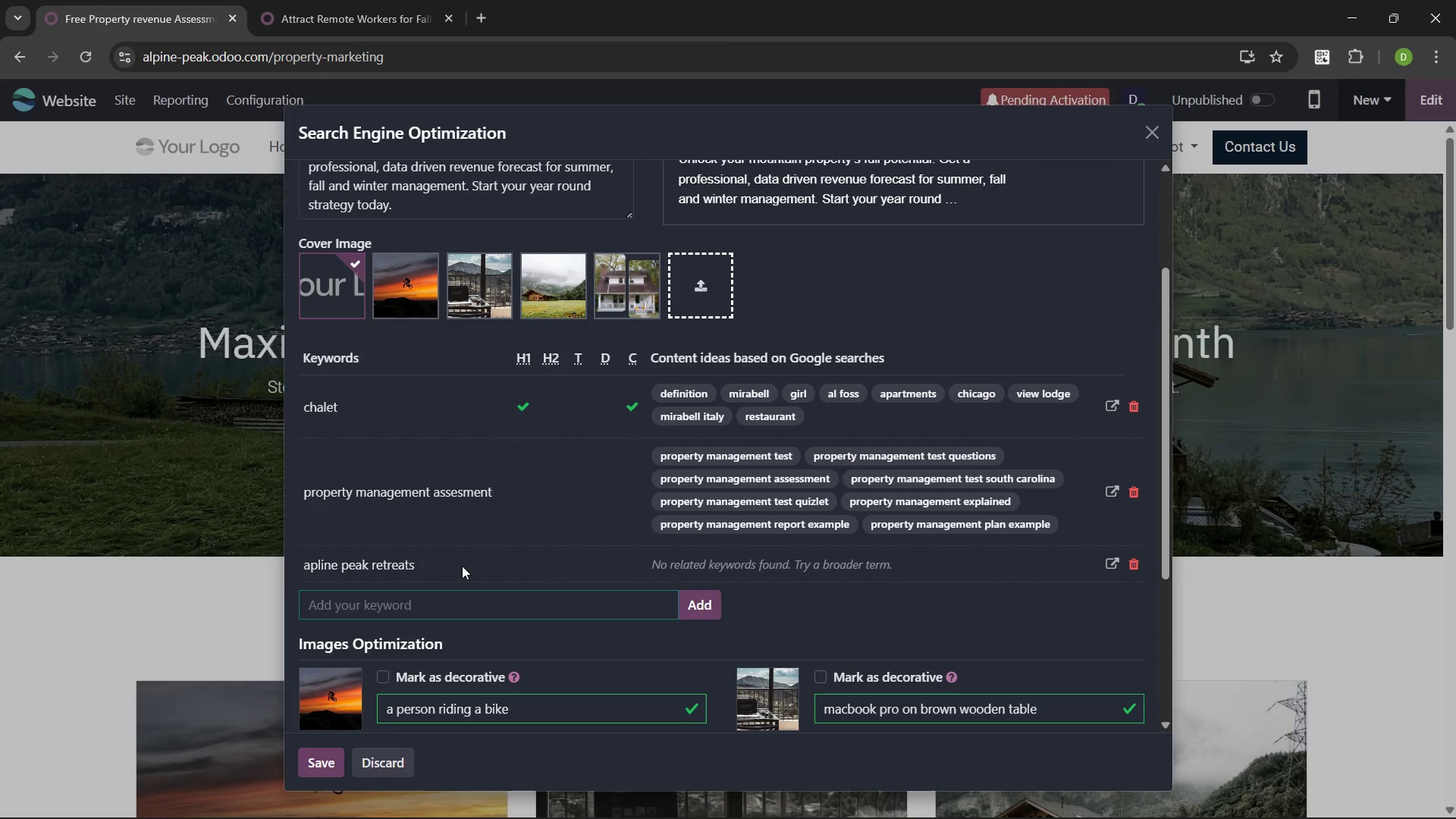 
wait(24.35)
 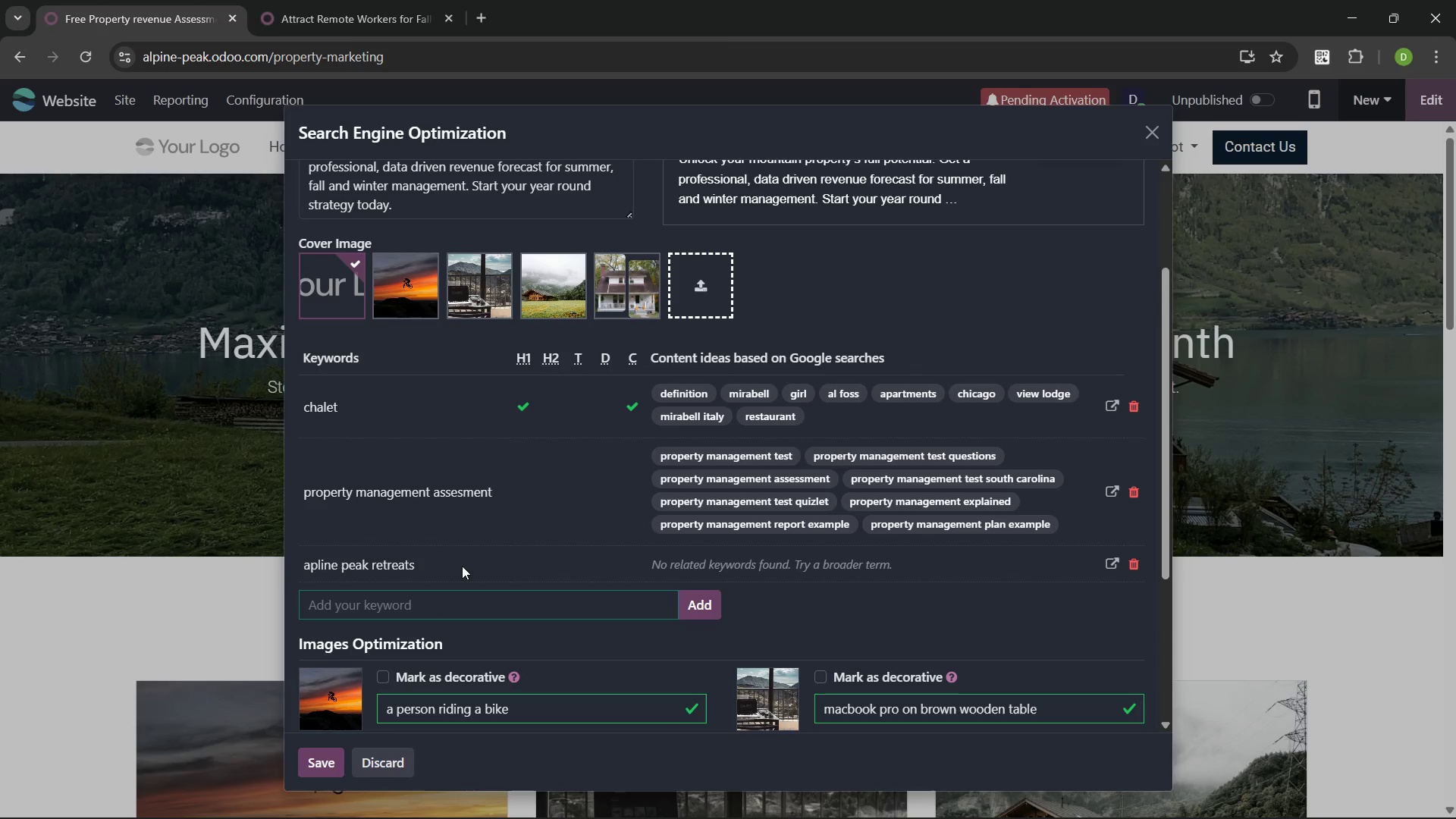 
mouse_move([416, 617])
 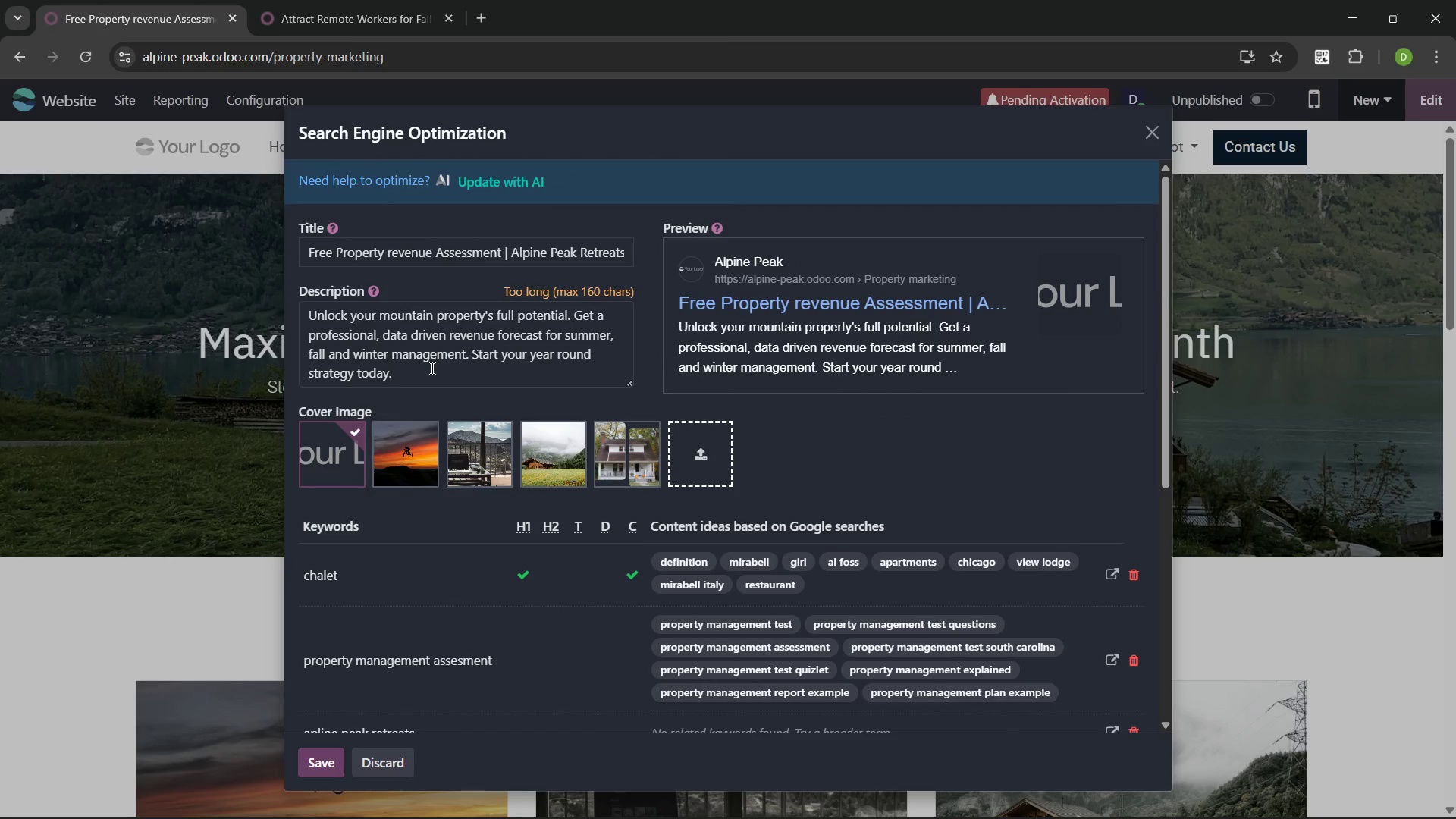 
left_click_drag(start_coordinate=[401, 371], to_coordinate=[475, 350])
 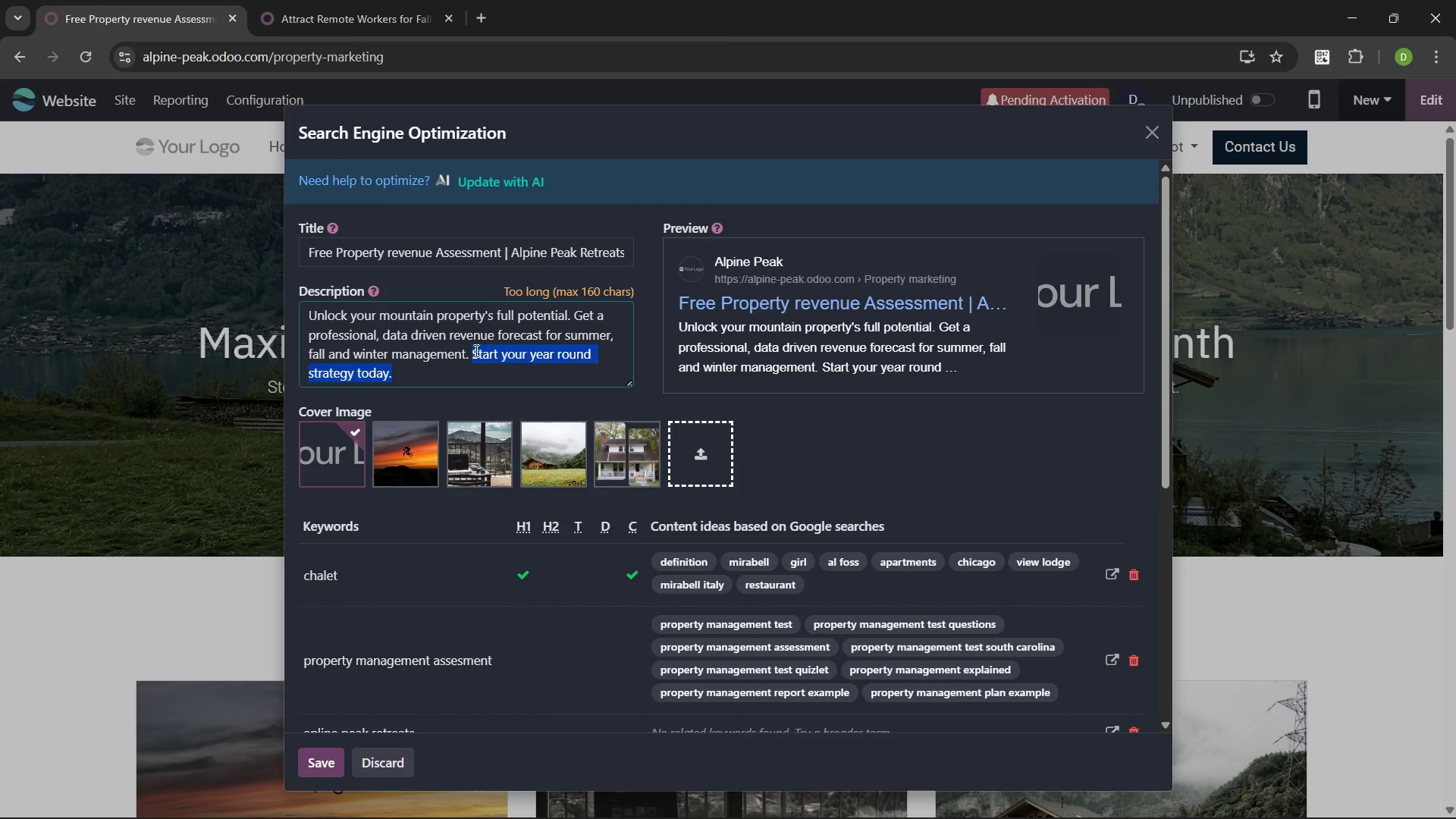 
key(Backspace)
 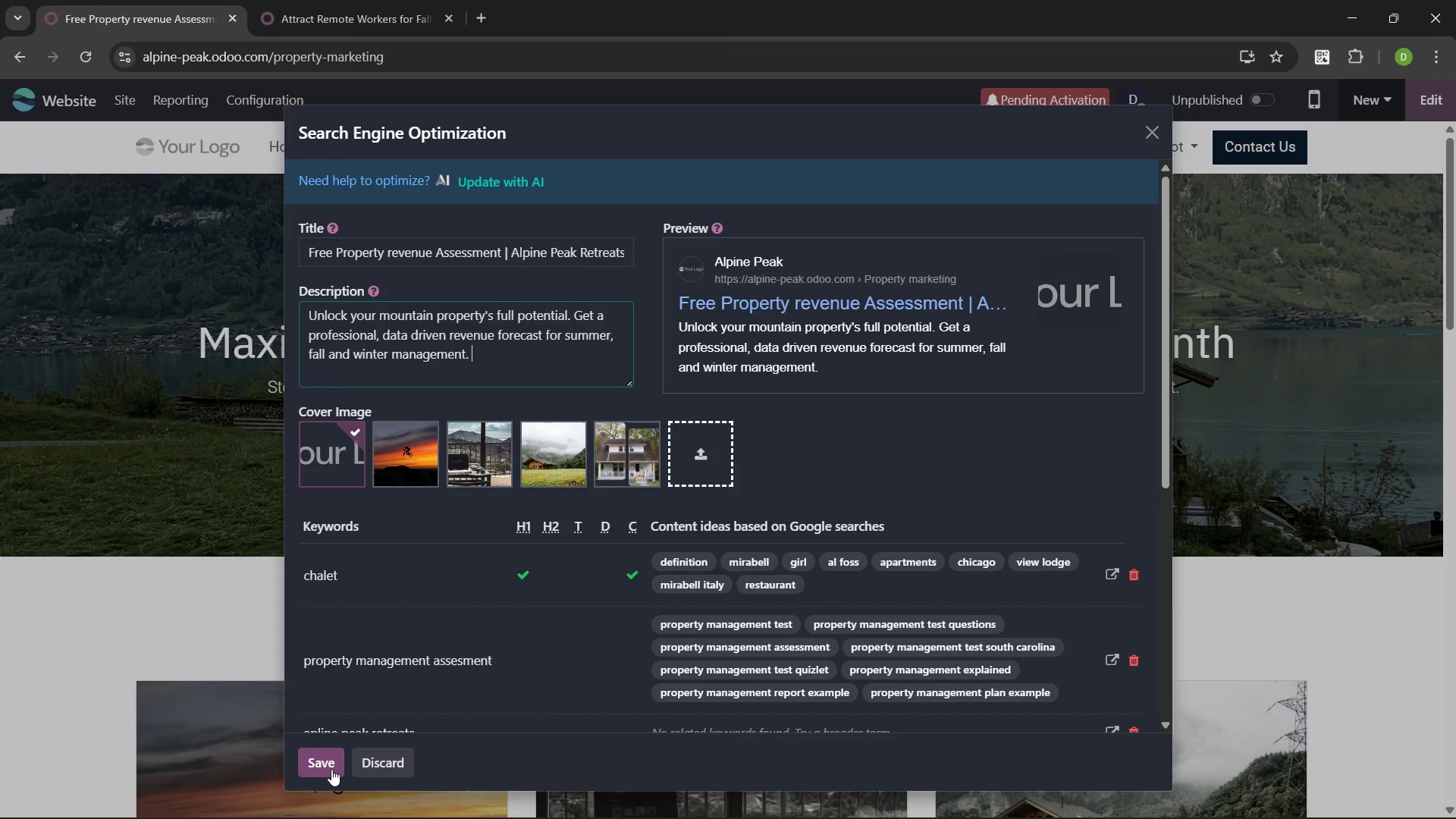 
left_click([329, 769])
 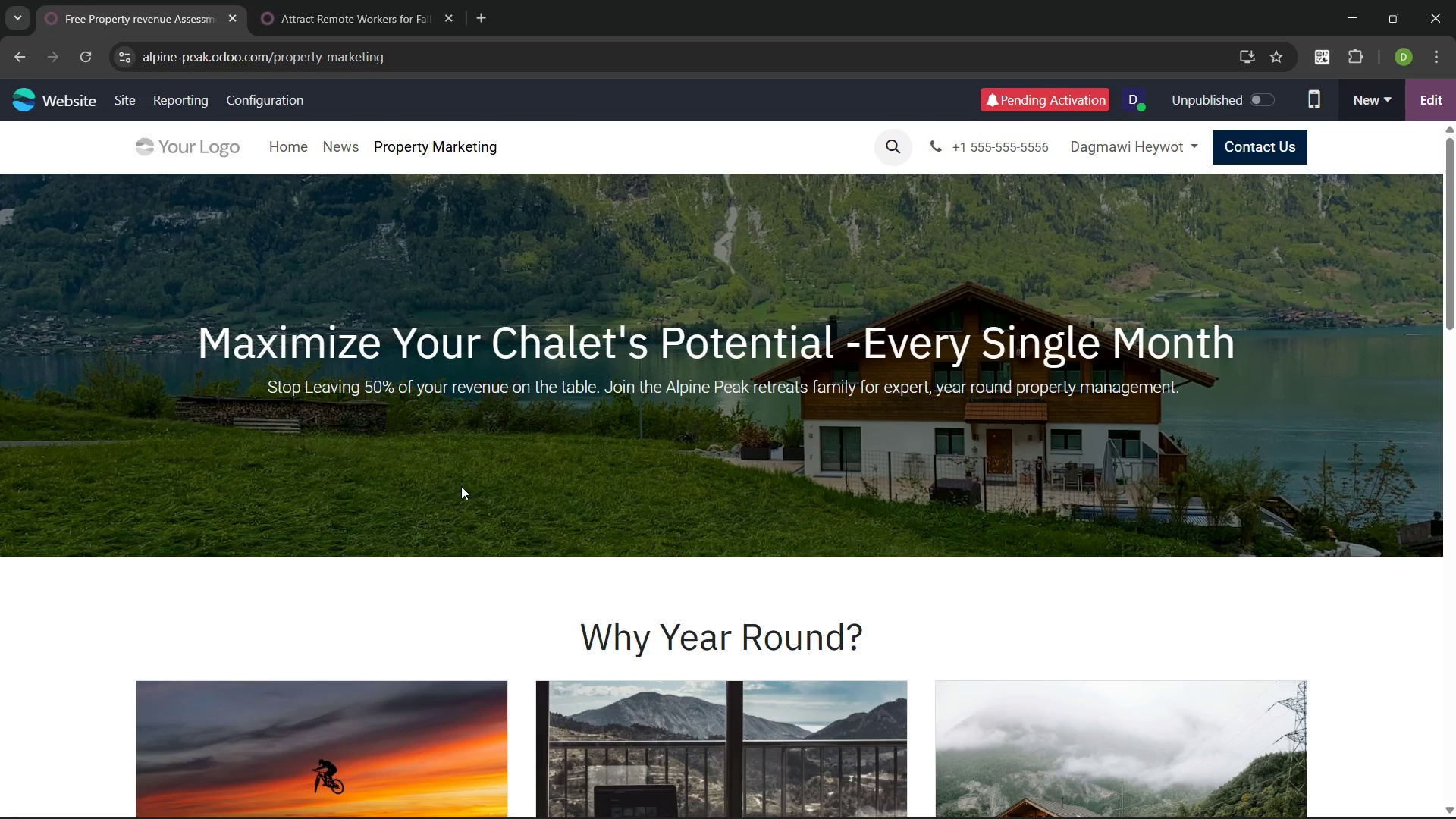 
wait(8.8)
 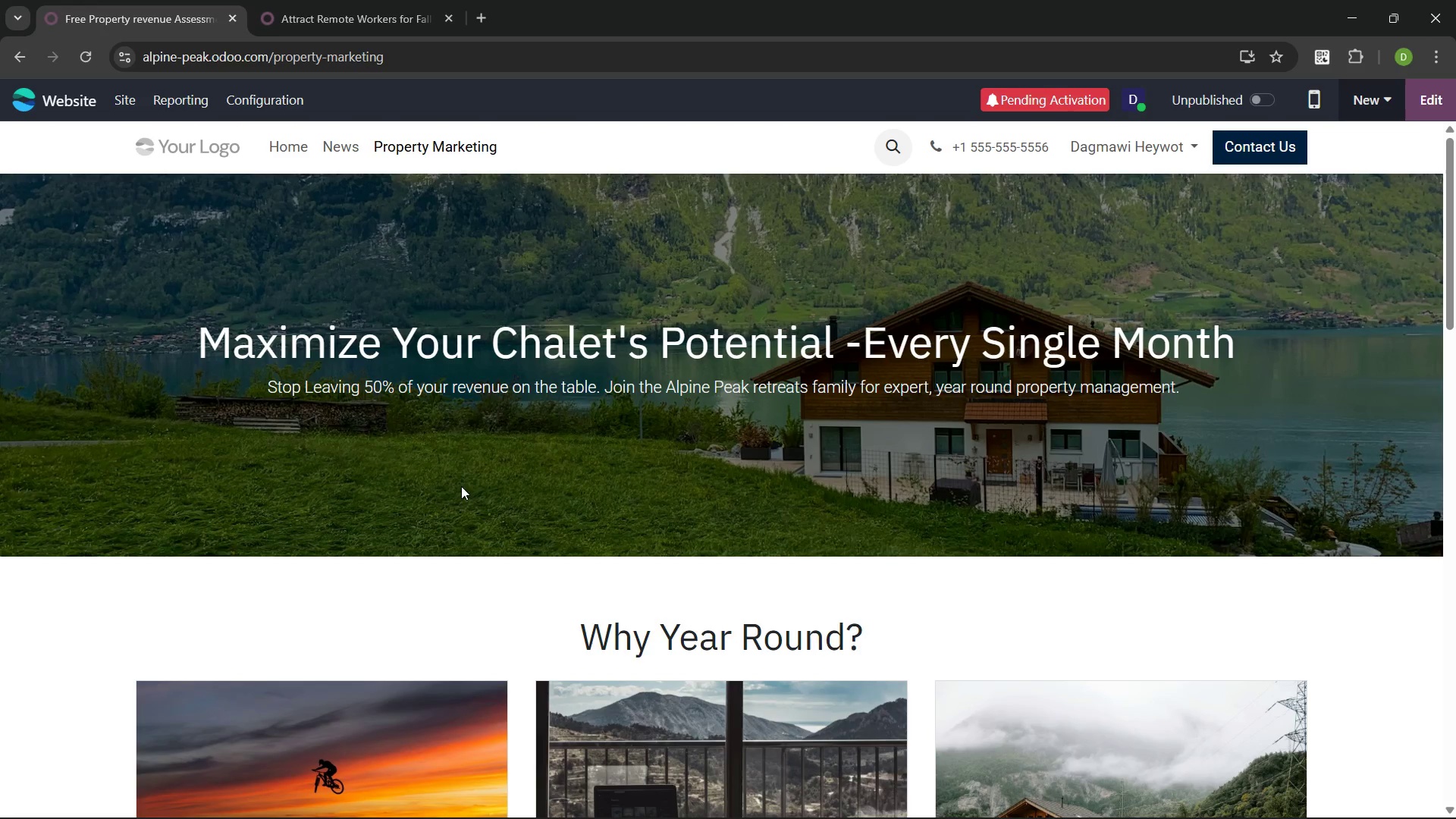 
left_click([1268, 98])
 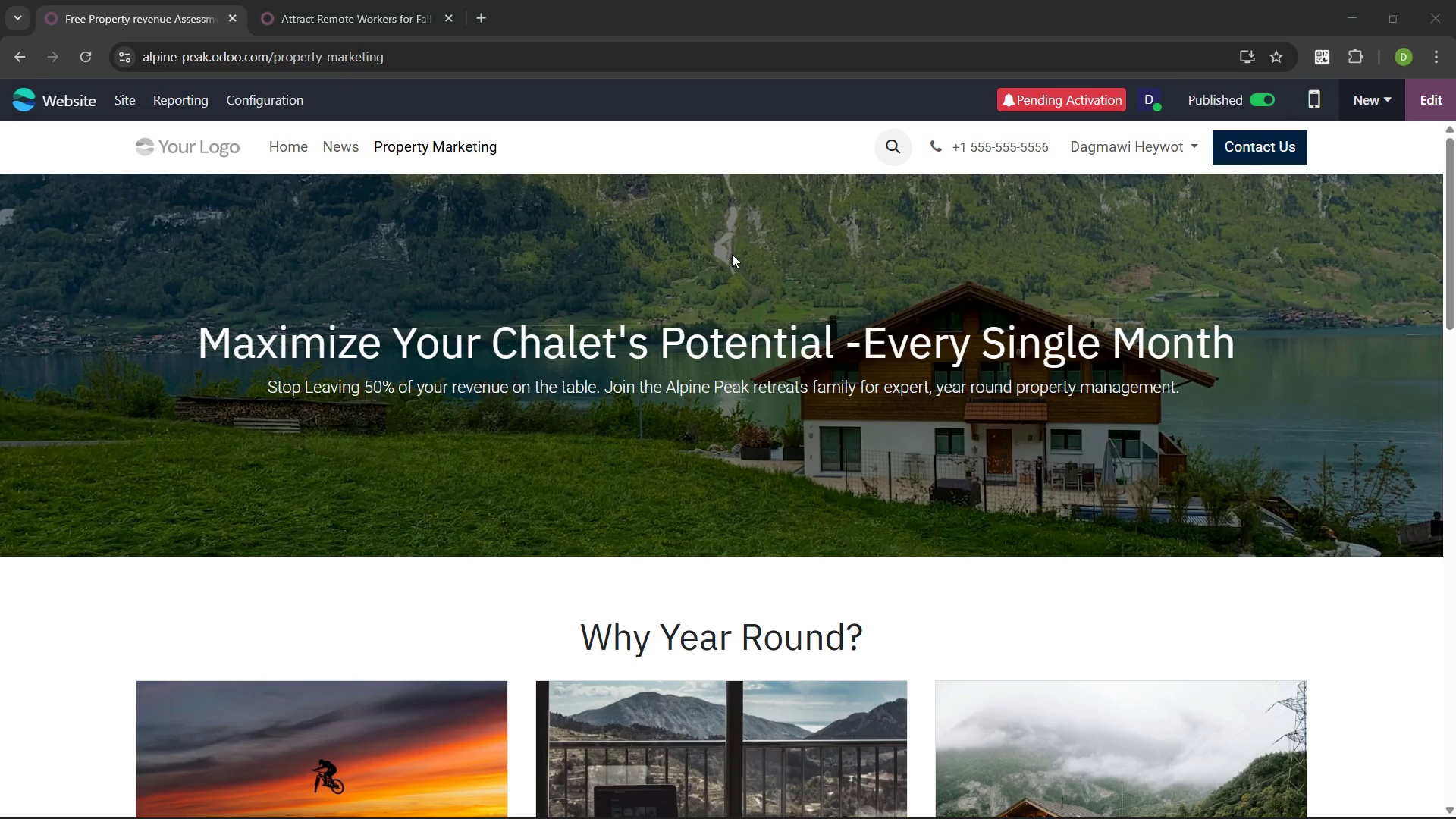 
left_click([952, 246])
 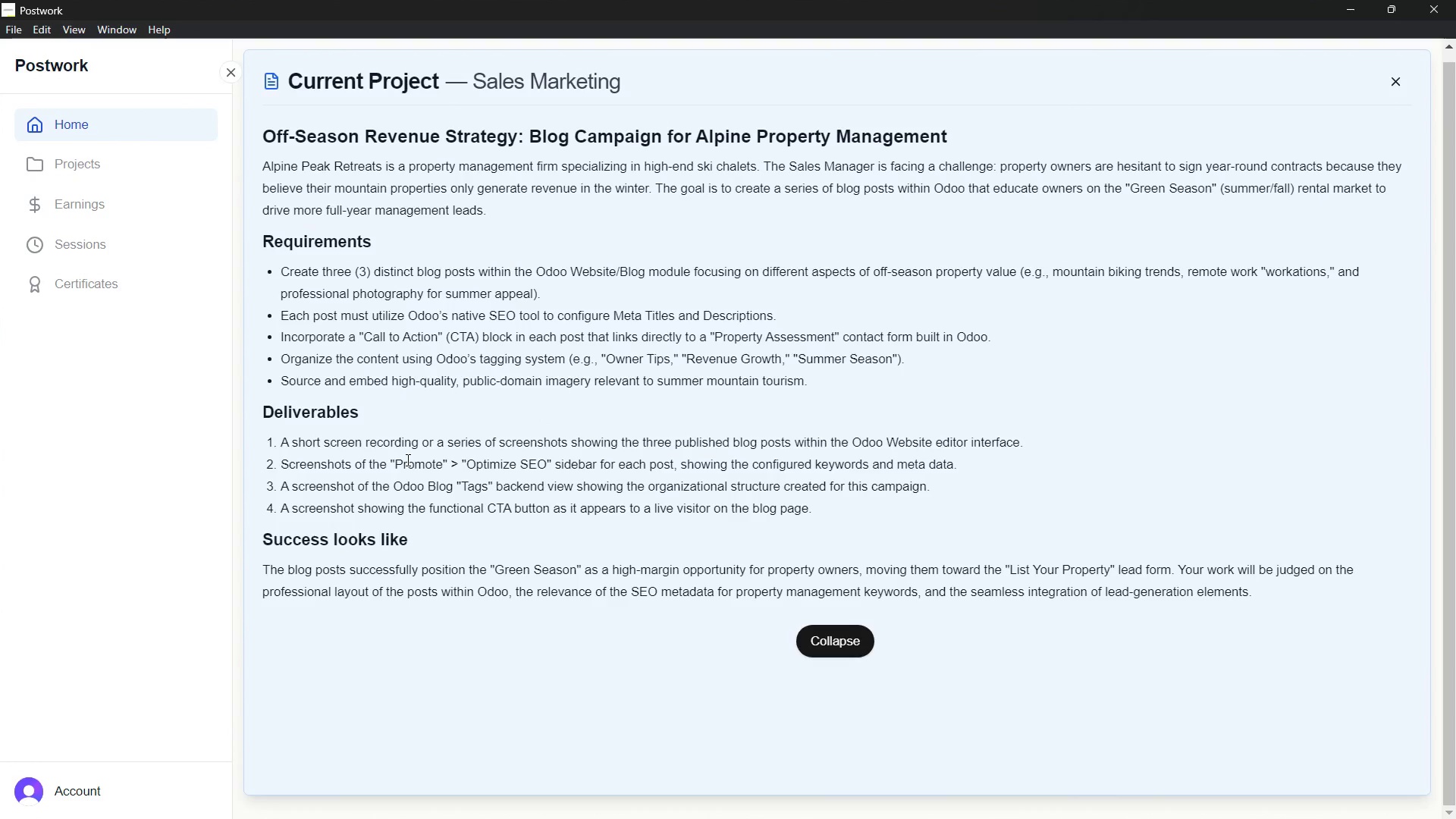 
wait(7.03)
 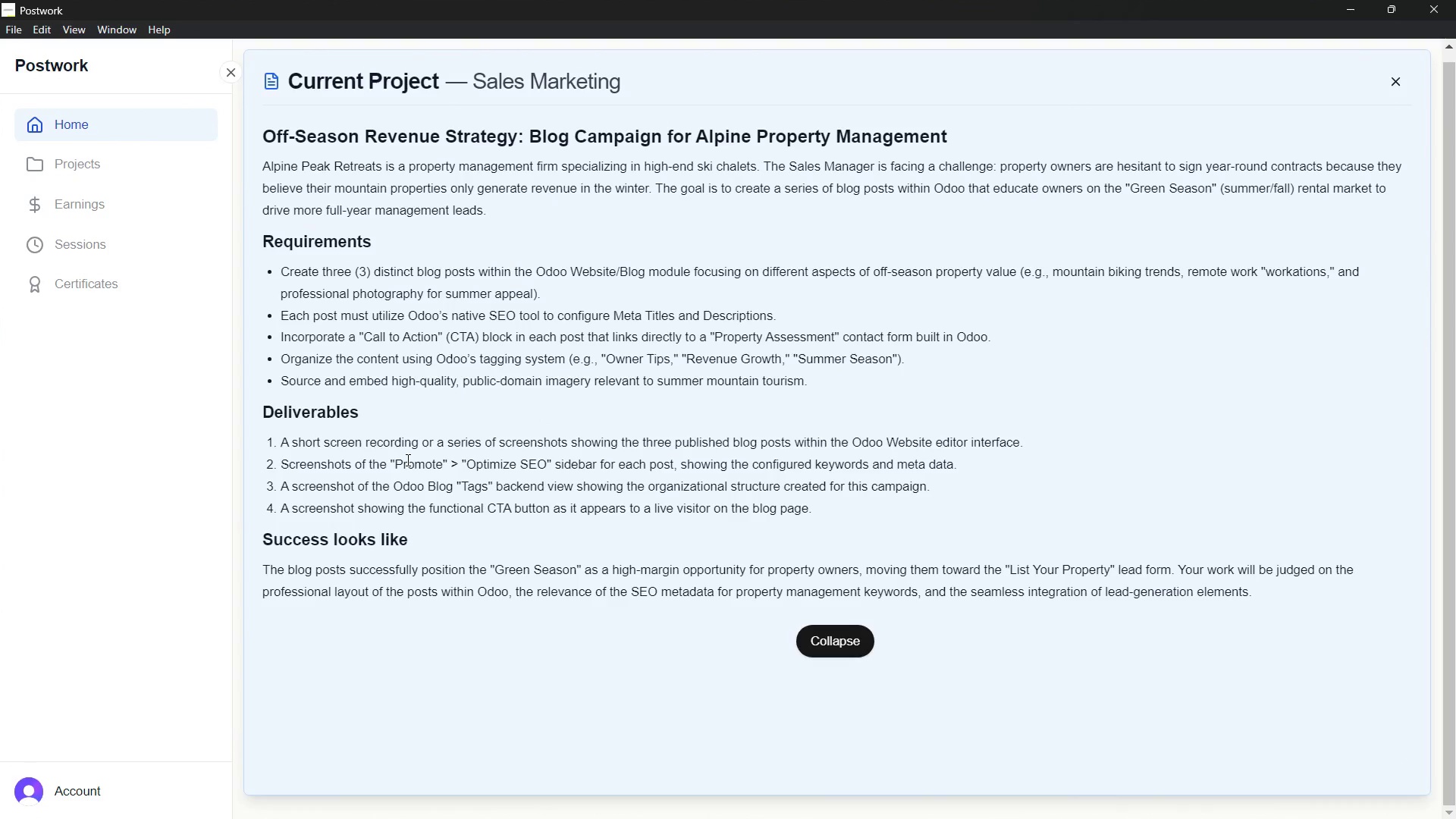 
left_click([880, 303])
 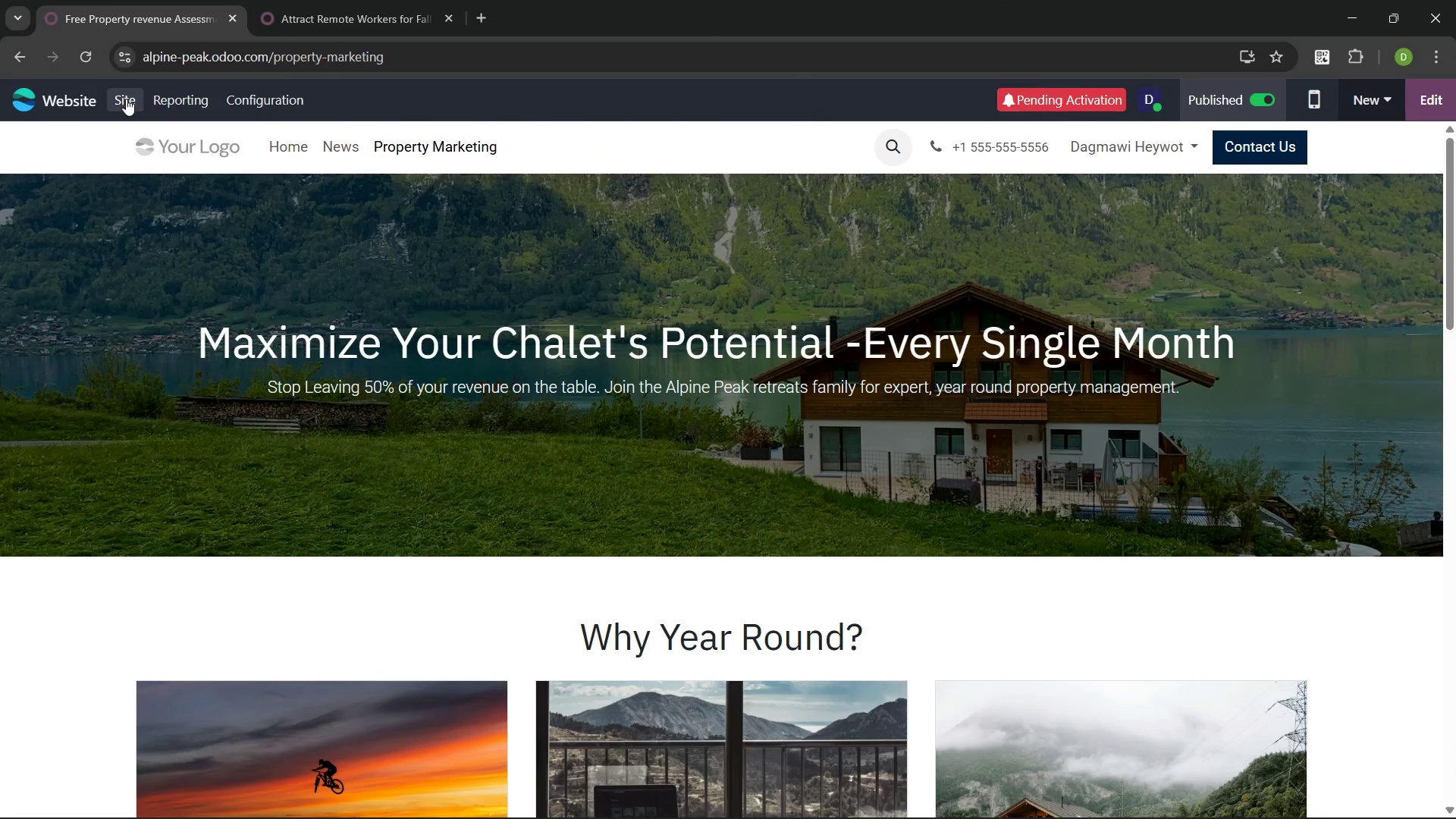 
left_click([127, 99])
 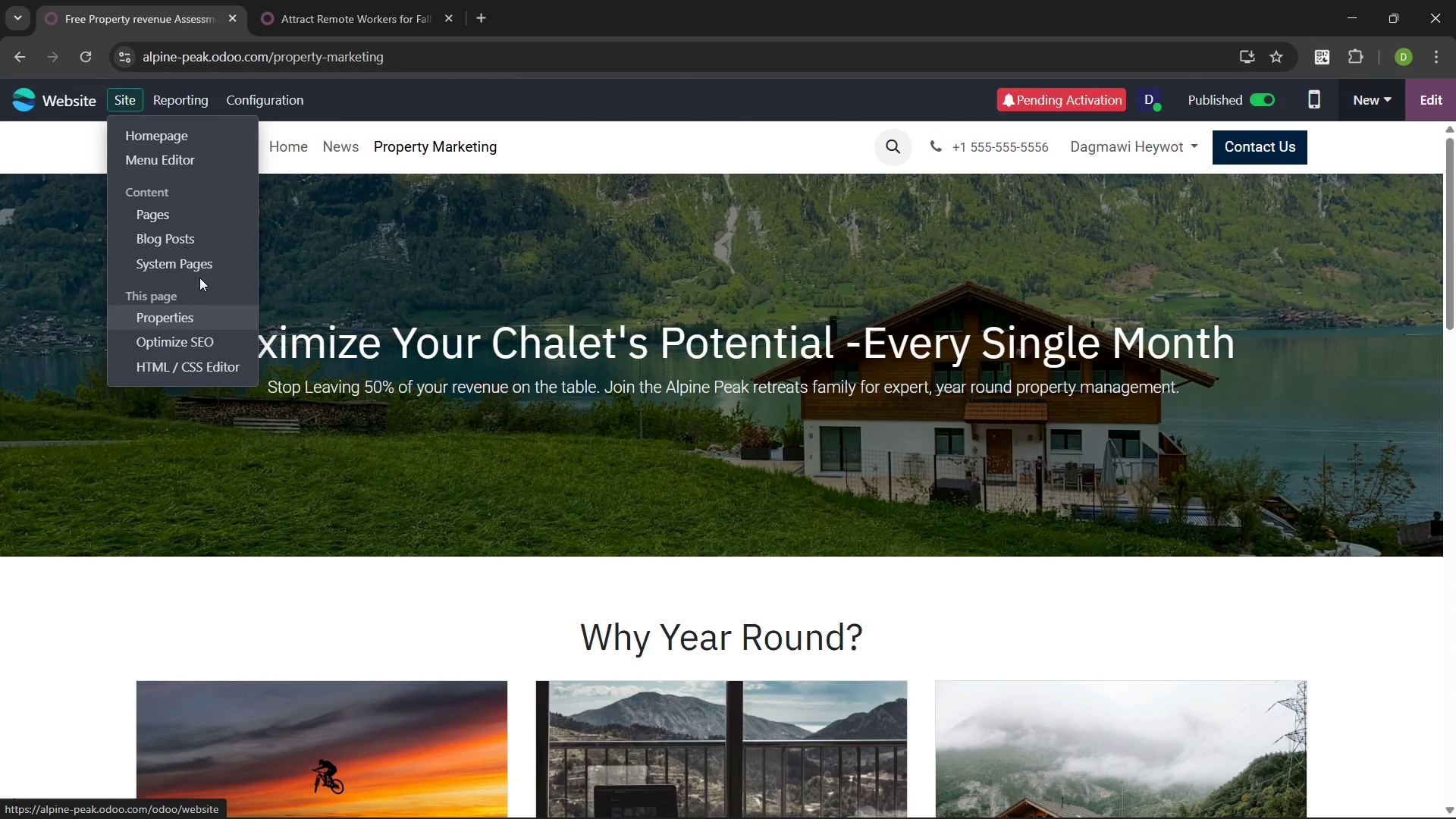 
left_click([204, 240])
 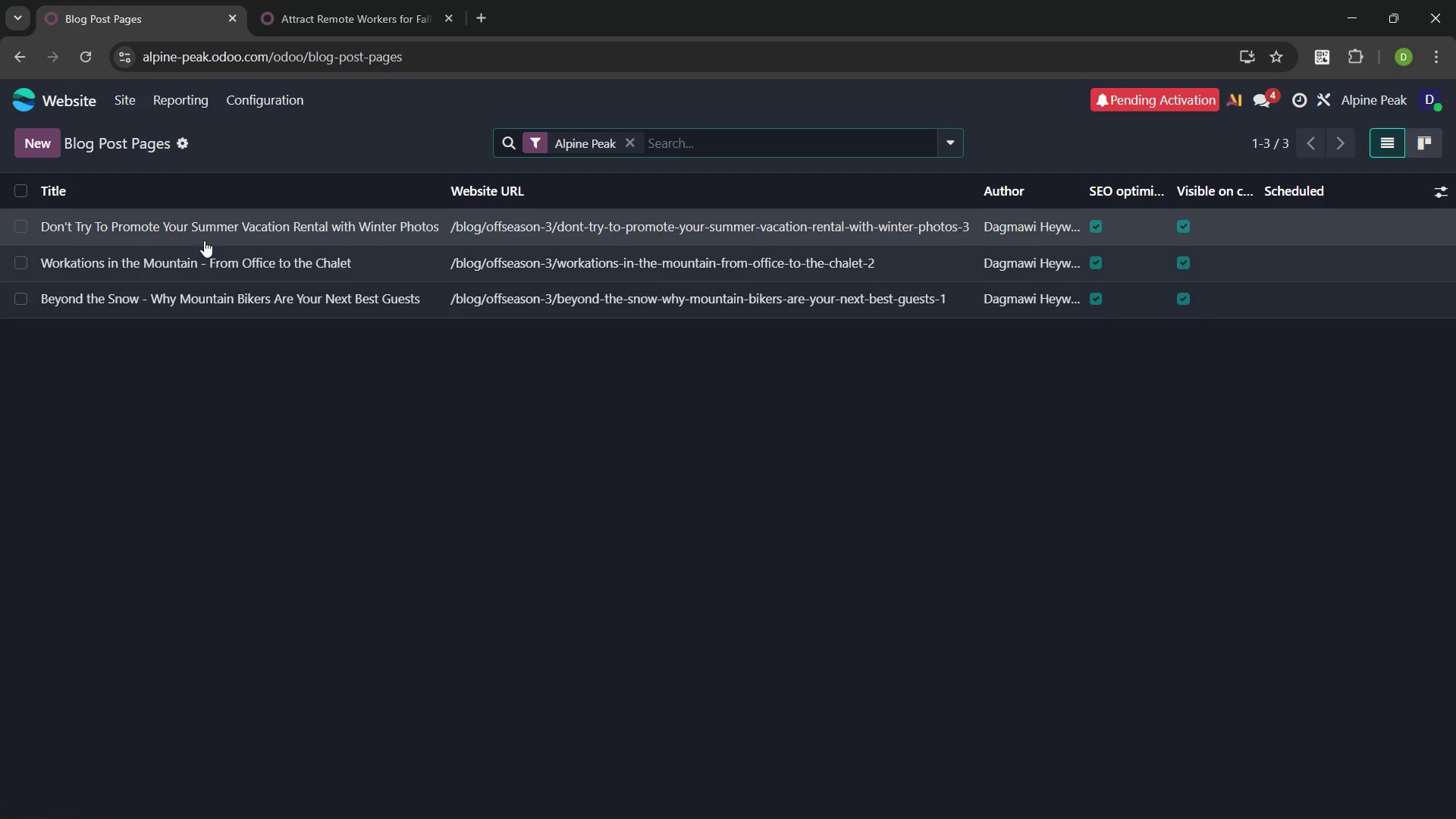 
left_click([193, 228])
 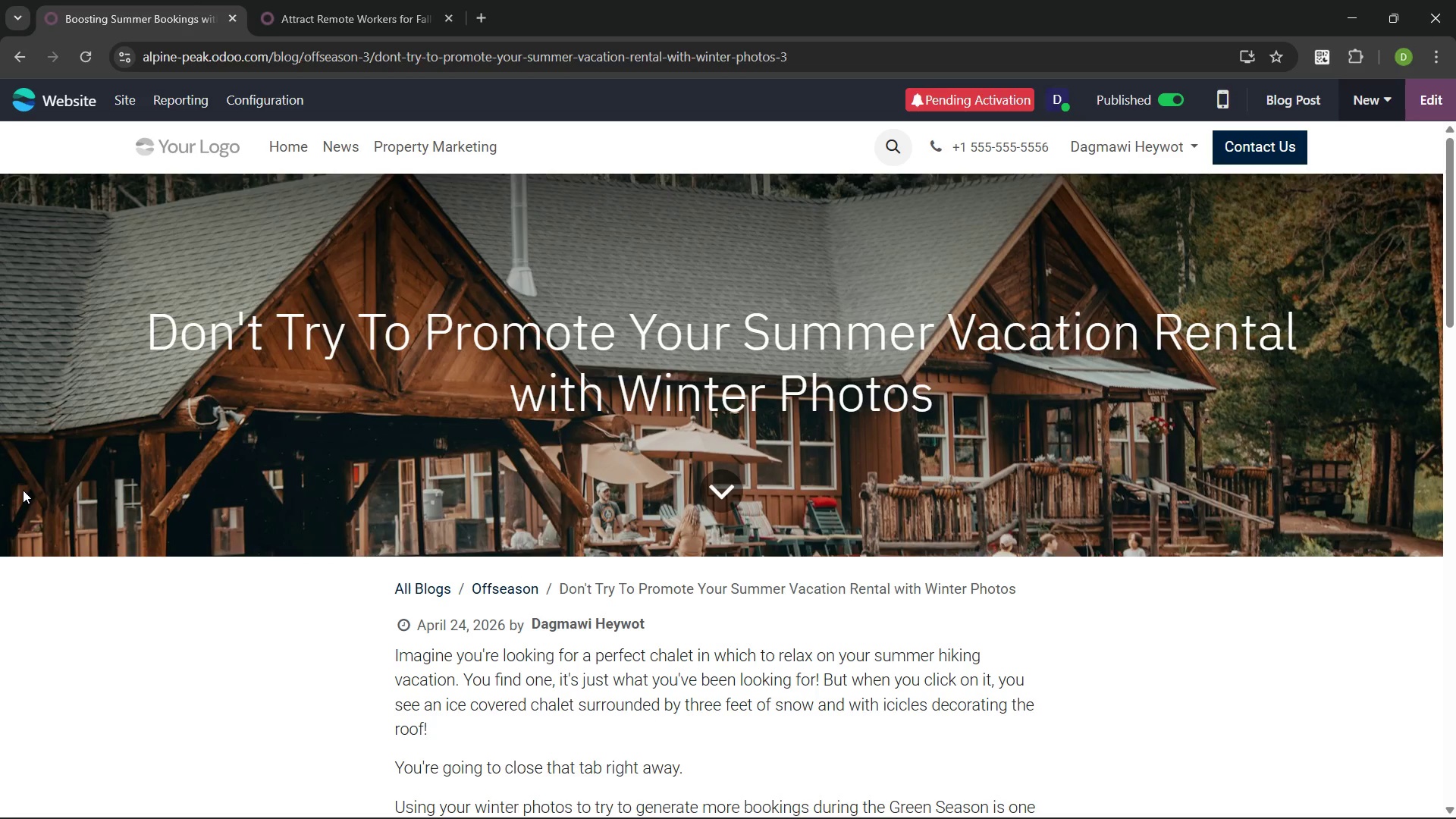 
key(PrintScreen)
 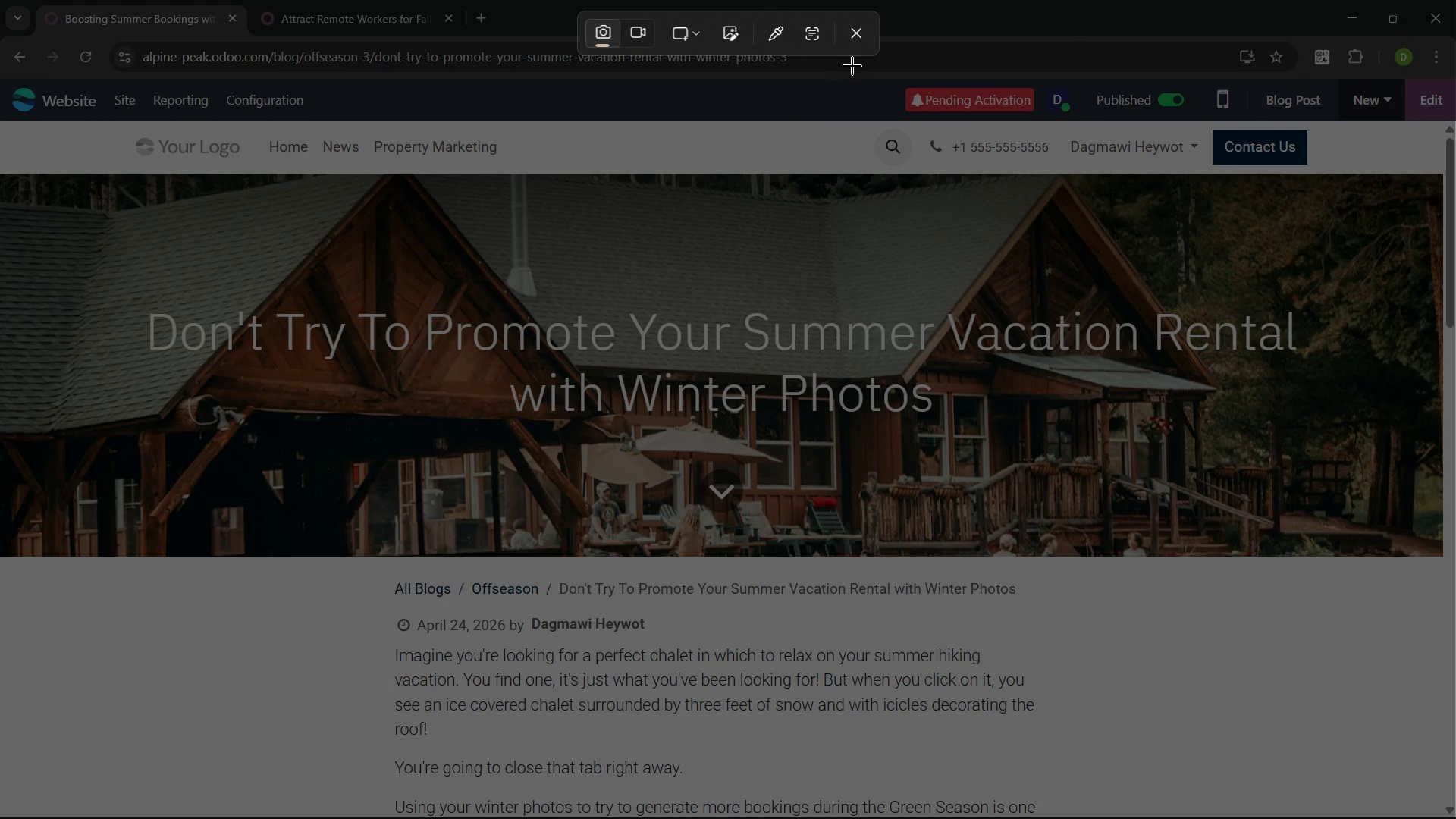 
left_click([864, 37])
 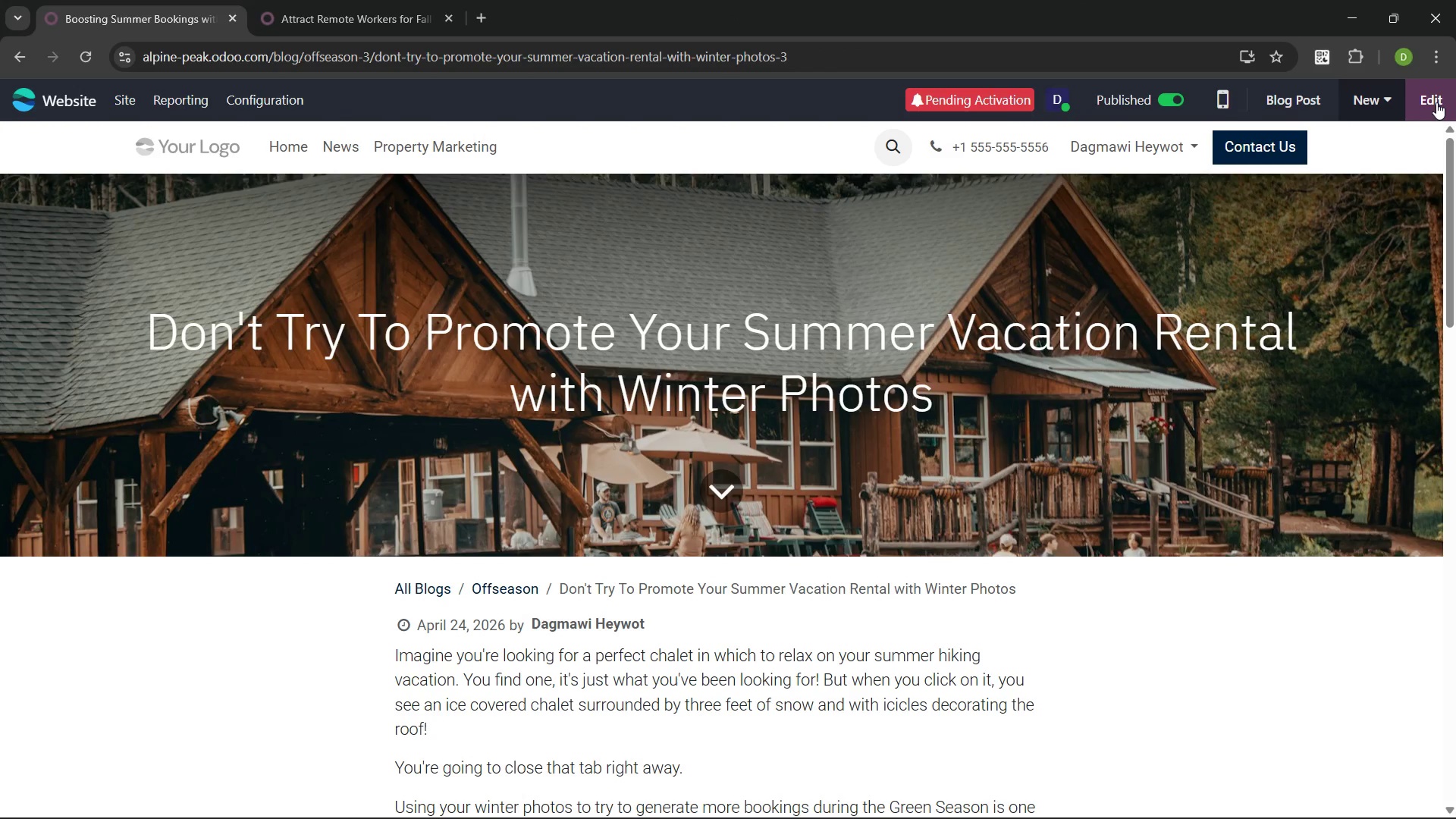 
left_click([1436, 102])
 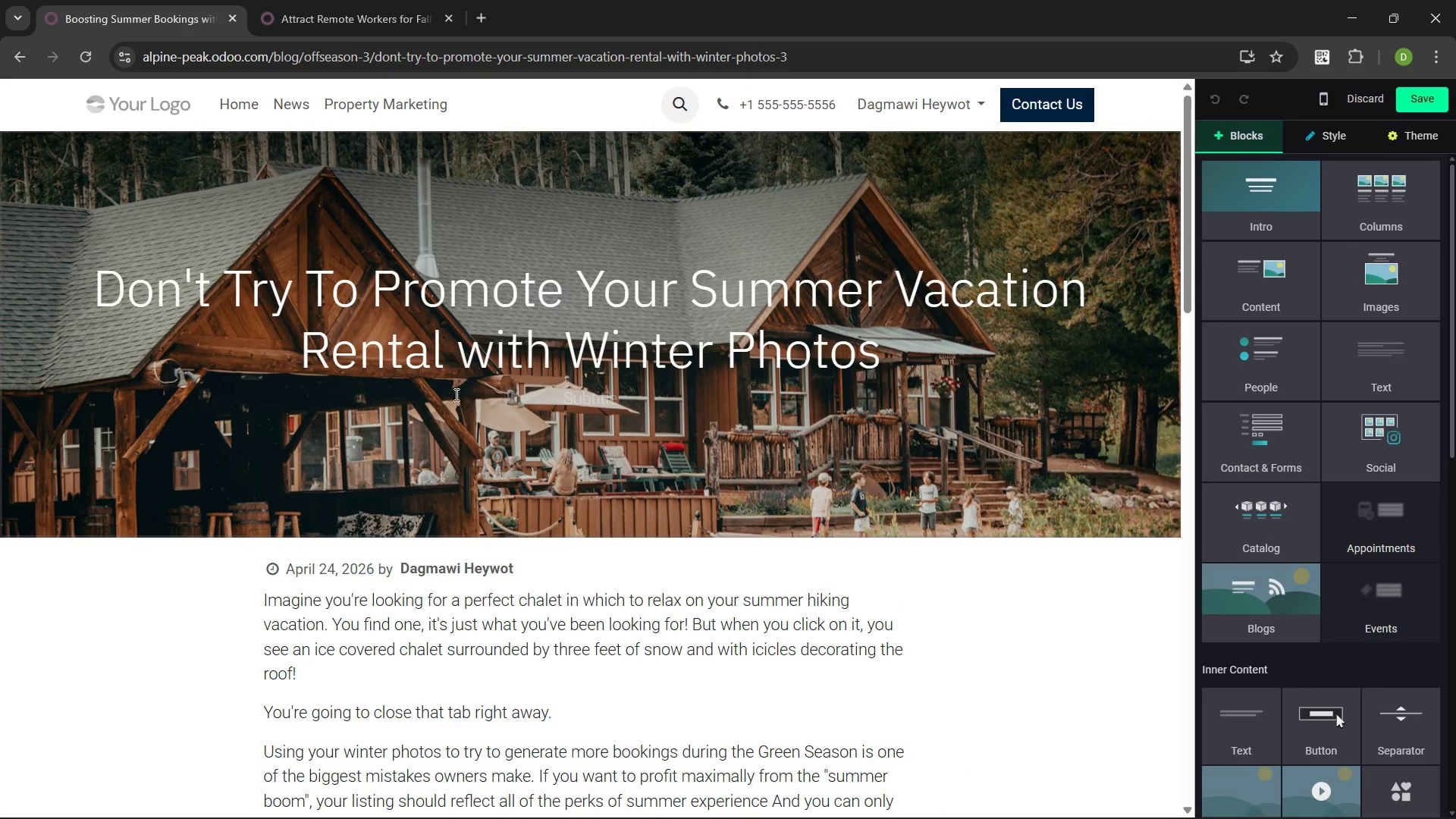 
key(PrintScreen)
 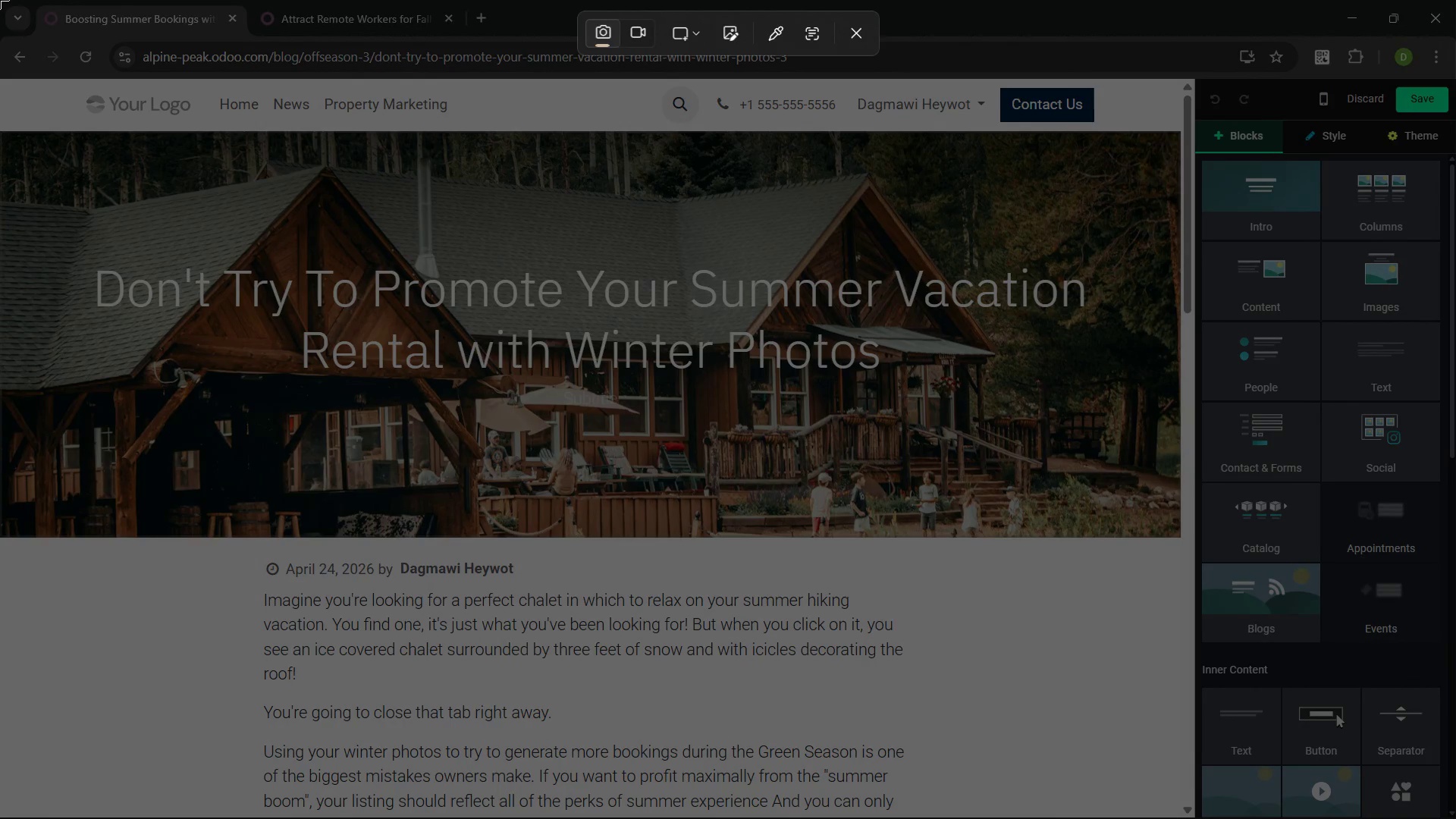 
left_click_drag(start_coordinate=[0, 0], to_coordinate=[1455, 818])
 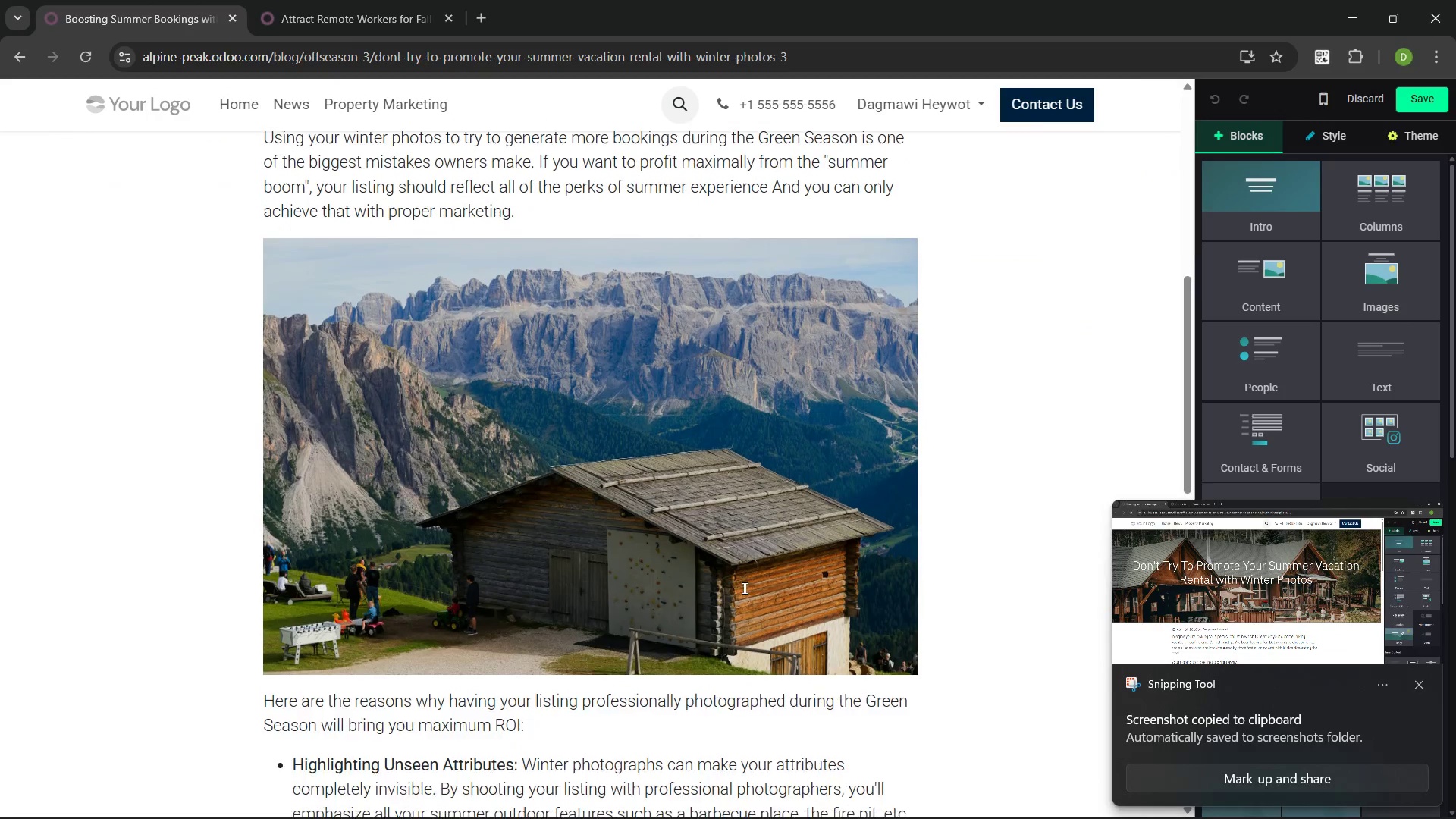 
wait(8.14)
 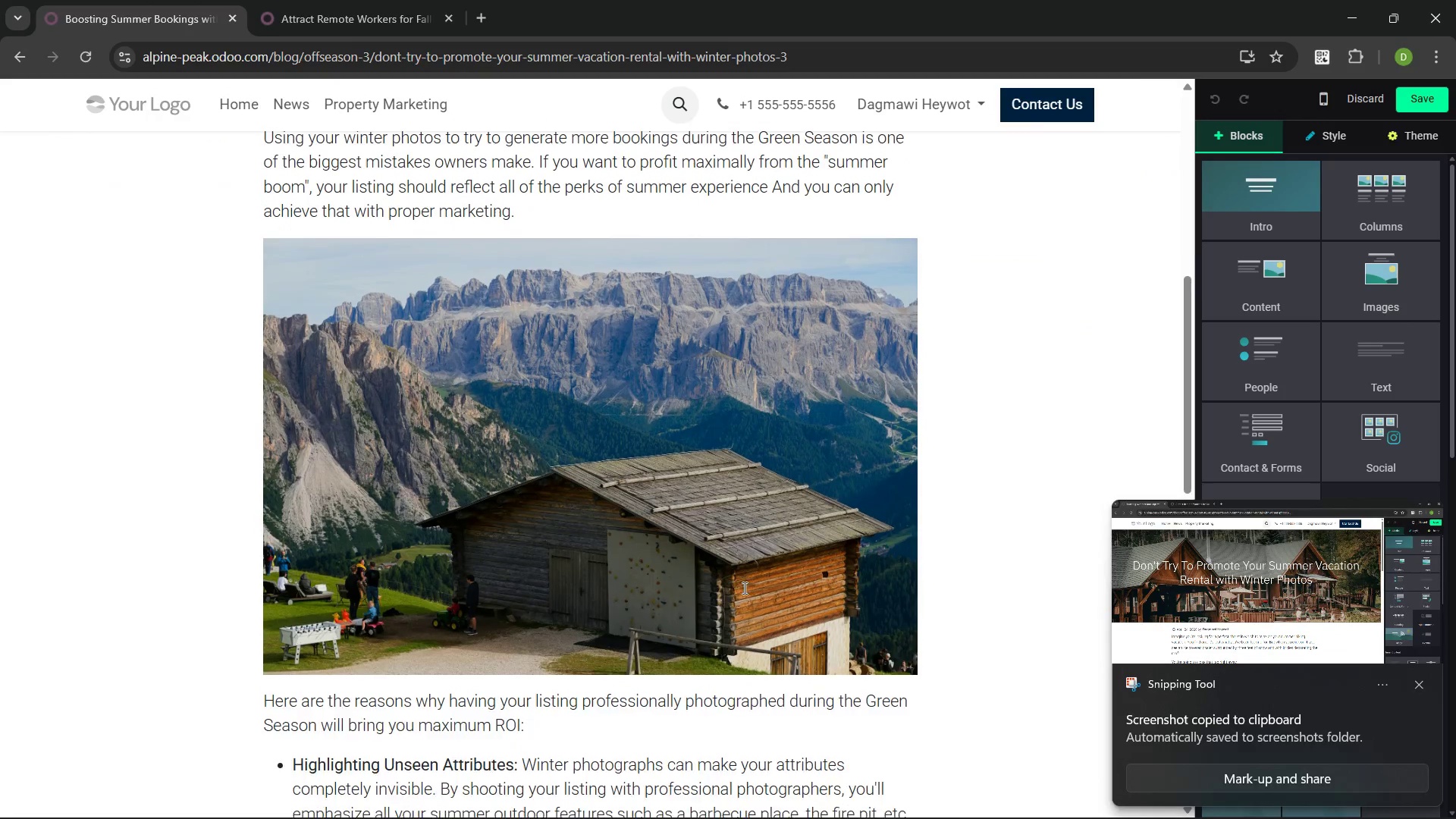 
left_click([1425, 685])
 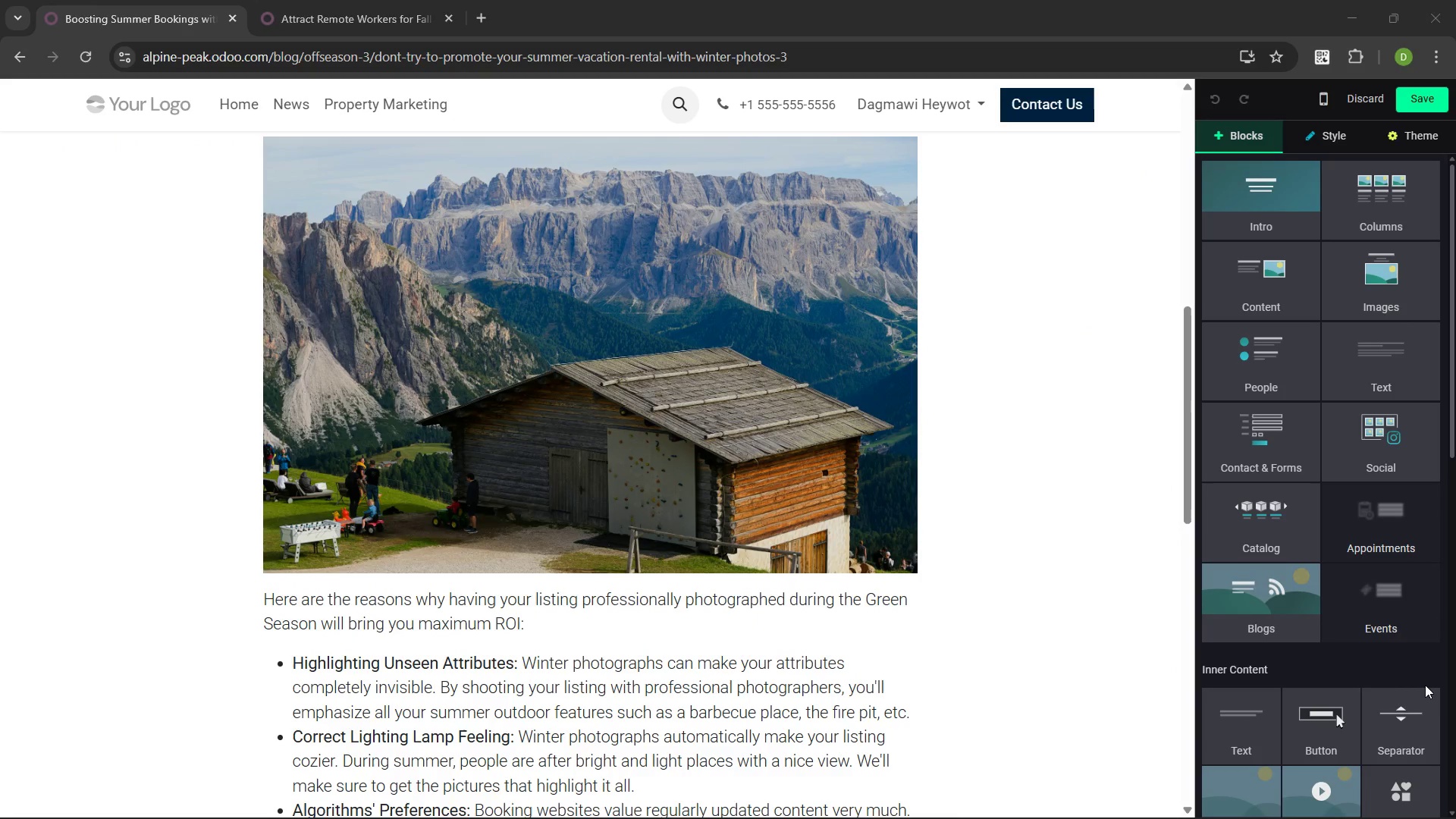 
key(PrintScreen)
 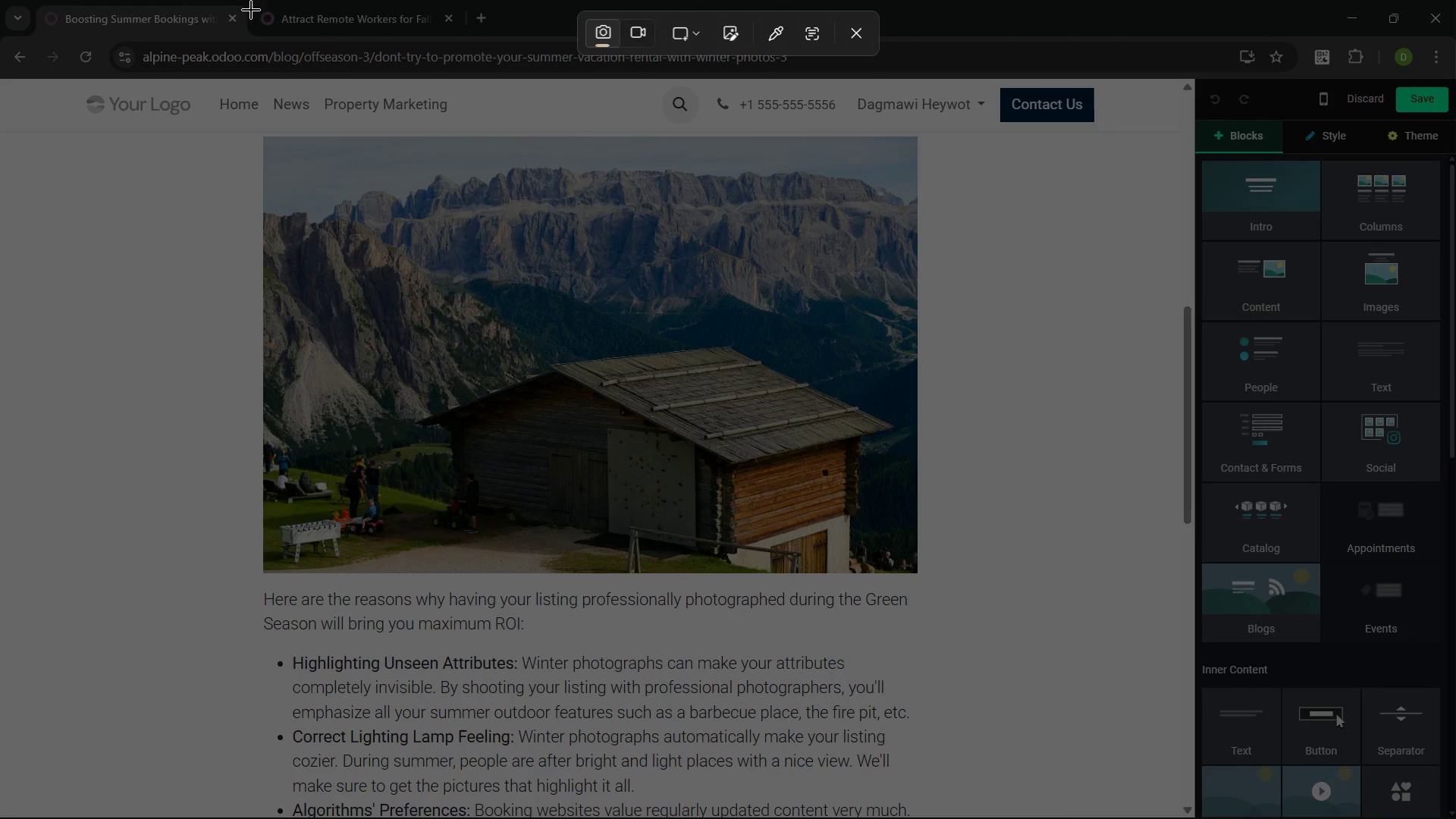 
left_click_drag(start_coordinate=[0, 0], to_coordinate=[1455, 818])
 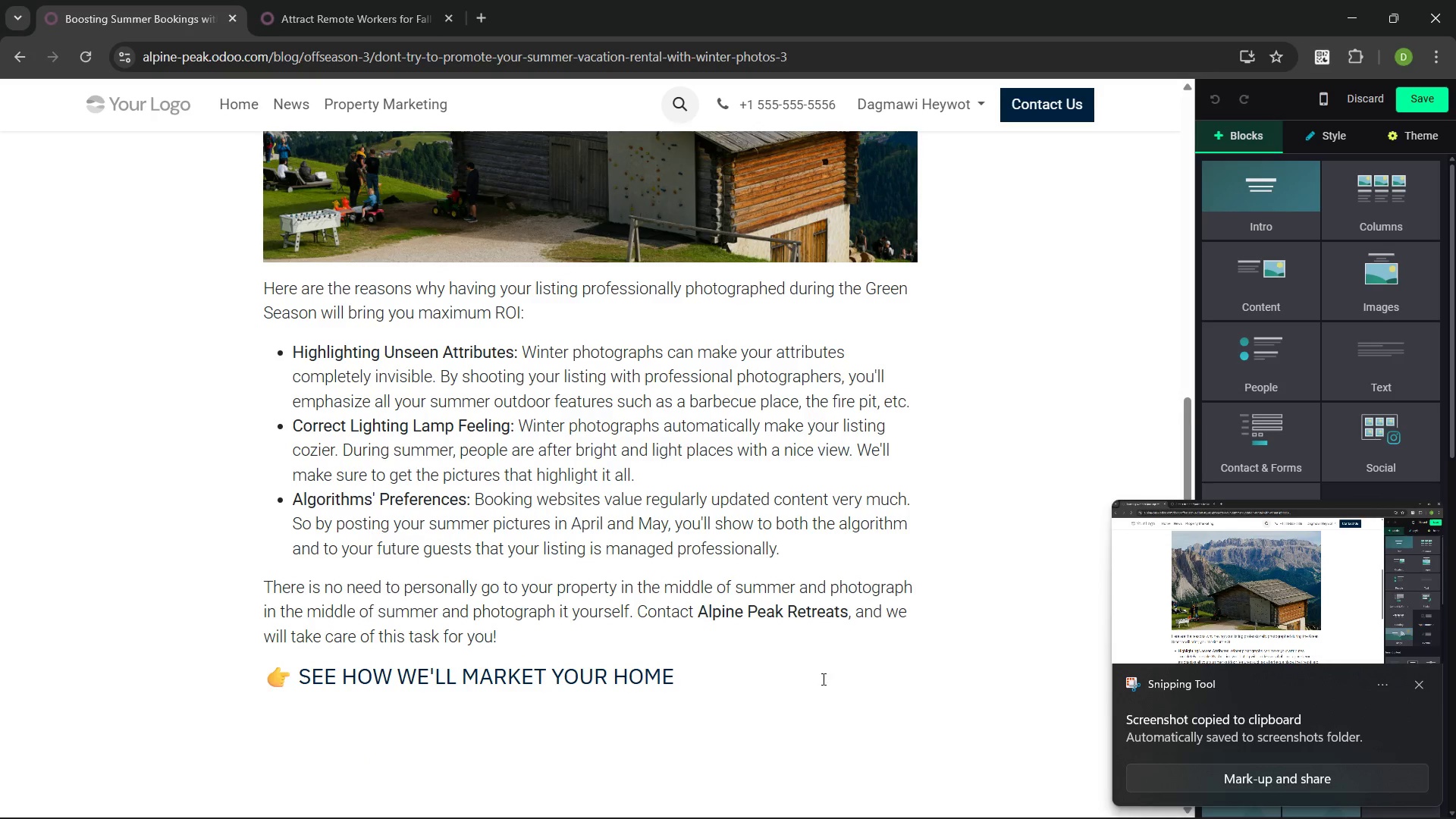 
left_click([1422, 685])
 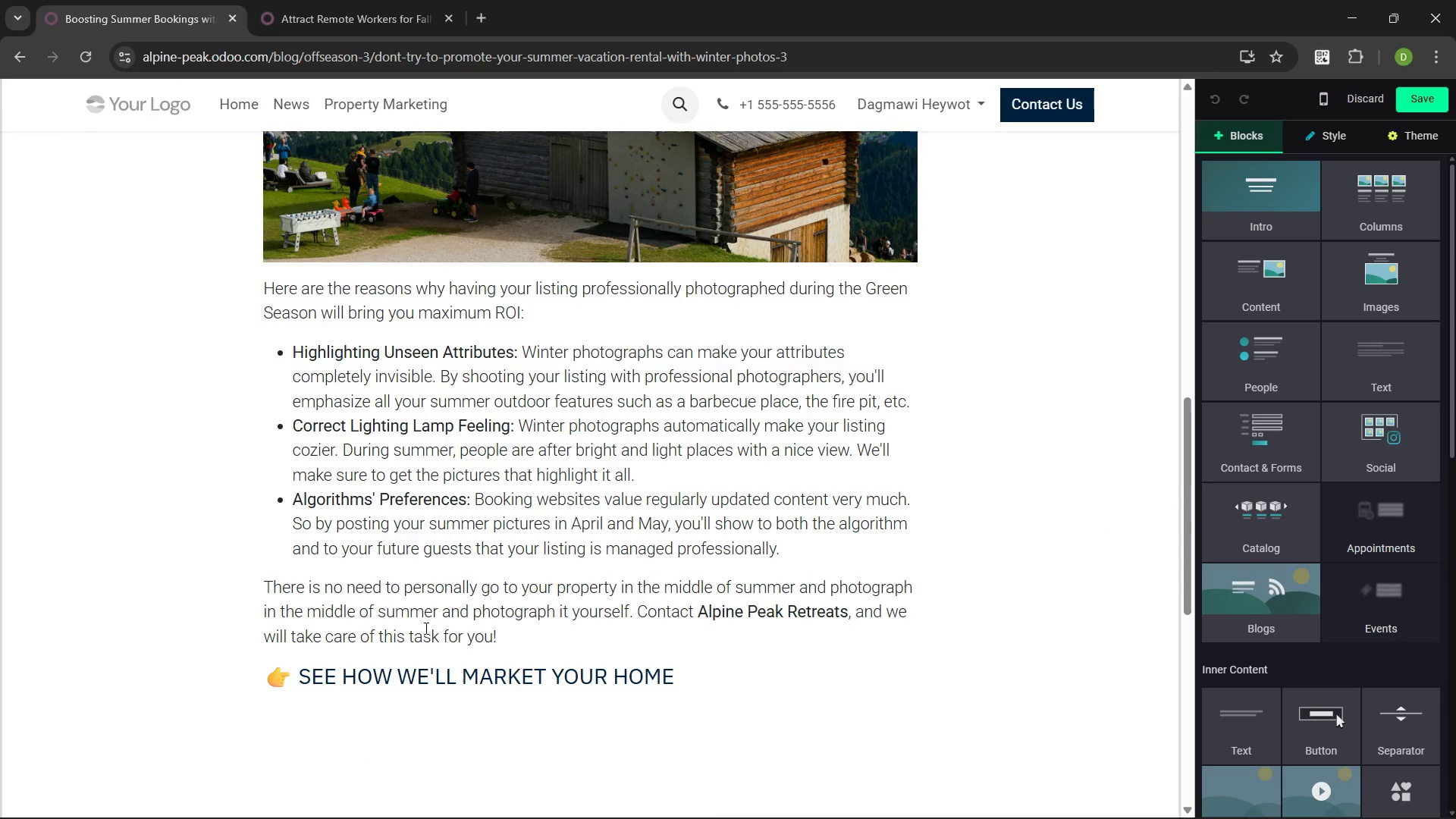 
key(PrintScreen)
 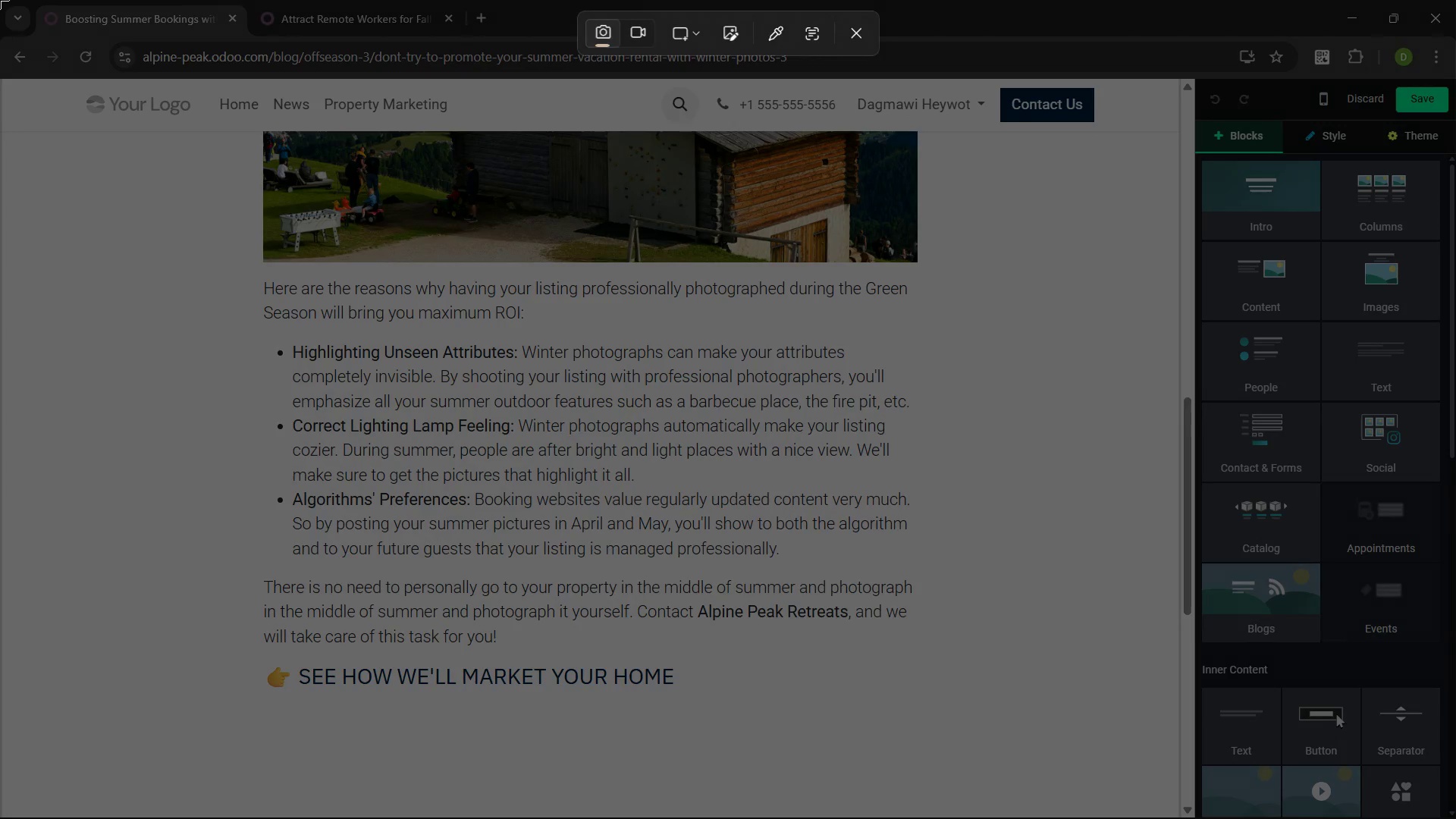 
left_click_drag(start_coordinate=[0, 0], to_coordinate=[1455, 818])
 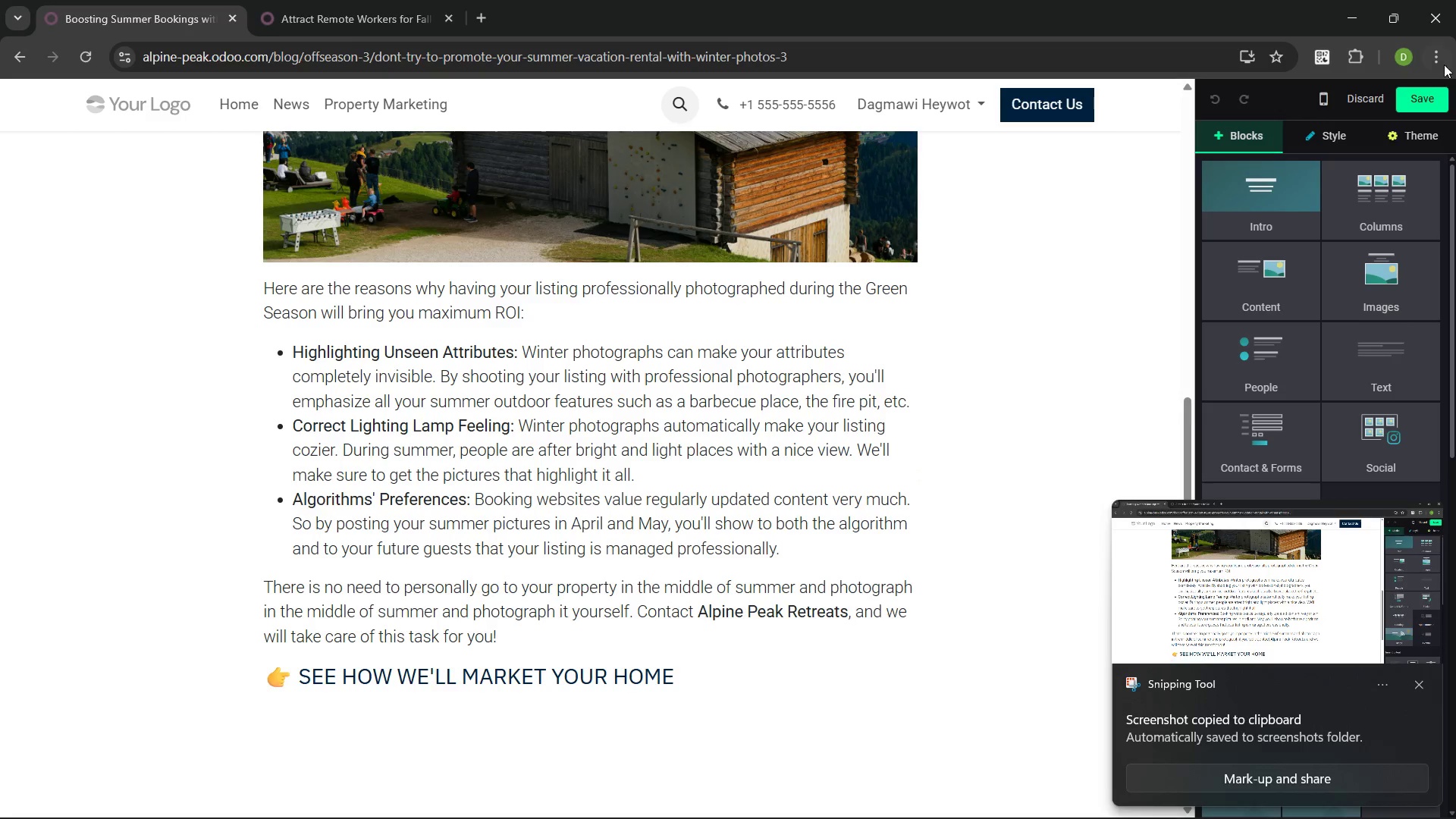 
left_click([1432, 102])
 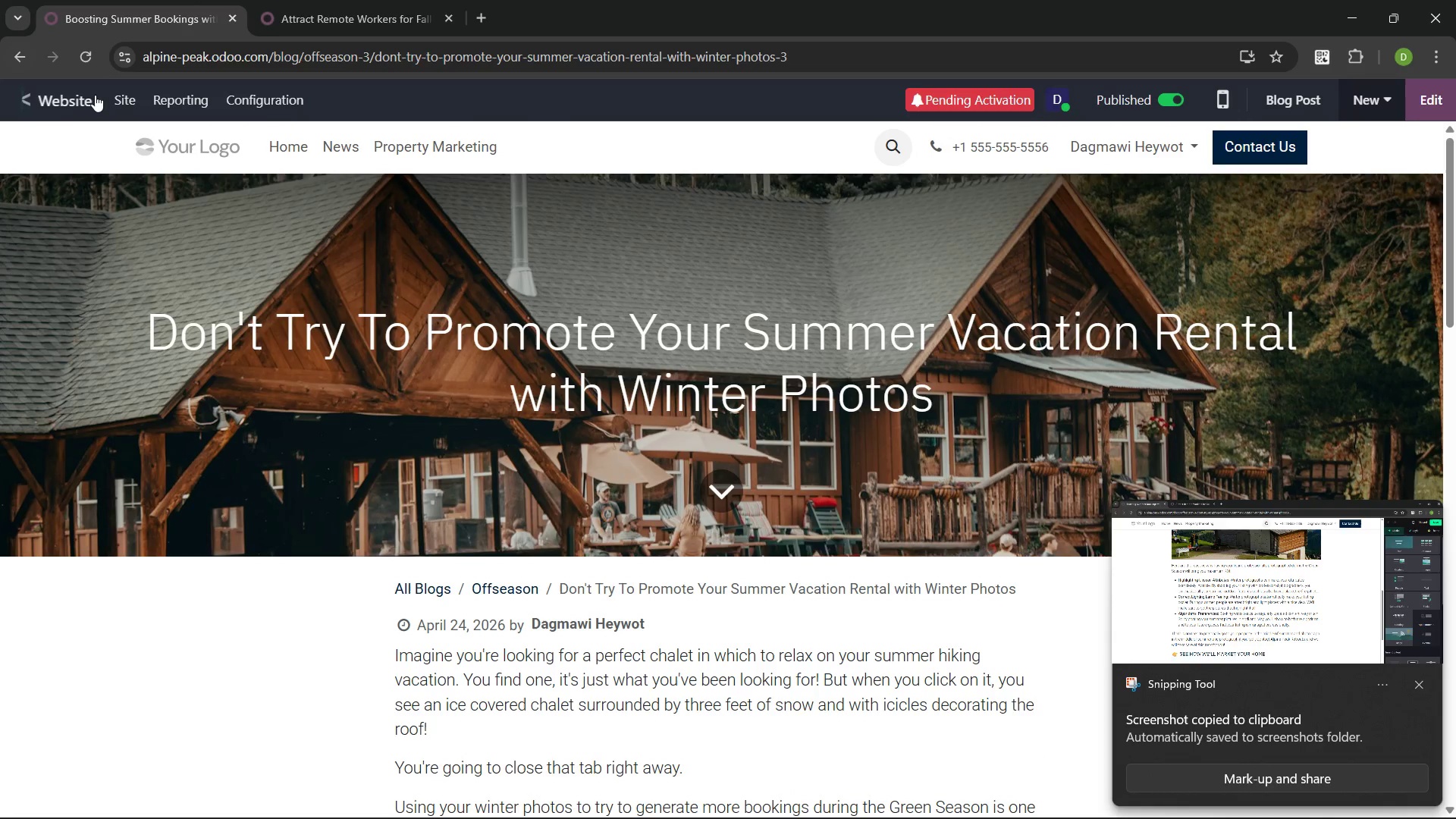 
left_click([118, 95])
 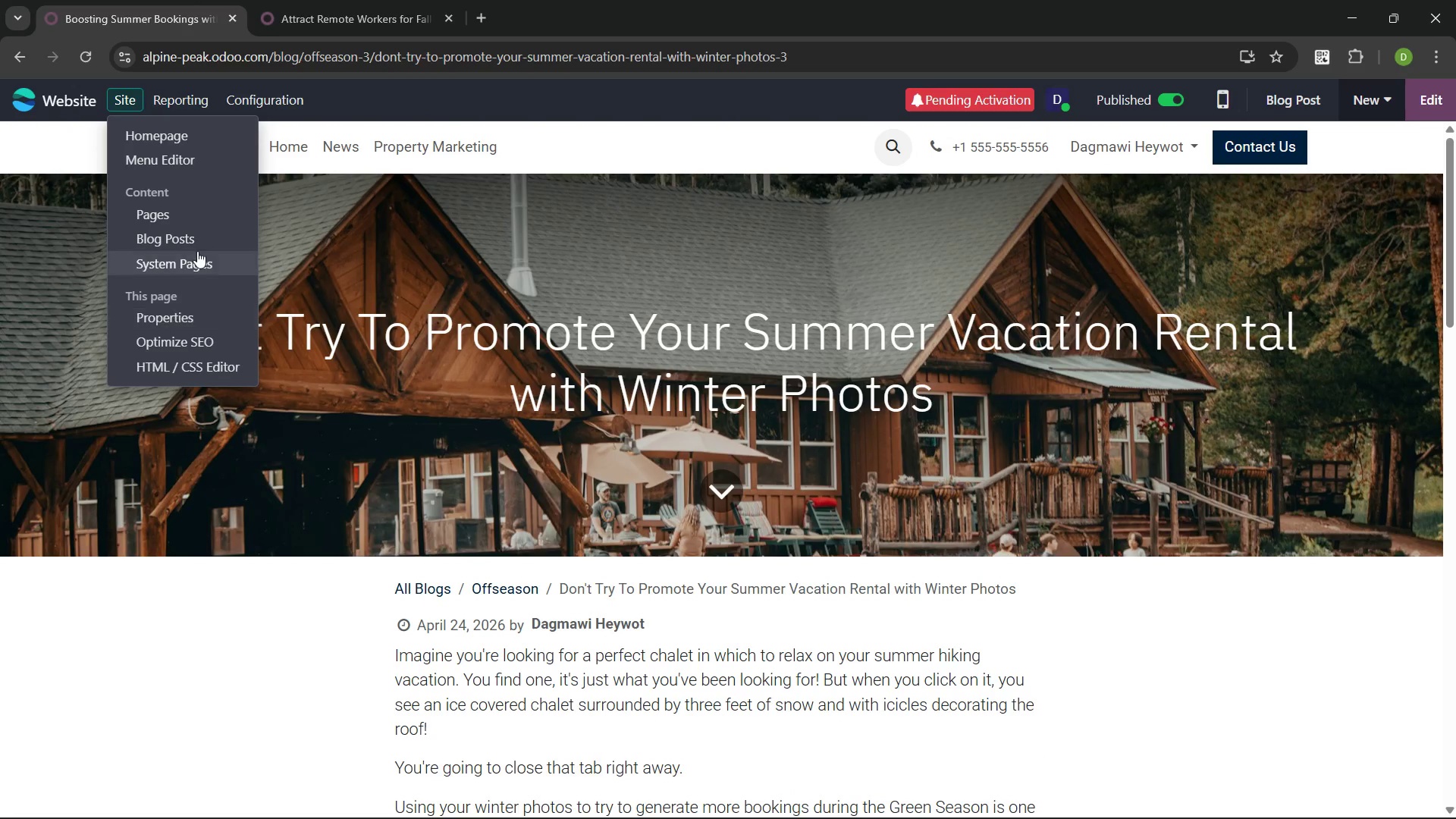 
left_click([197, 240])
 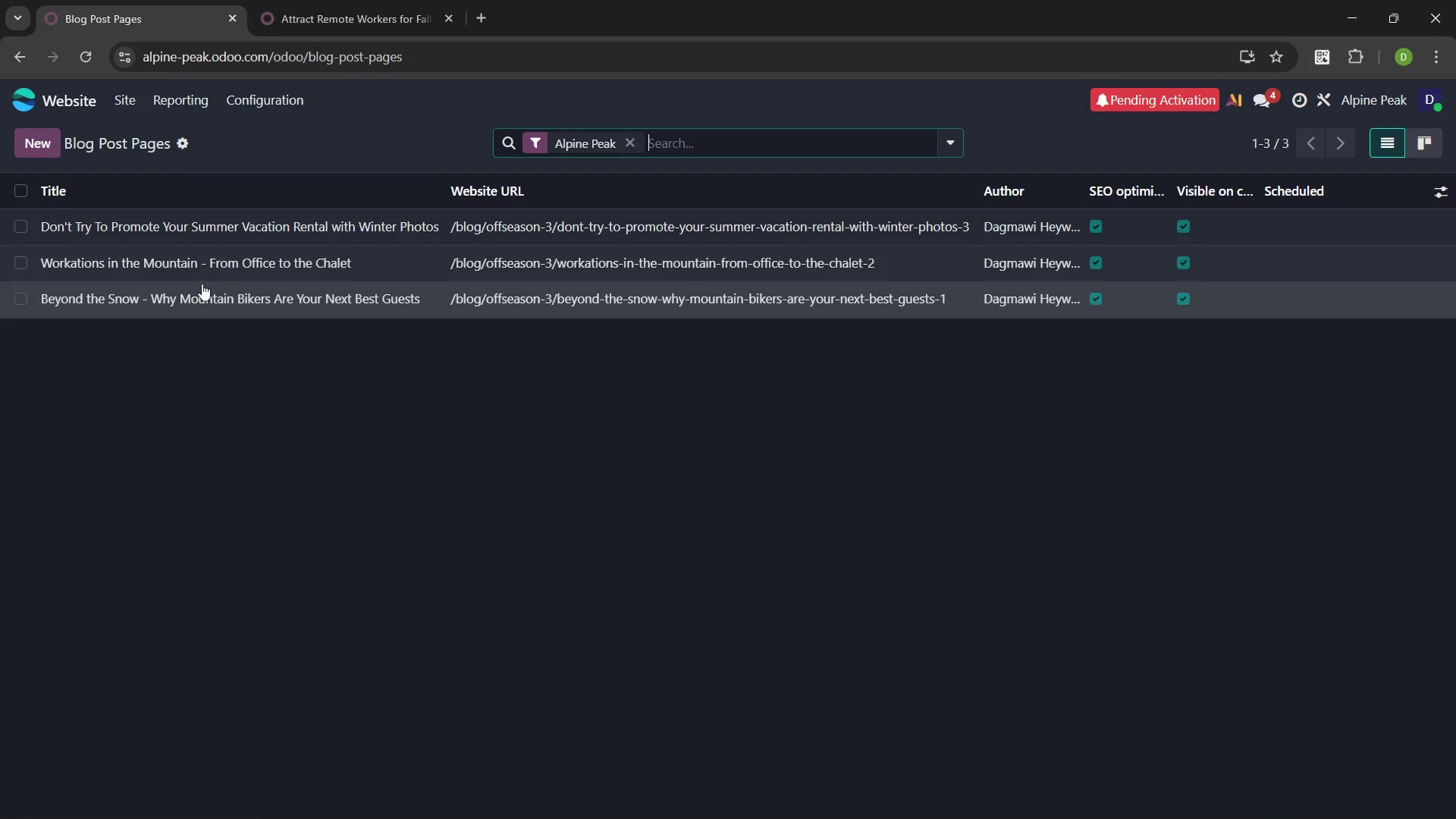 
left_click([187, 269])
 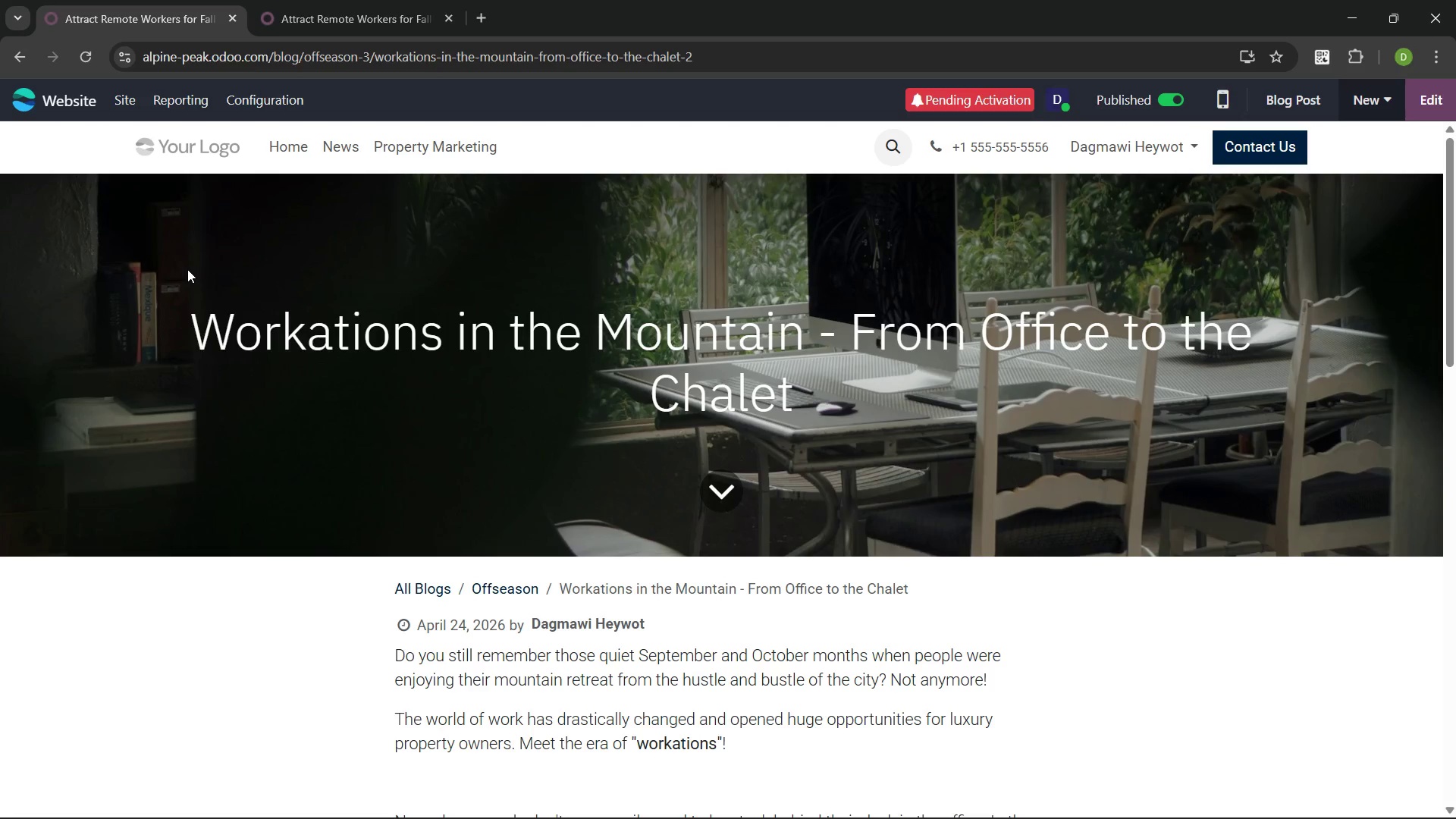 
key(PrintScreen)
 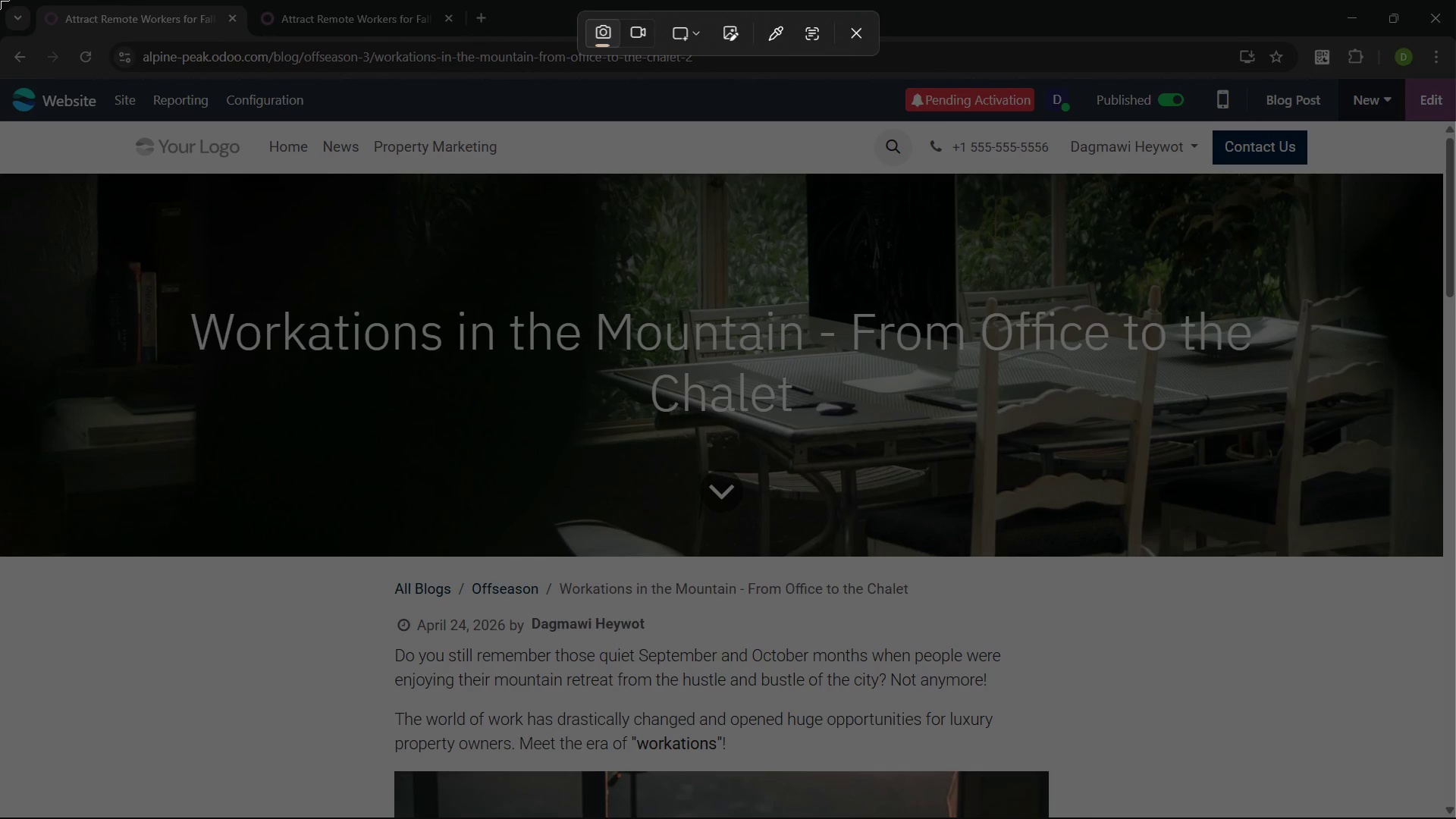 
left_click_drag(start_coordinate=[0, 0], to_coordinate=[1455, 818])
 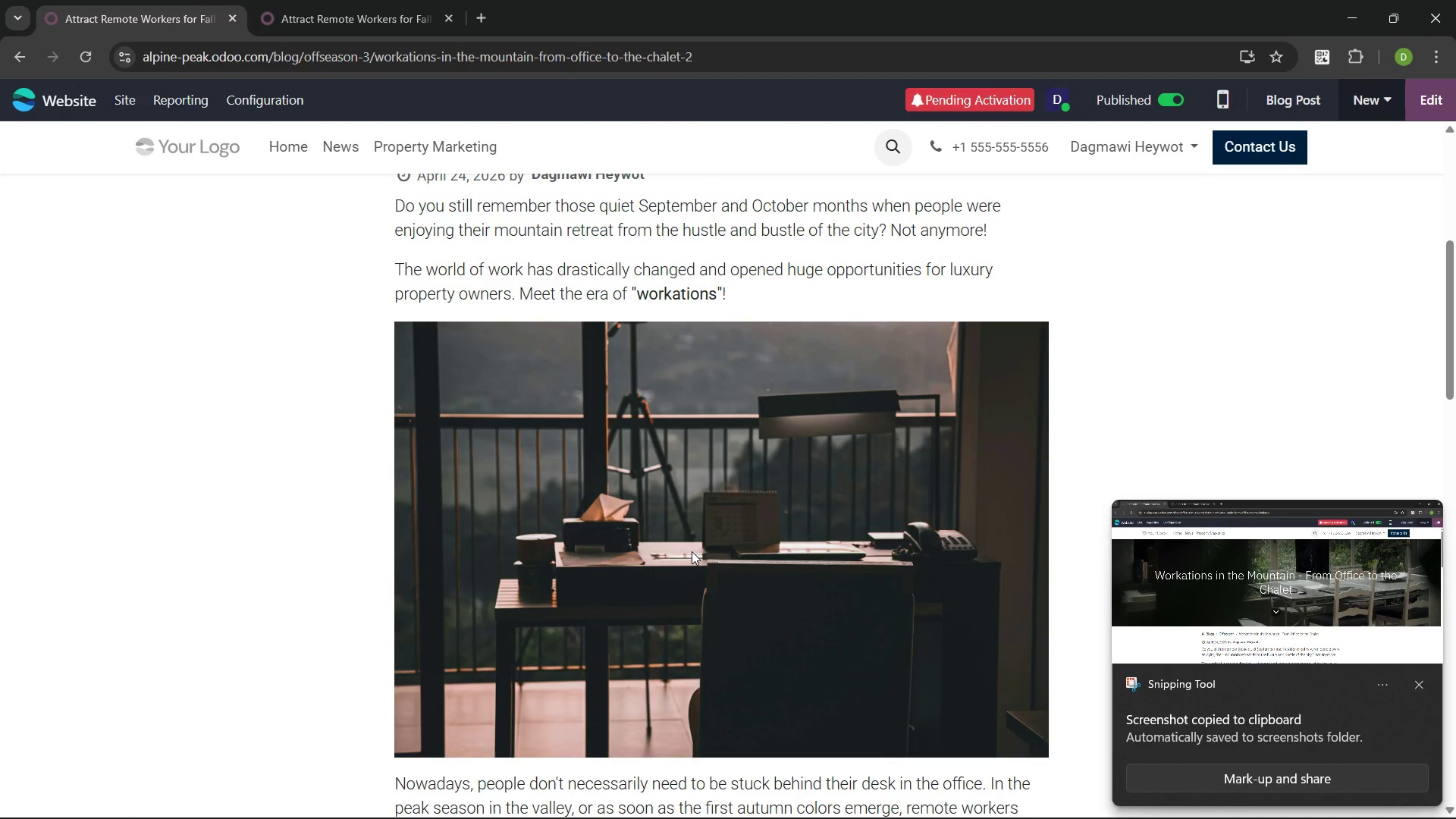 
left_click([1235, 566])
 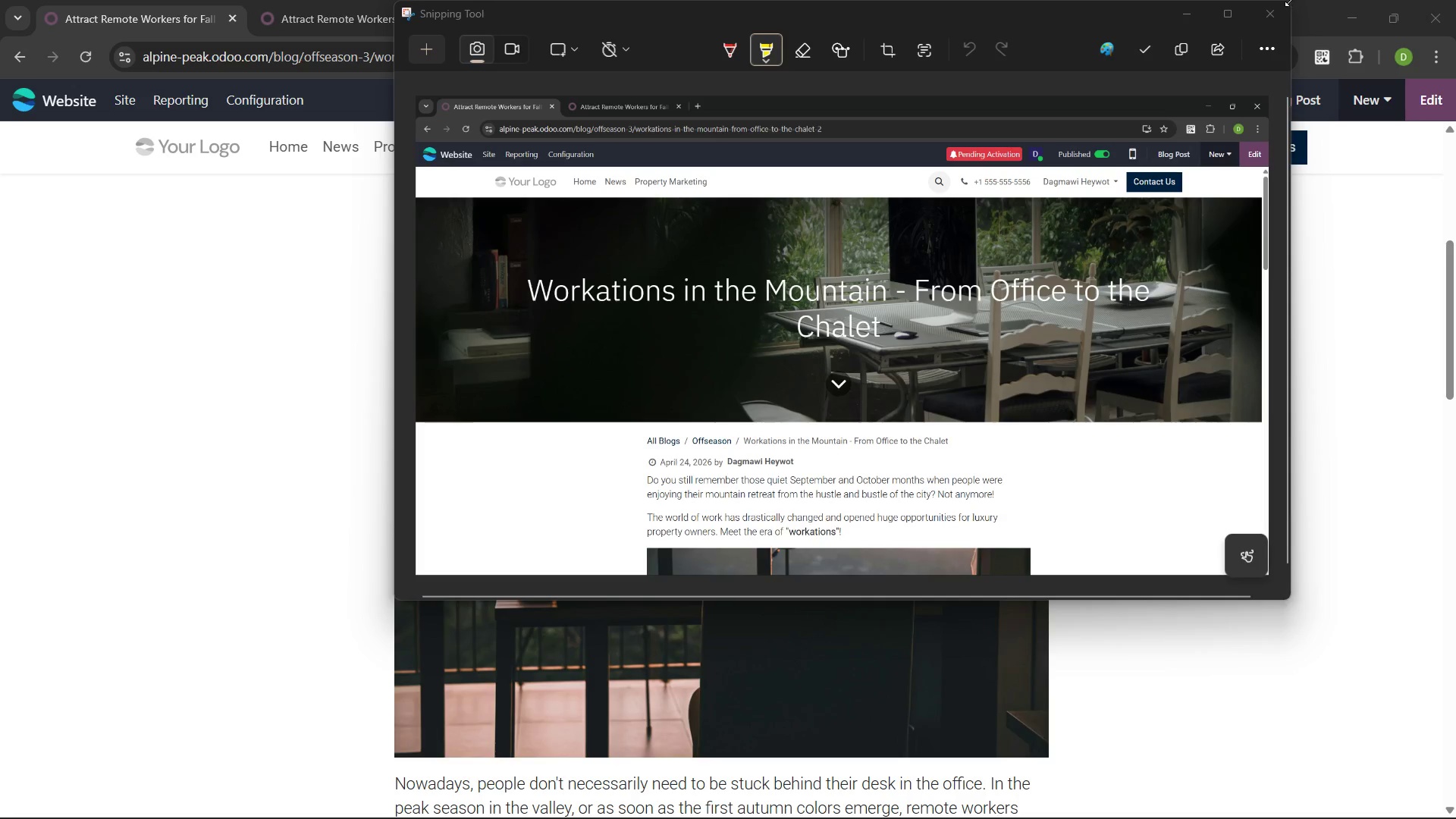 
left_click([1272, 11])
 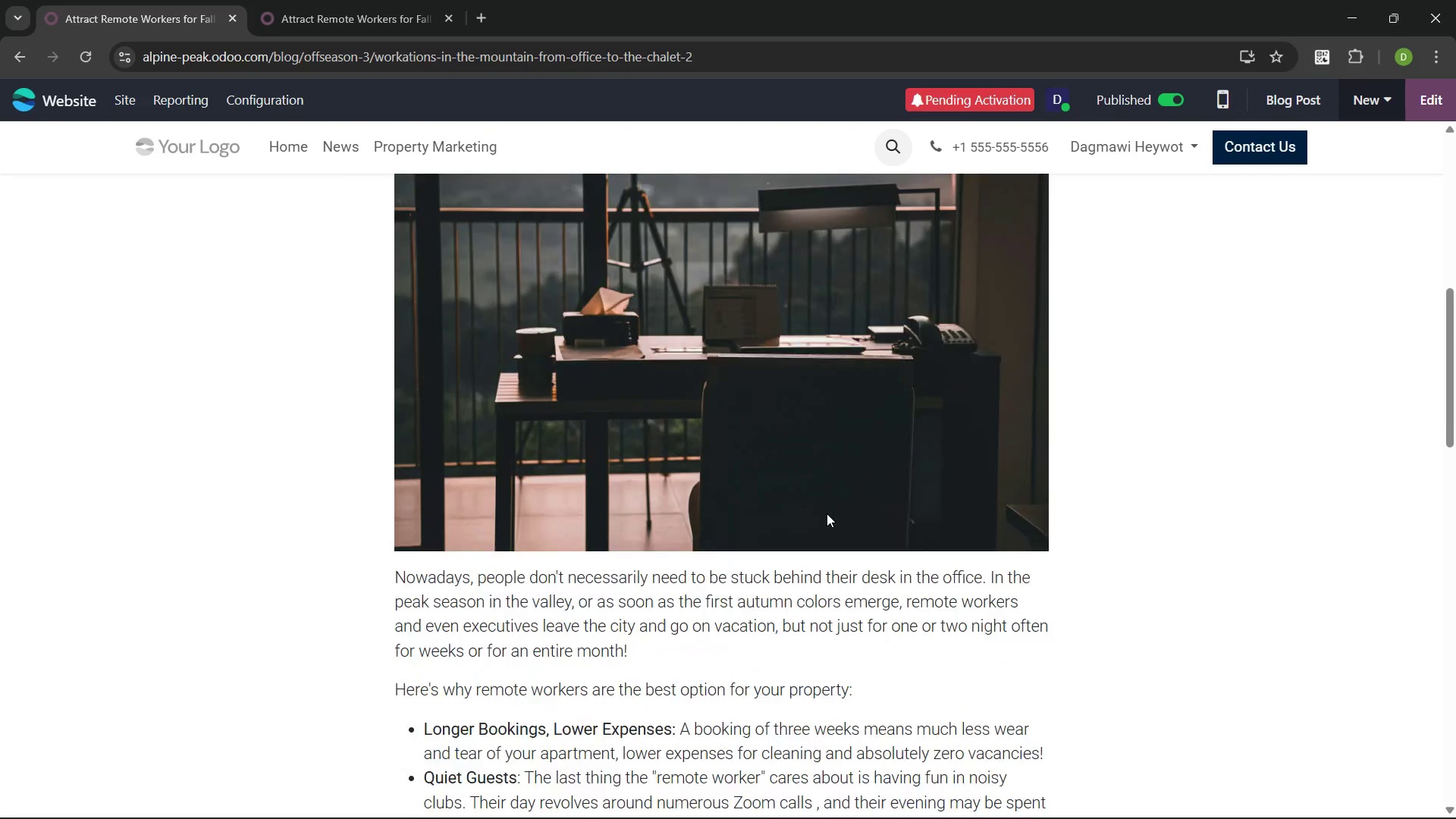 
wait(9.08)
 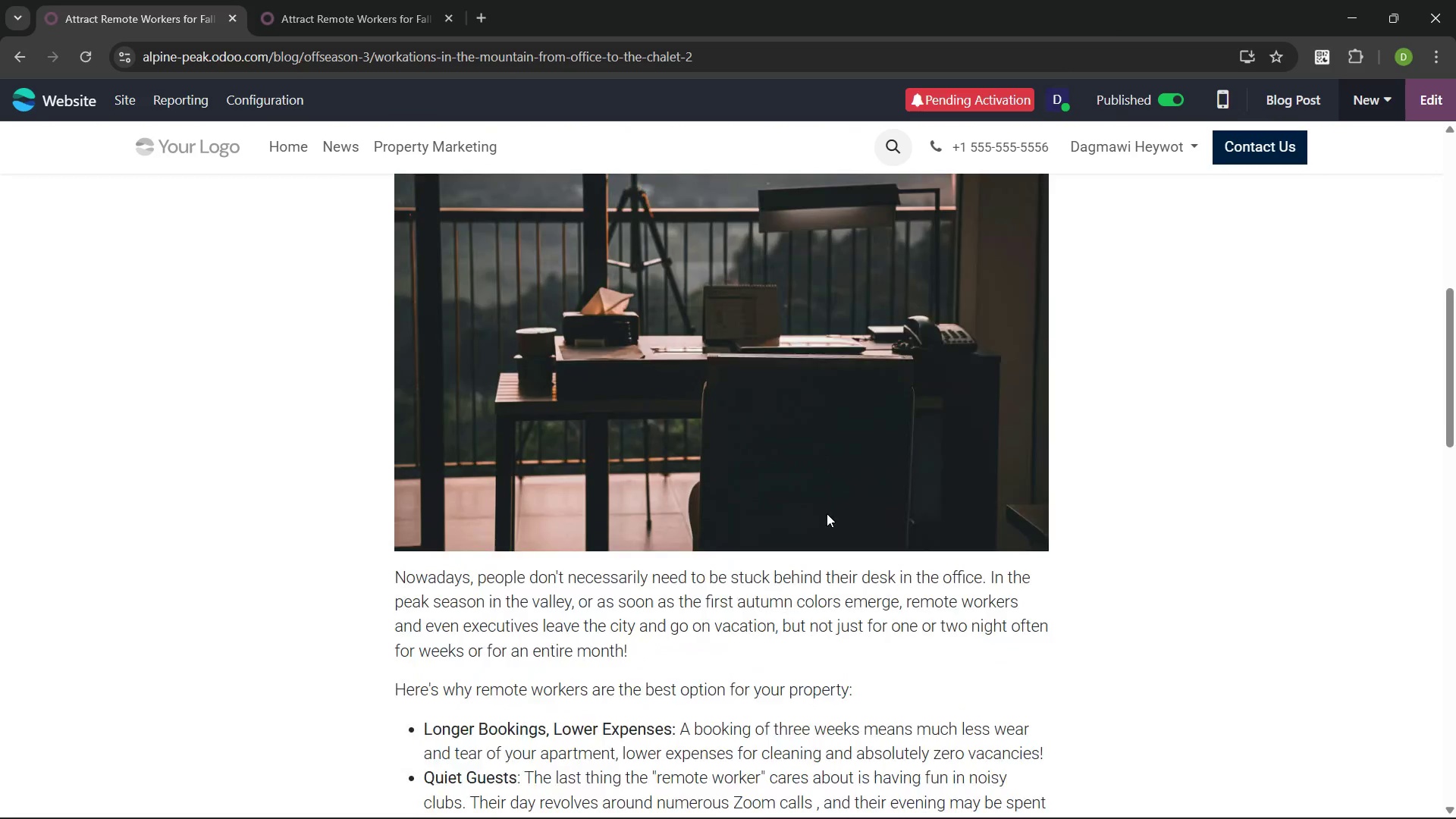 
key(PrintScreen)
 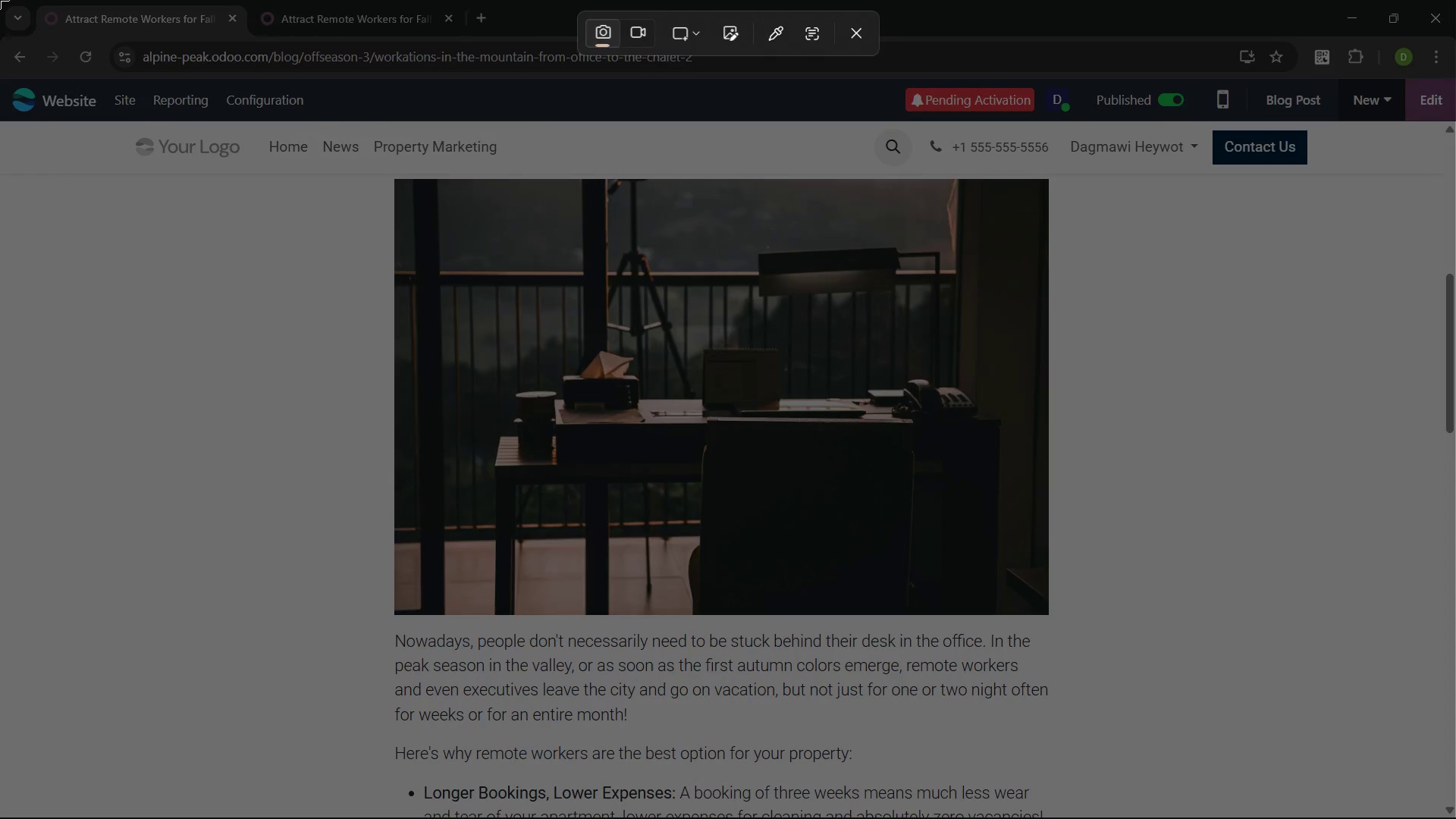 
left_click_drag(start_coordinate=[0, 0], to_coordinate=[1455, 818])
 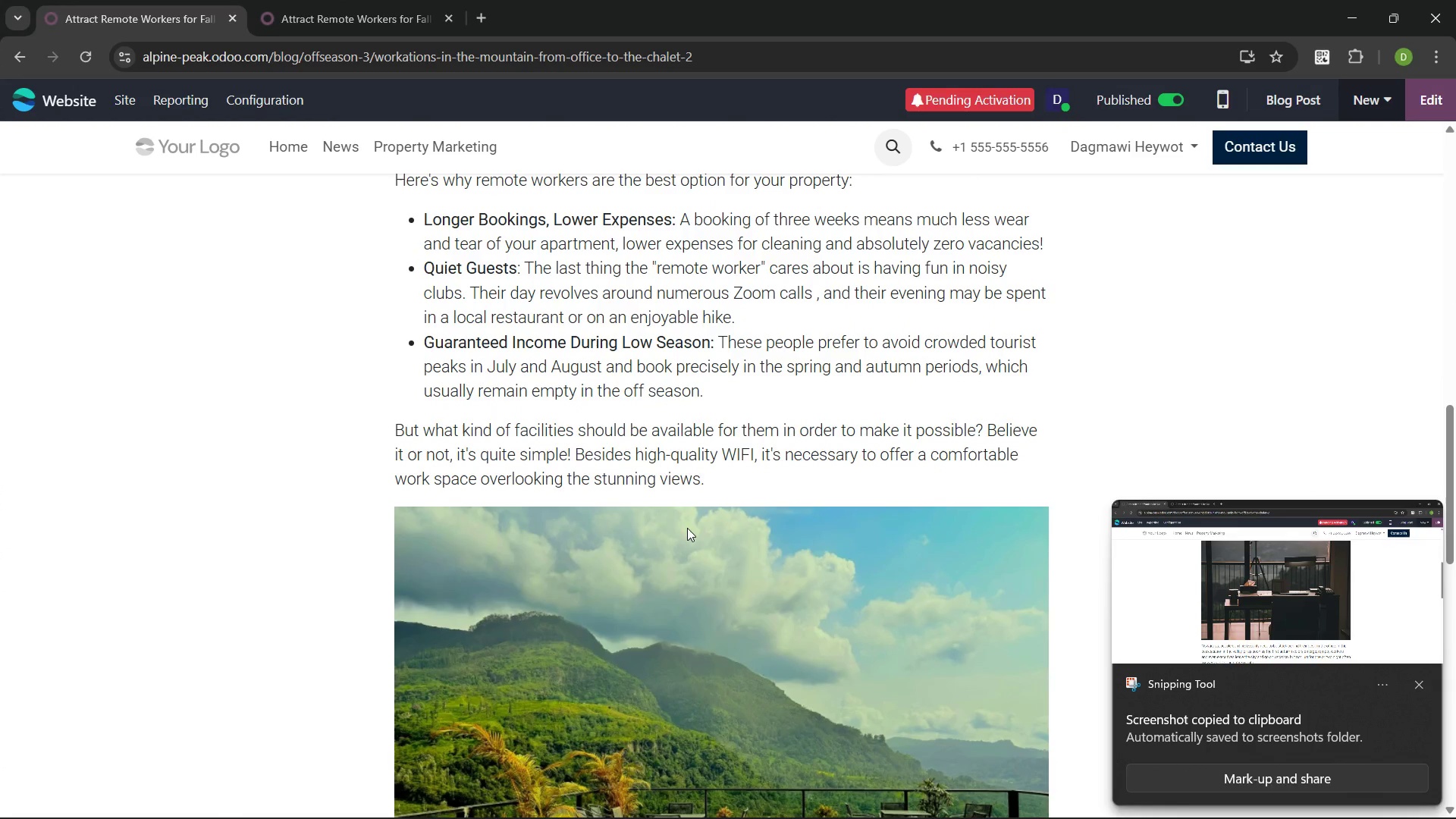 
wait(6.2)
 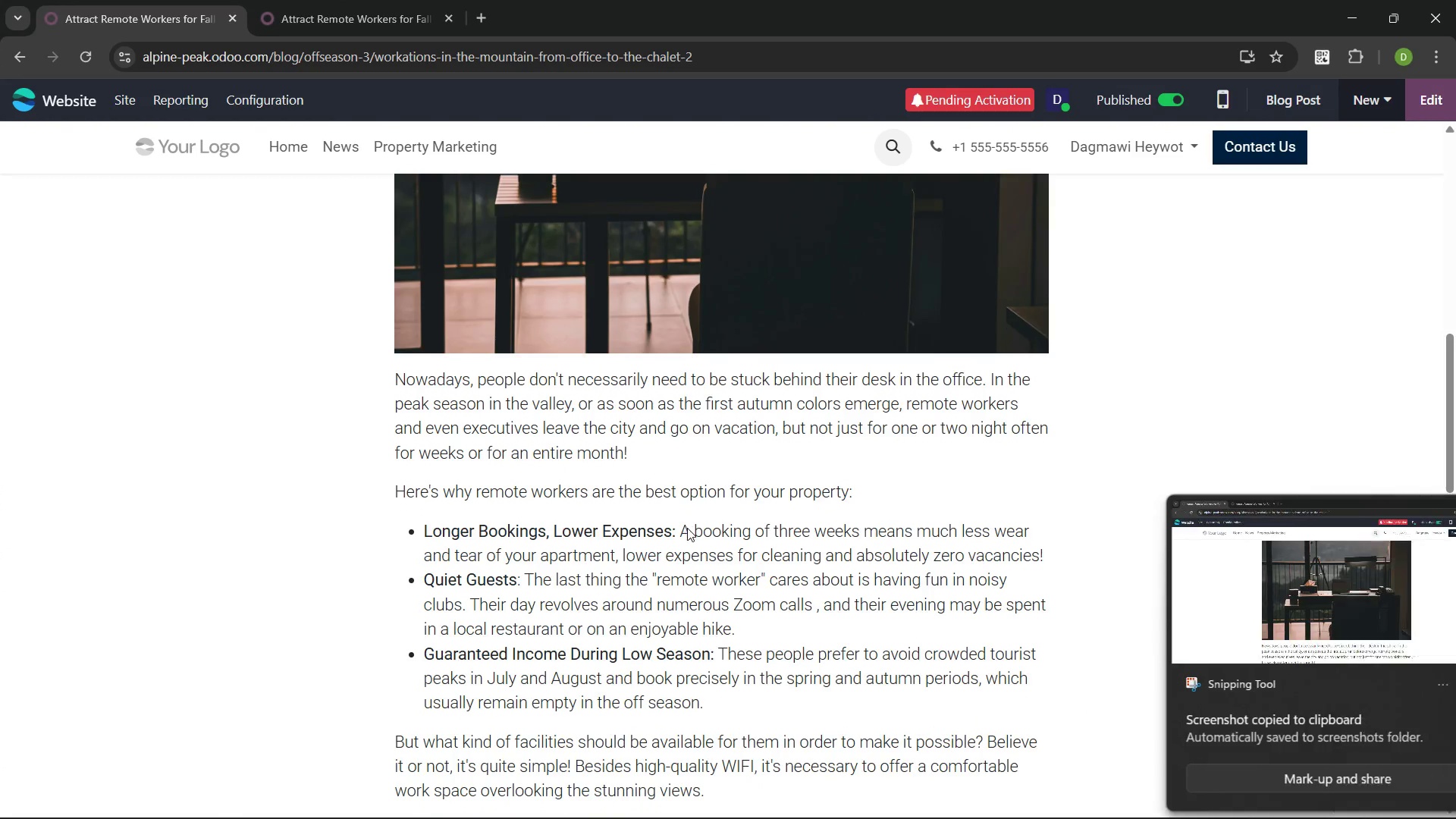 
left_click([1414, 684])
 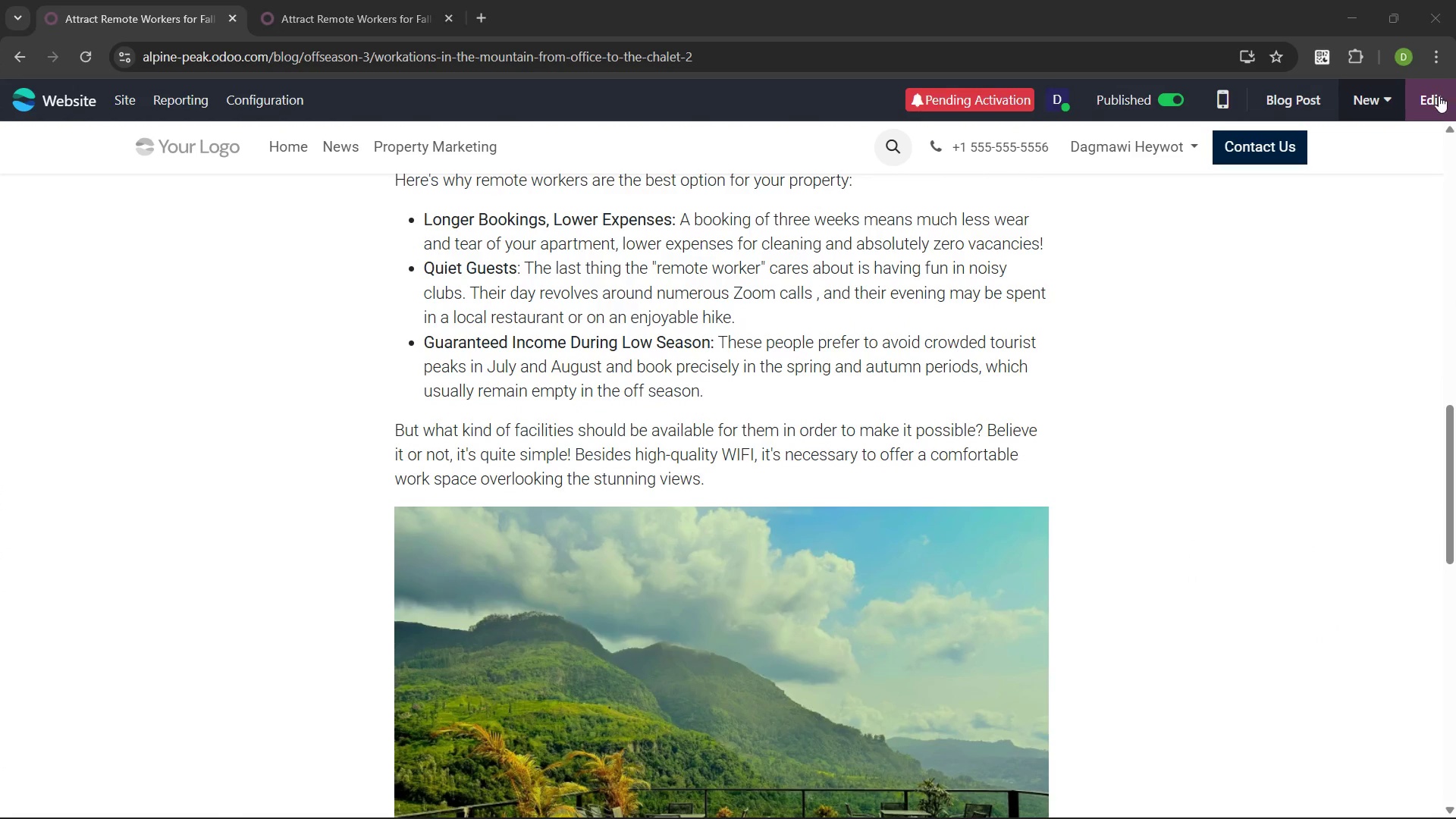 
left_click([1438, 98])
 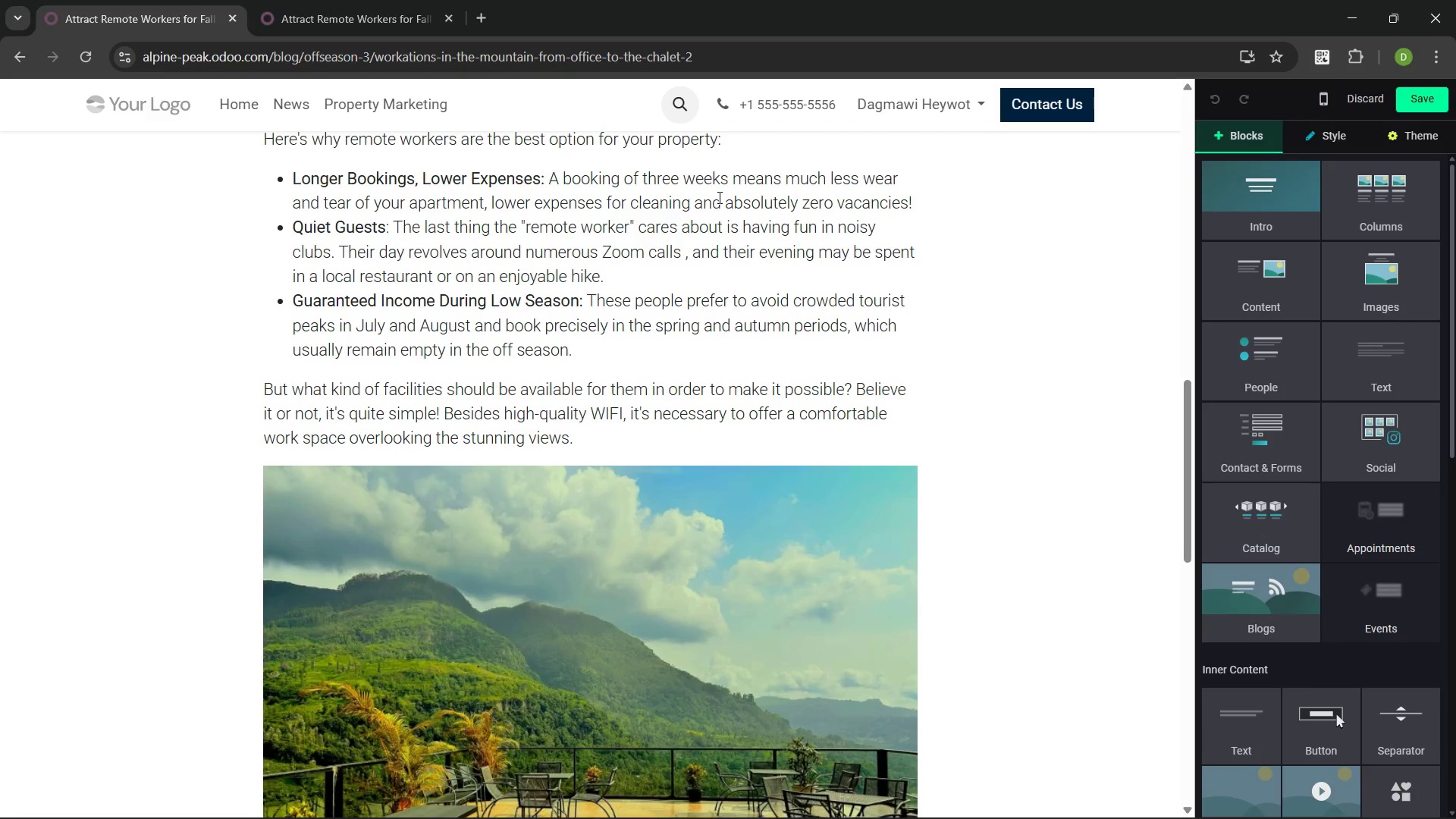 
key(PrintScreen)
 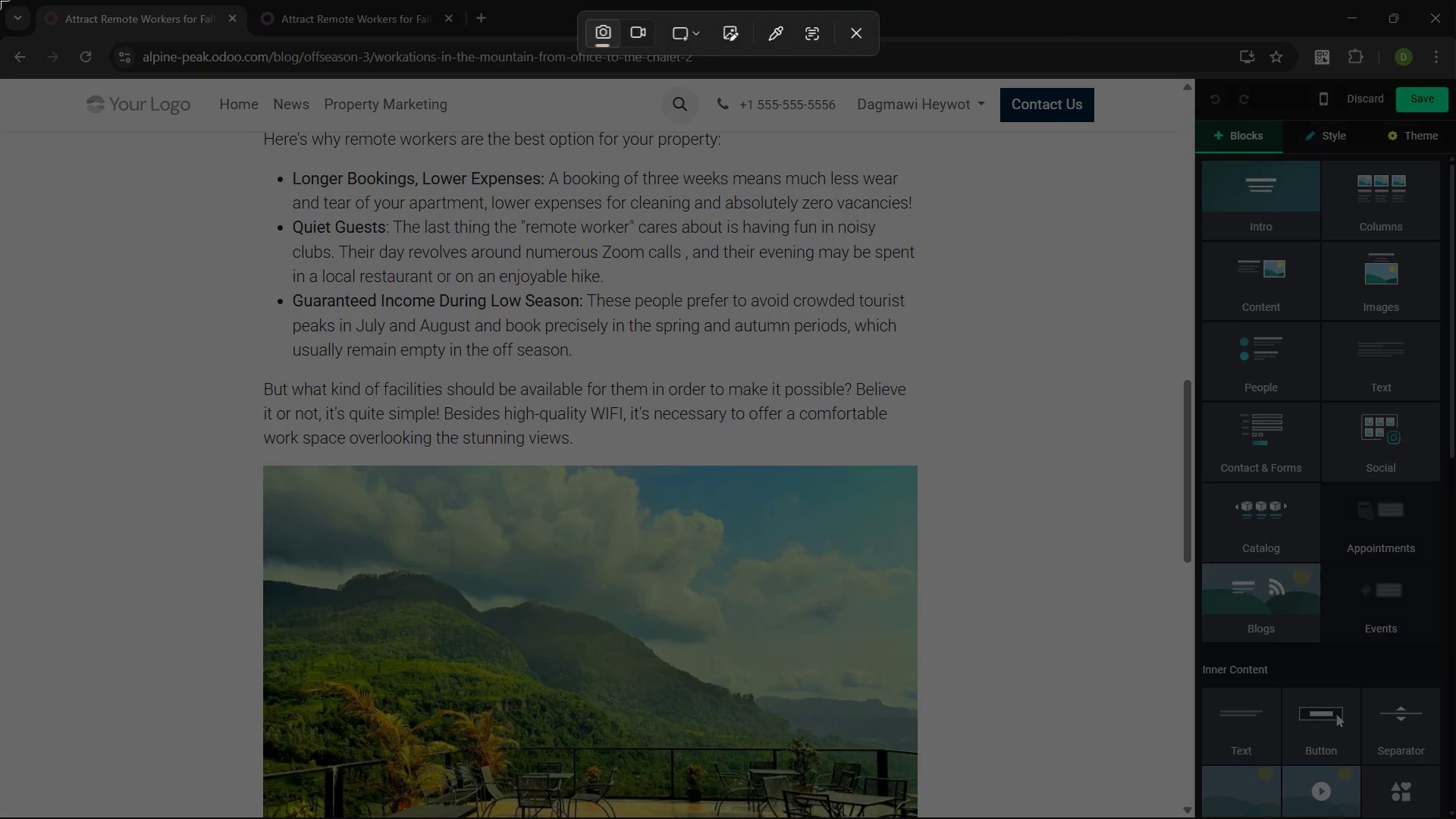 
left_click_drag(start_coordinate=[0, 0], to_coordinate=[1455, 818])
 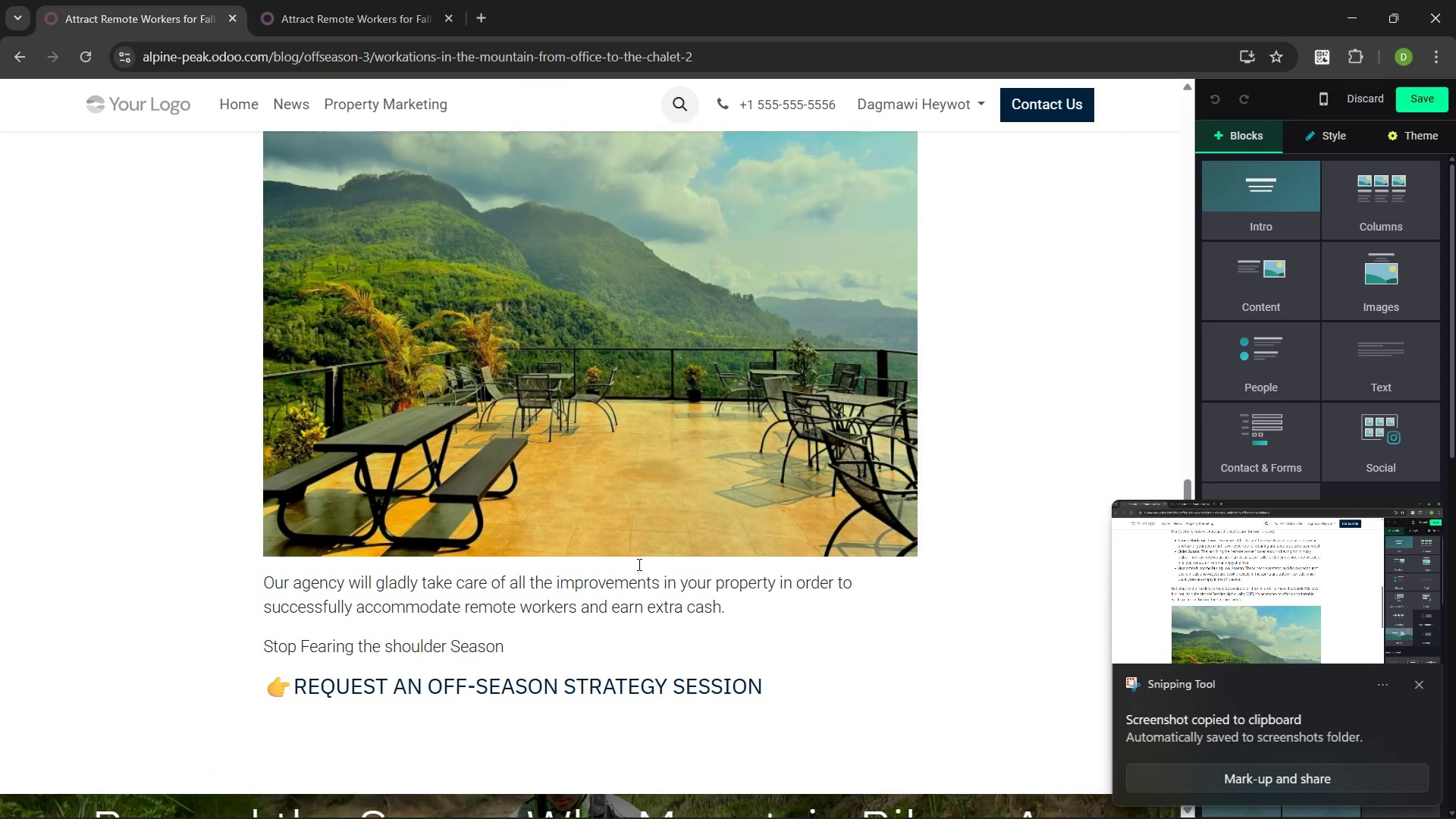 
key(PrintScreen)
 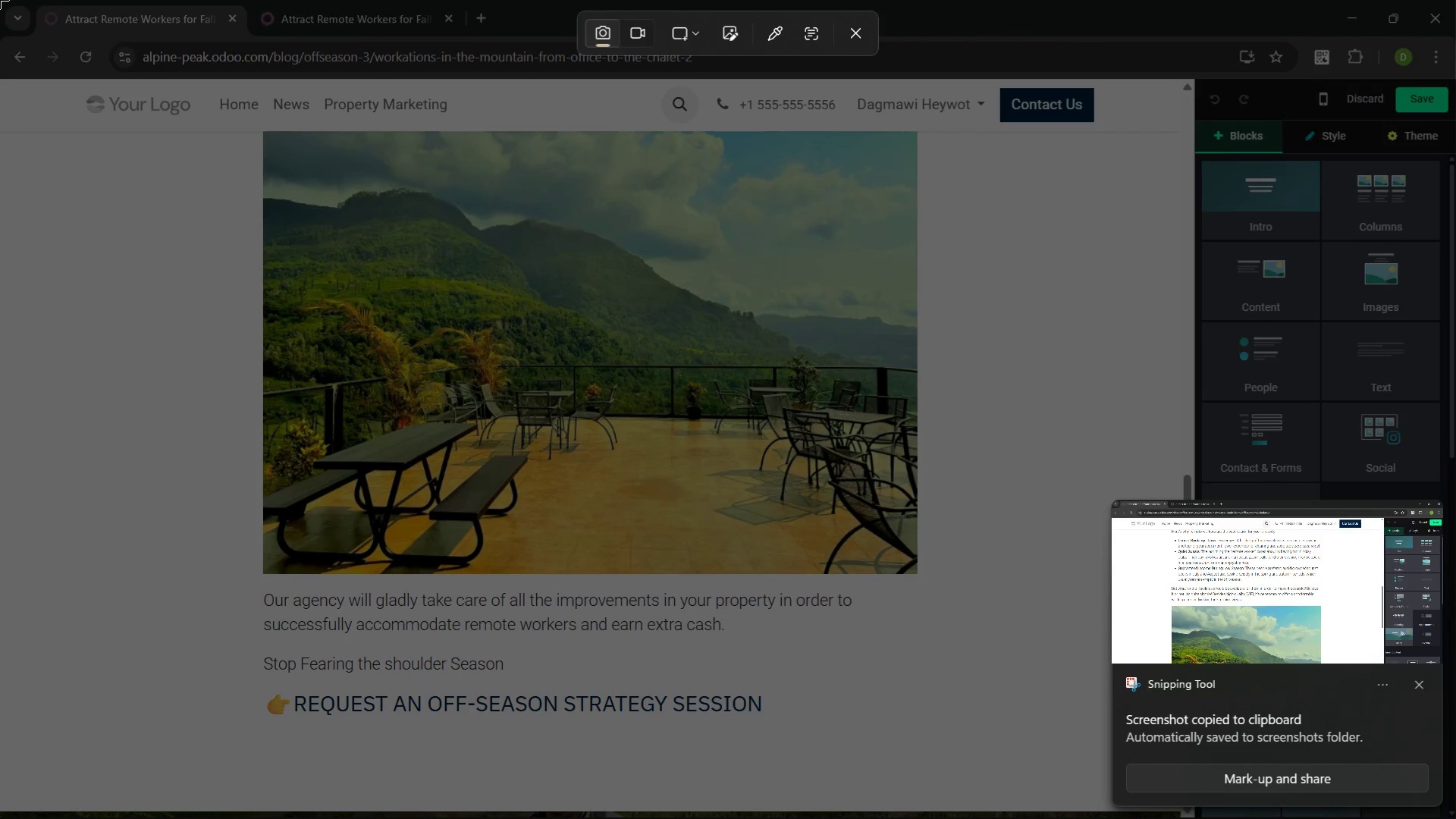 
left_click_drag(start_coordinate=[0, 0], to_coordinate=[184, 0])
 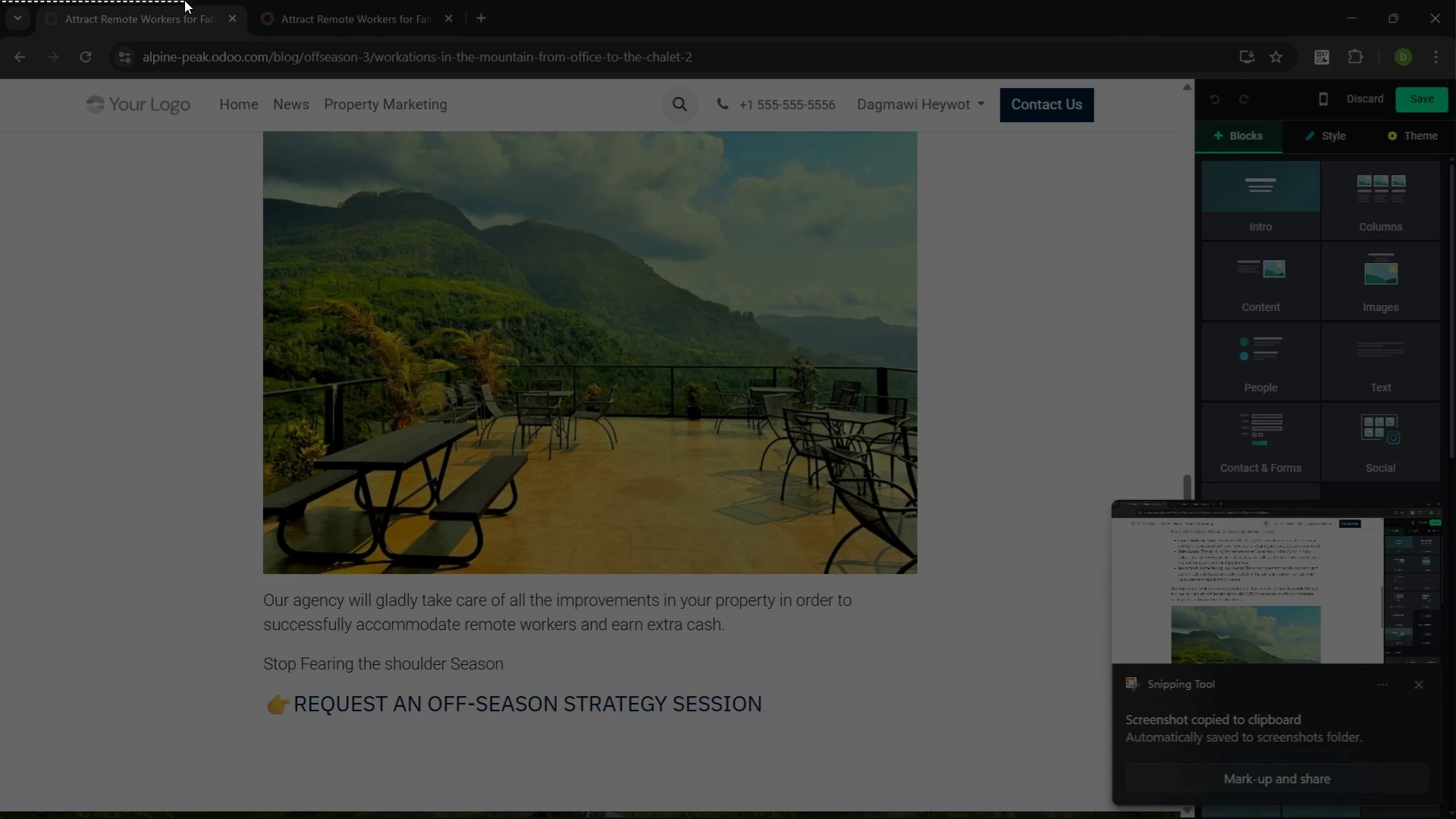 
left_click([184, 0])
 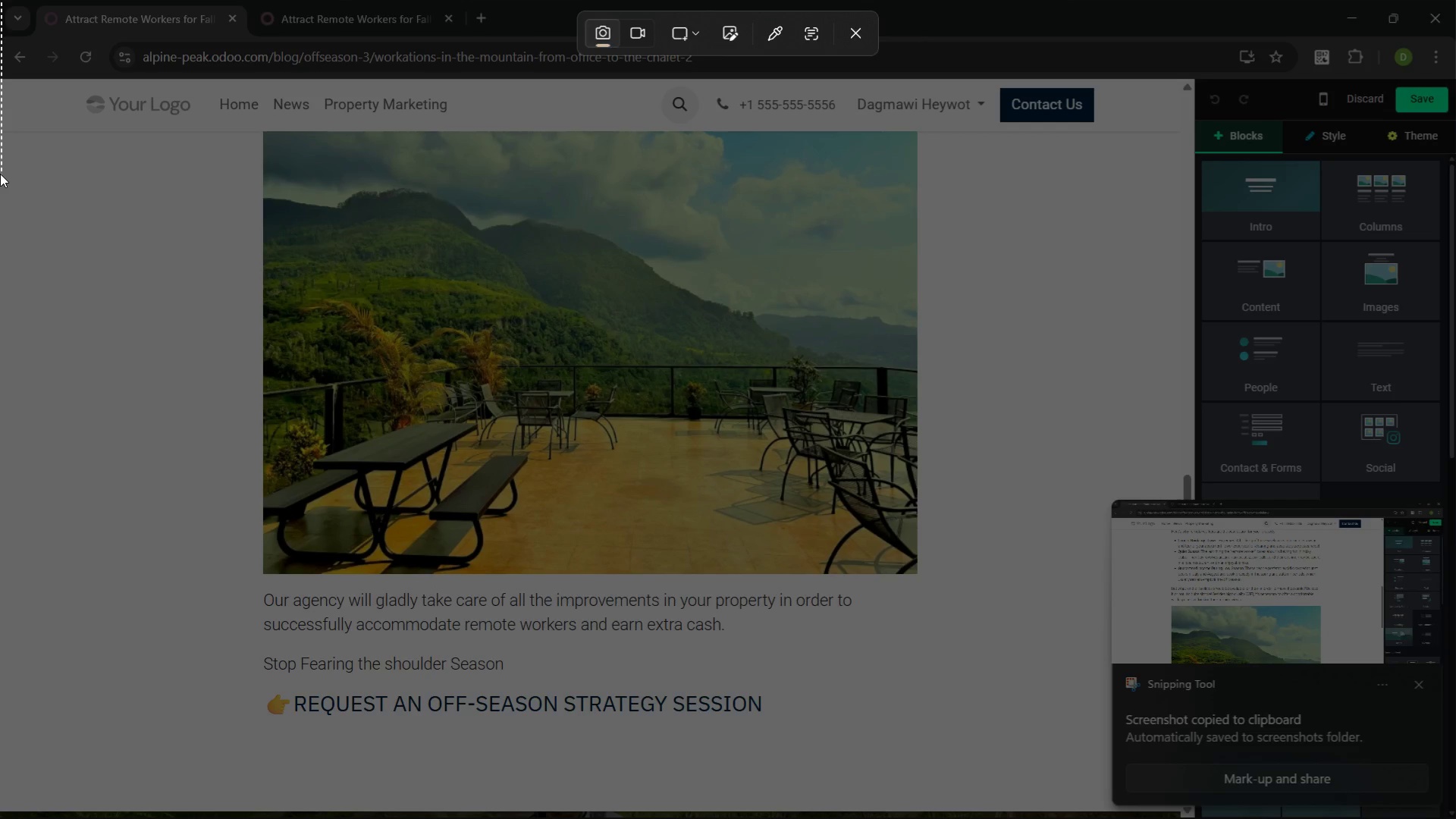 
wait(5.58)
 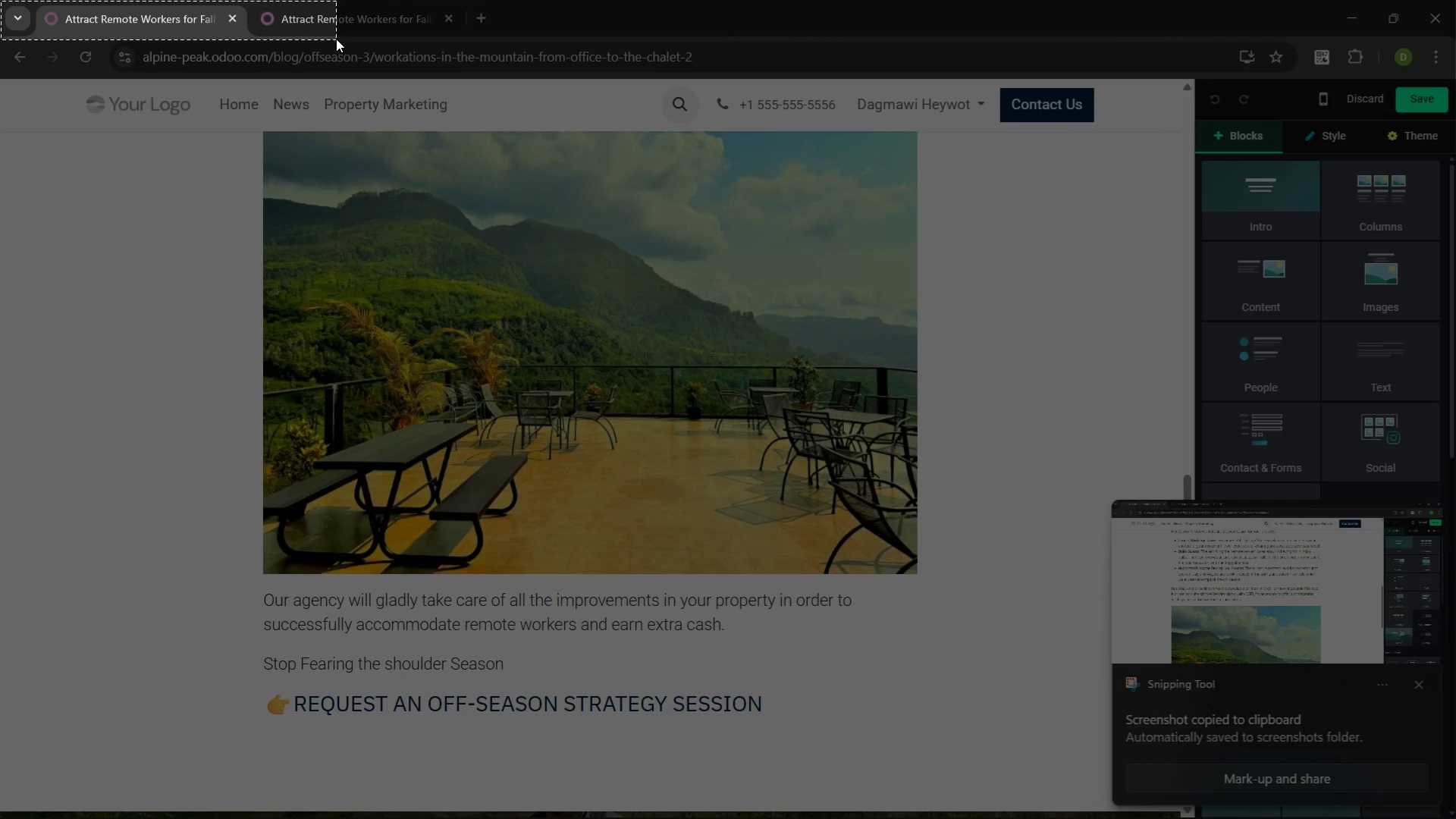 
left_click([0, 174])
 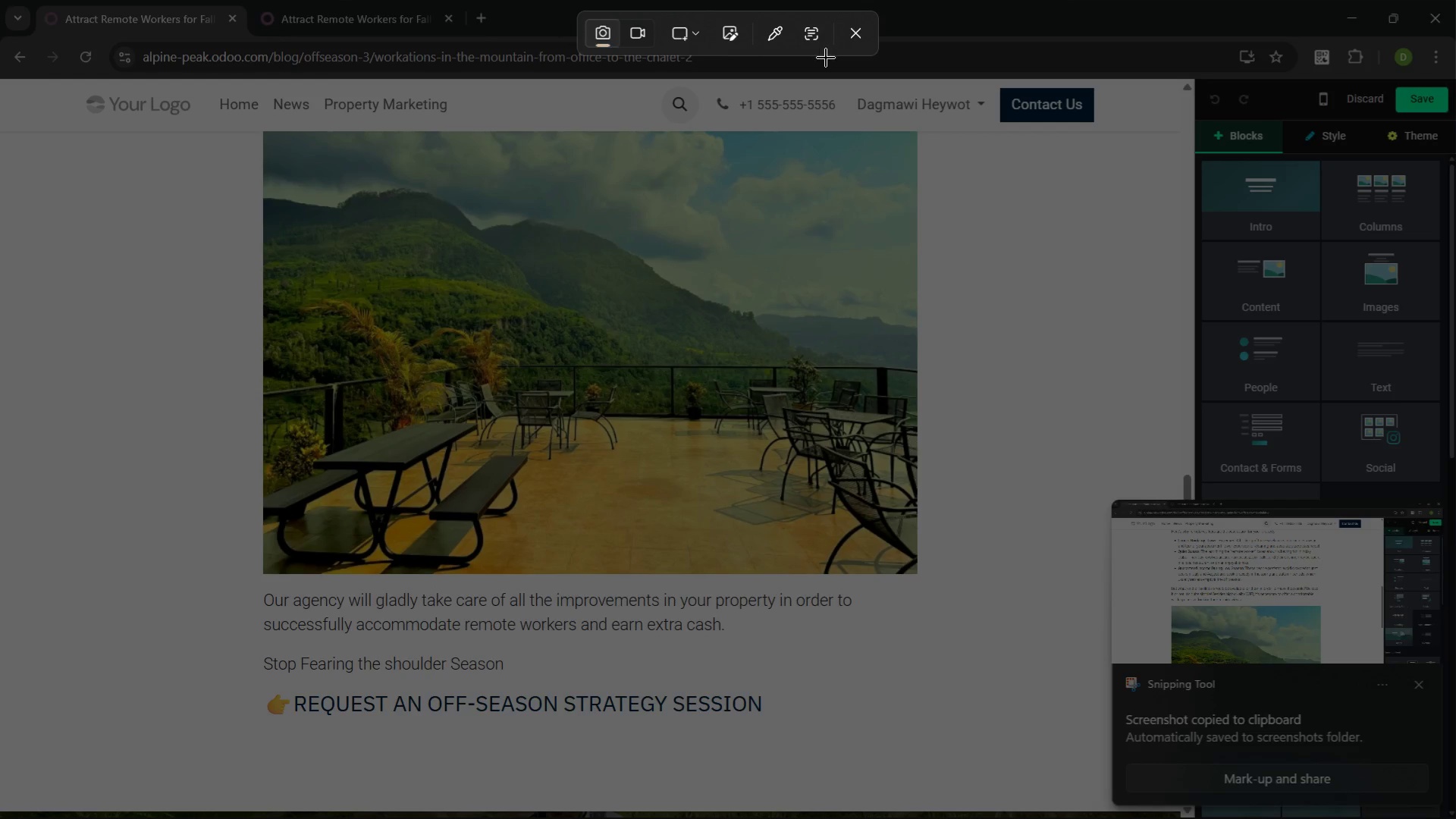 
left_click([853, 30])
 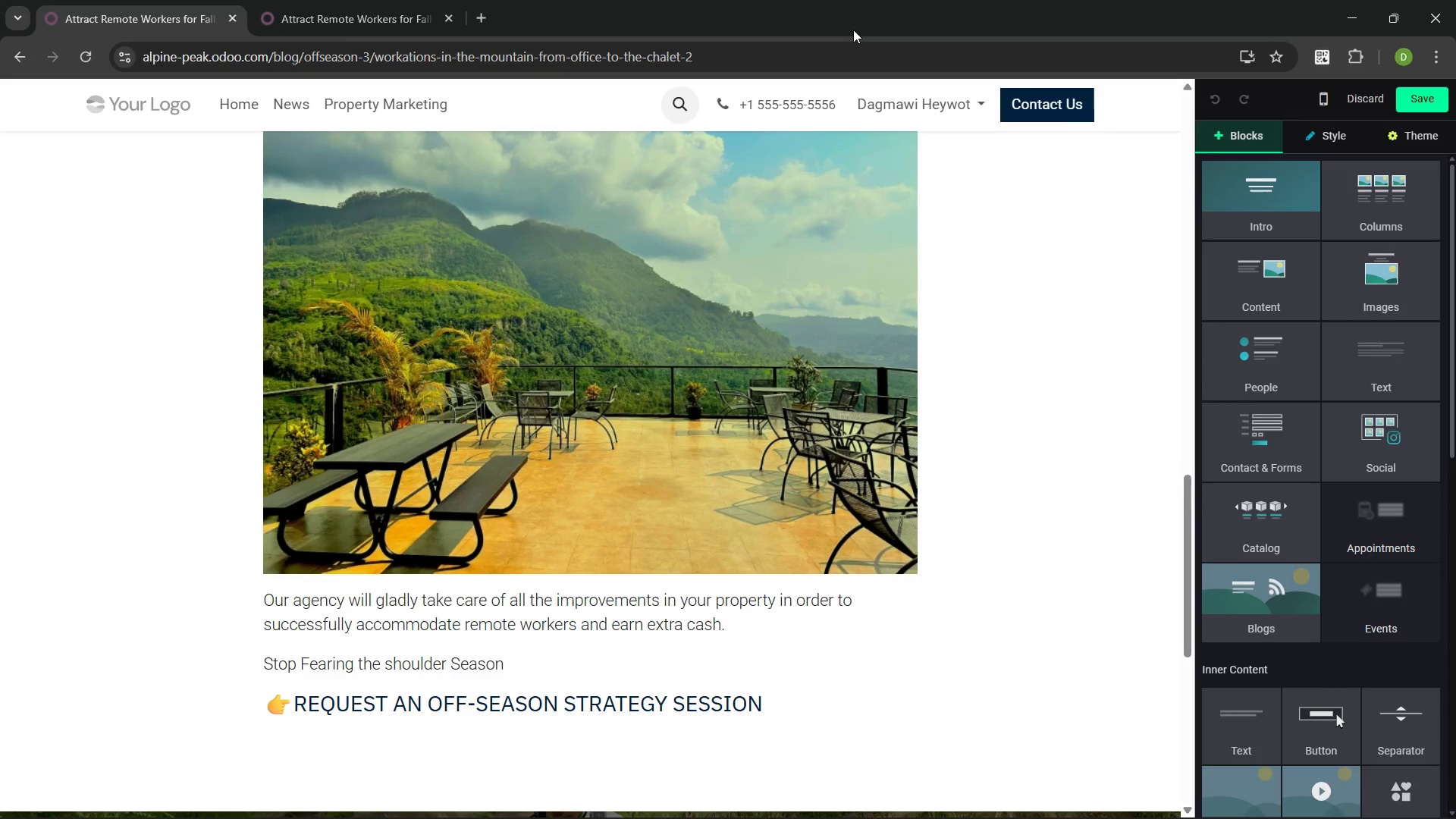 
key(PrintScreen)
 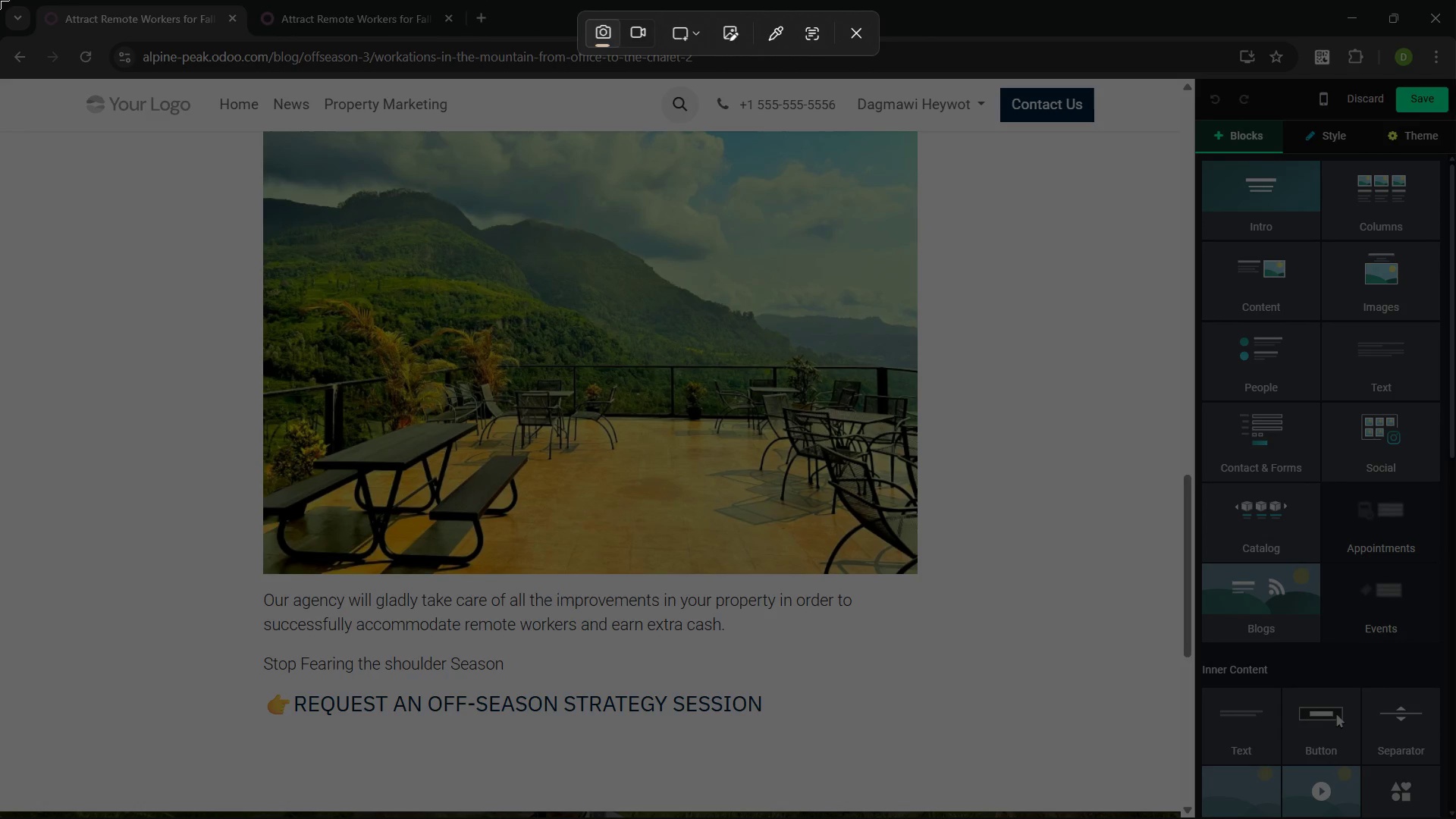 
left_click_drag(start_coordinate=[0, 0], to_coordinate=[1455, 818])
 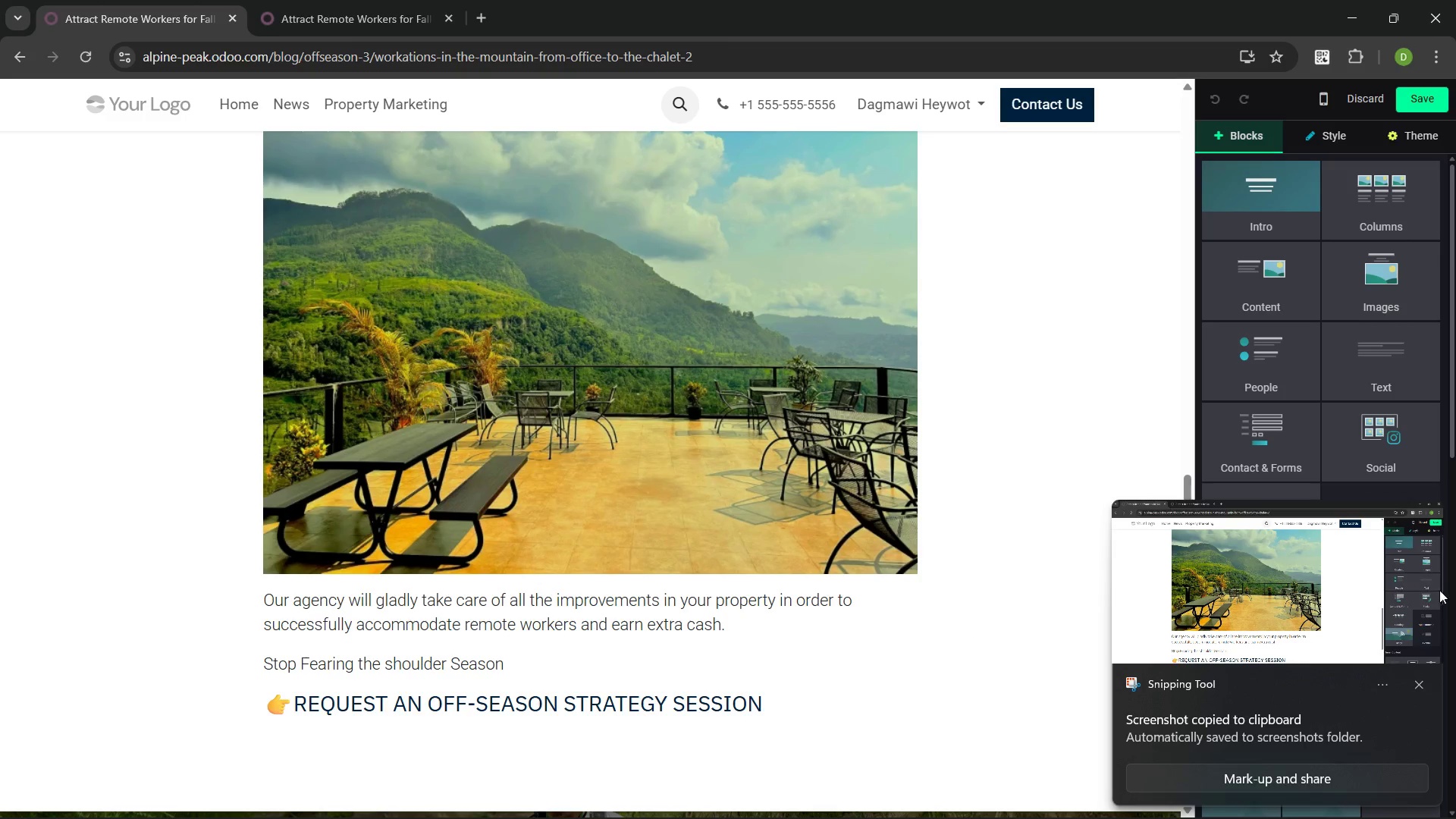 
left_click([1420, 687])
 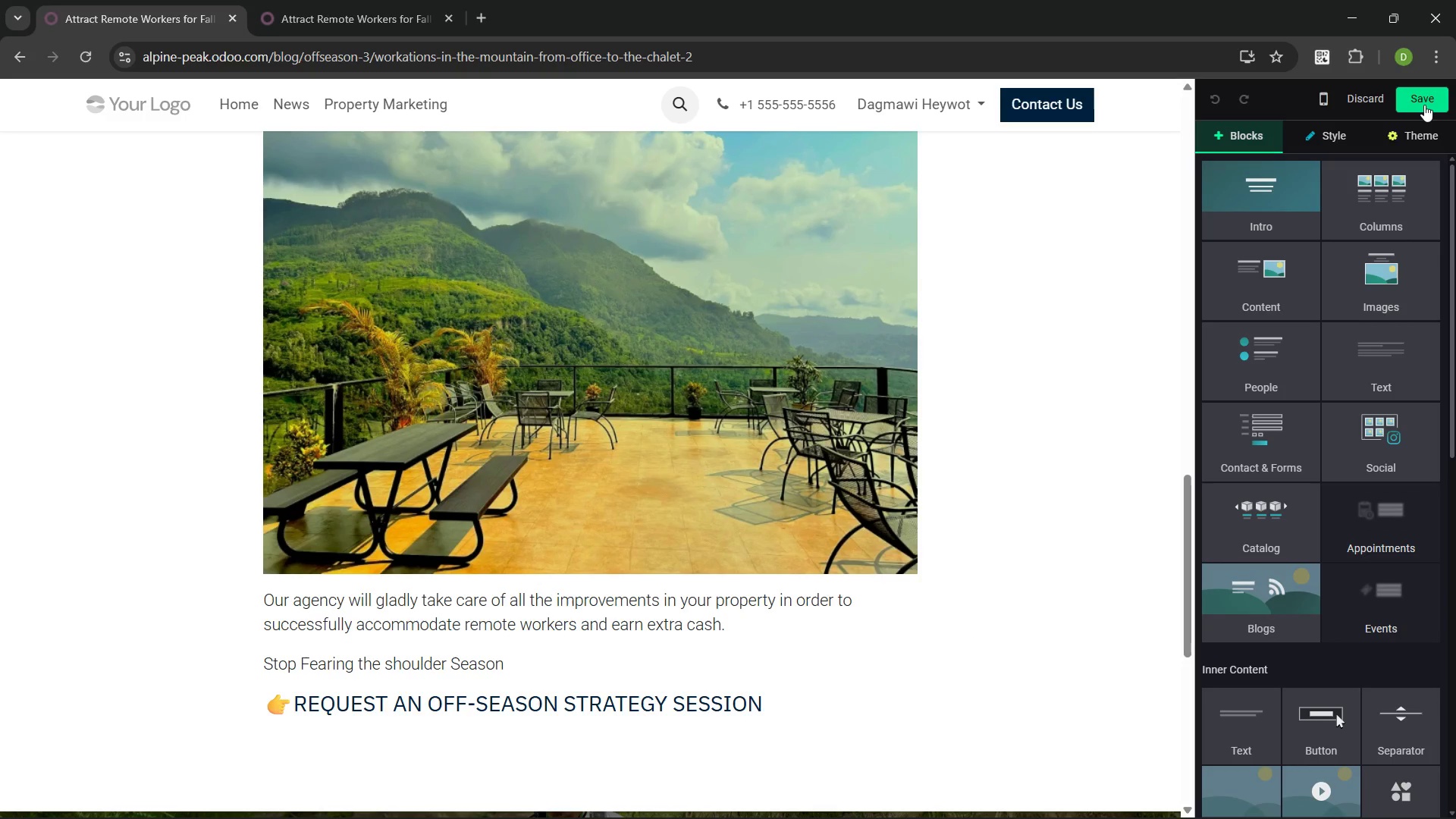 
left_click([1424, 105])
 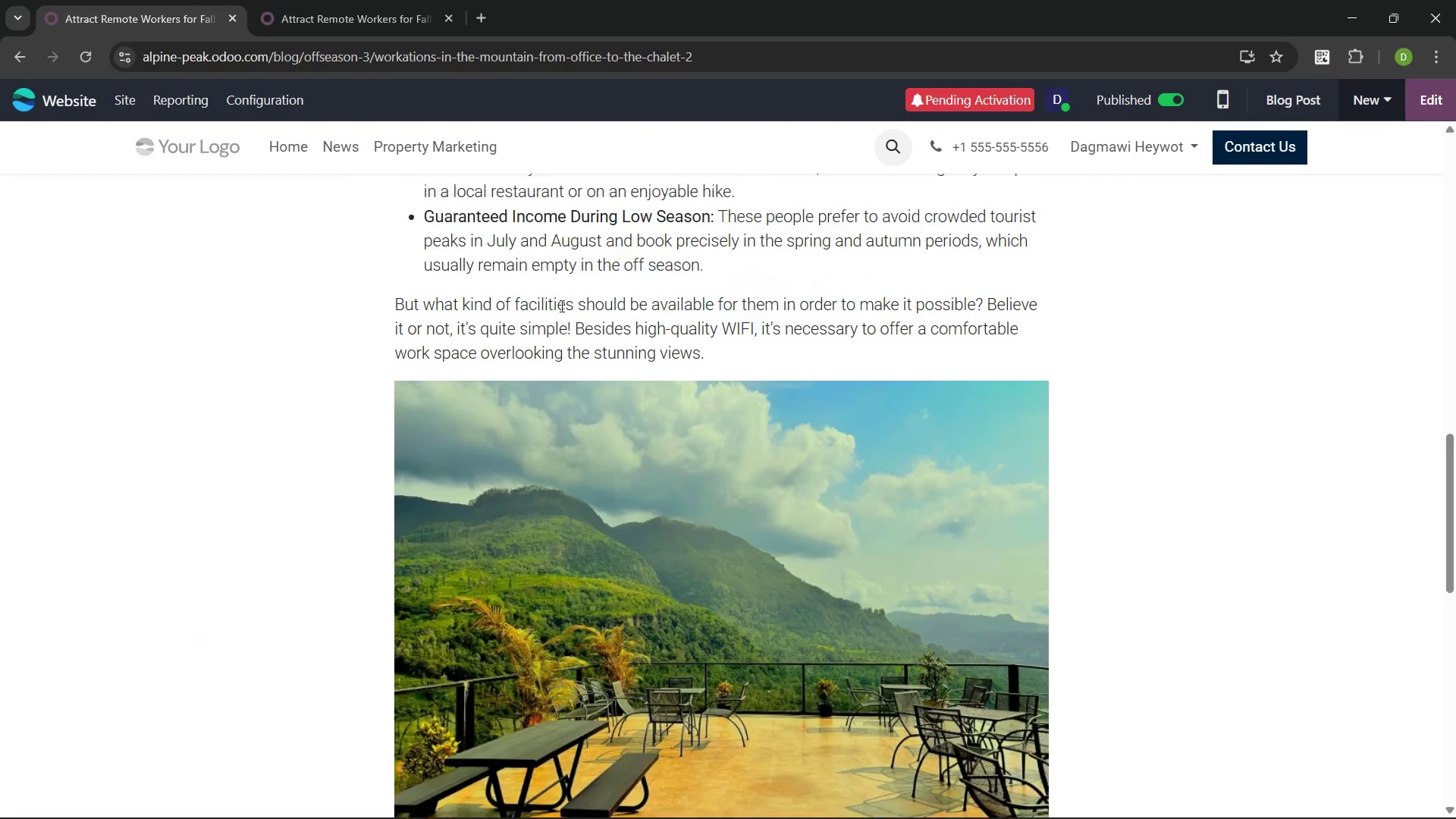 
wait(7.83)
 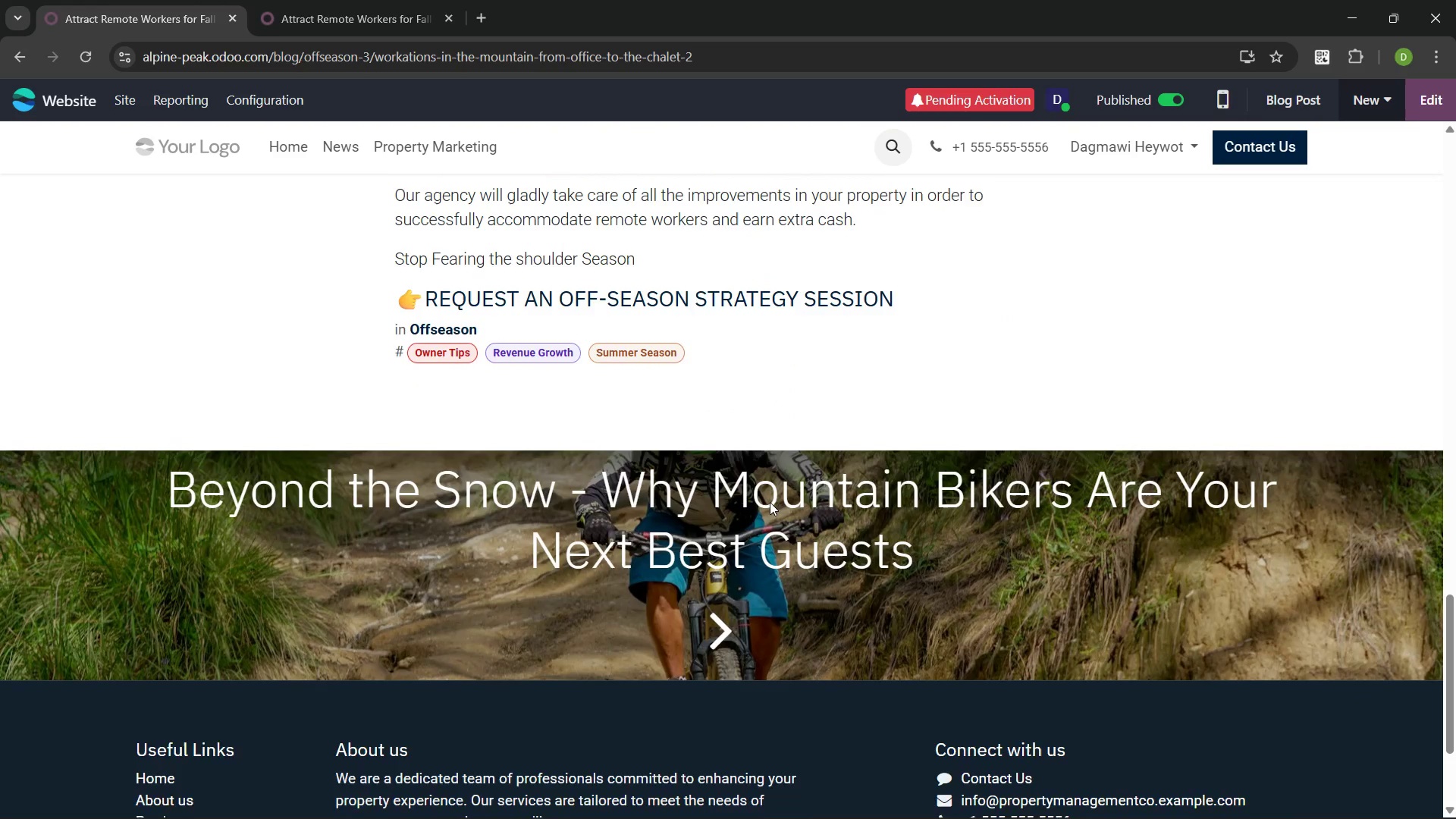 
left_click([120, 89])
 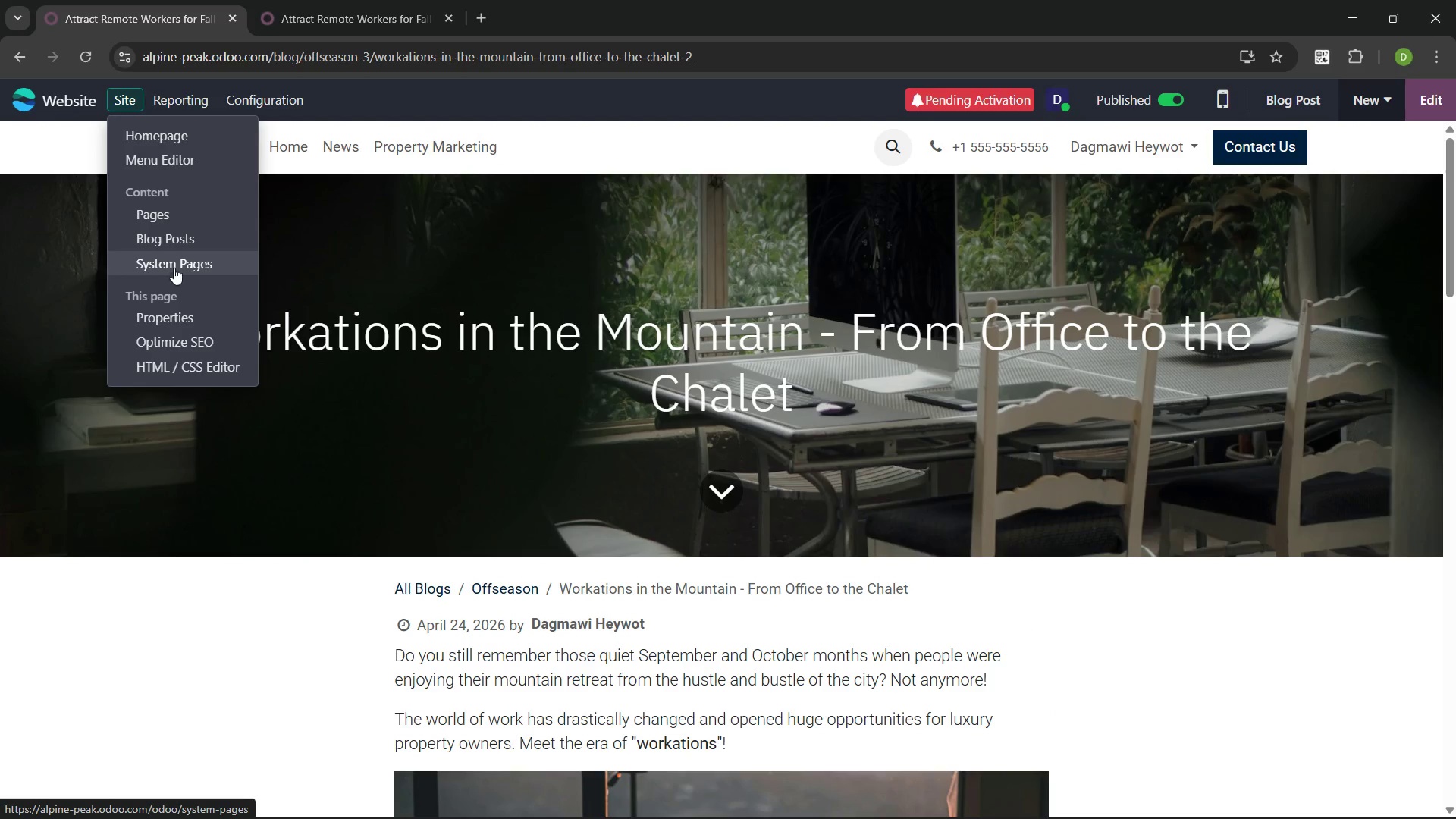 
left_click([179, 248])
 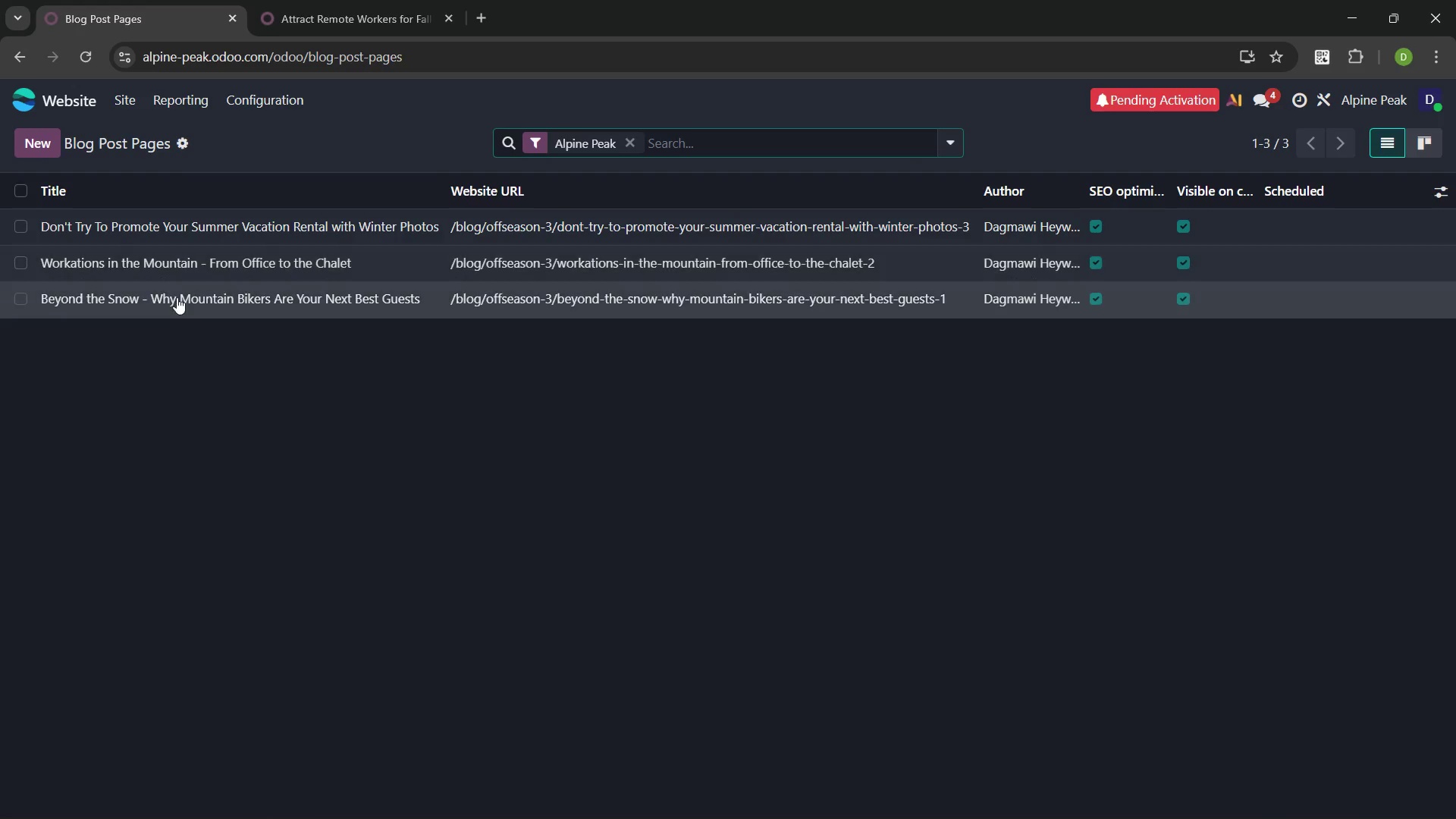 
left_click([176, 305])
 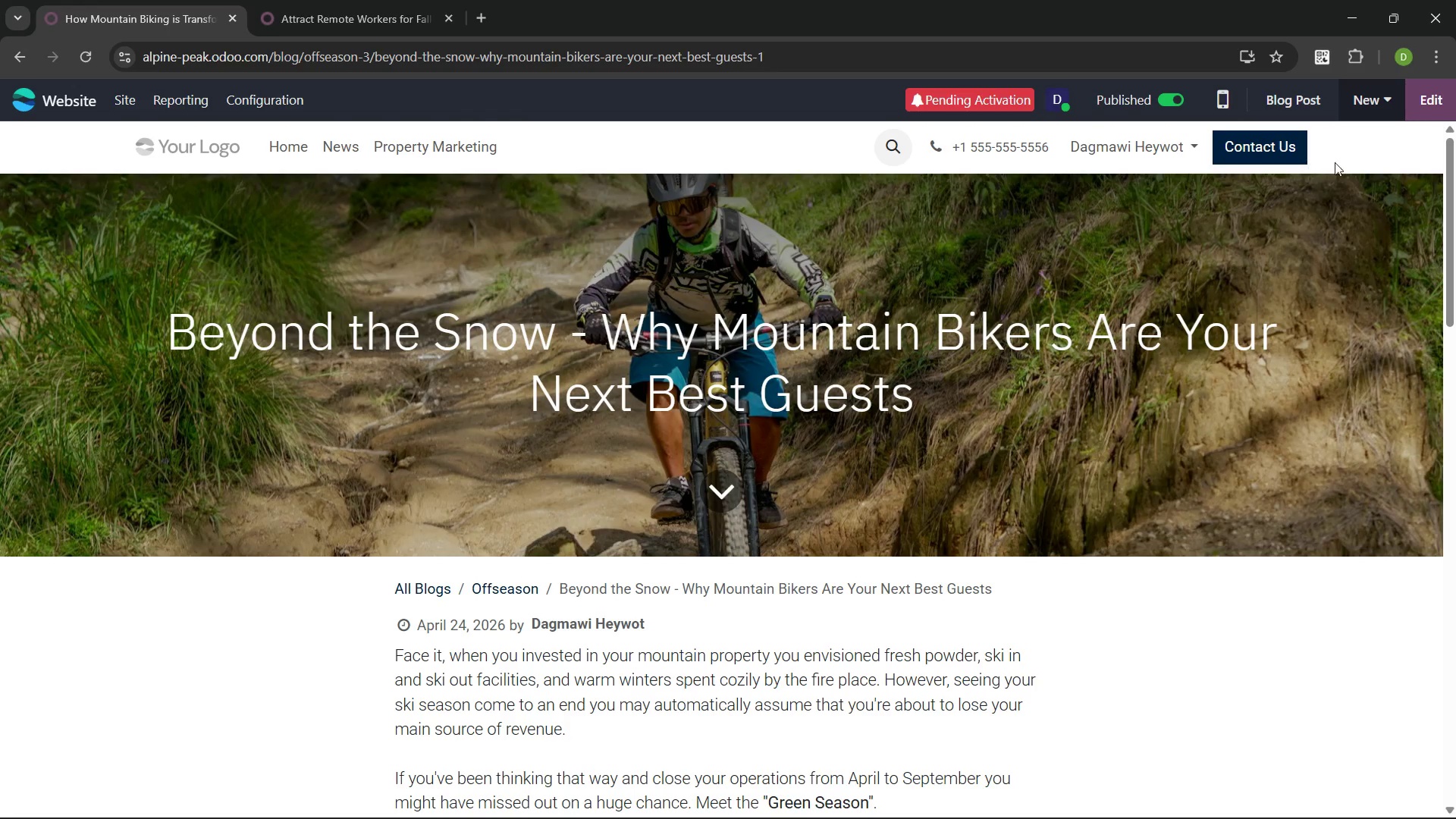 
left_click([1441, 97])
 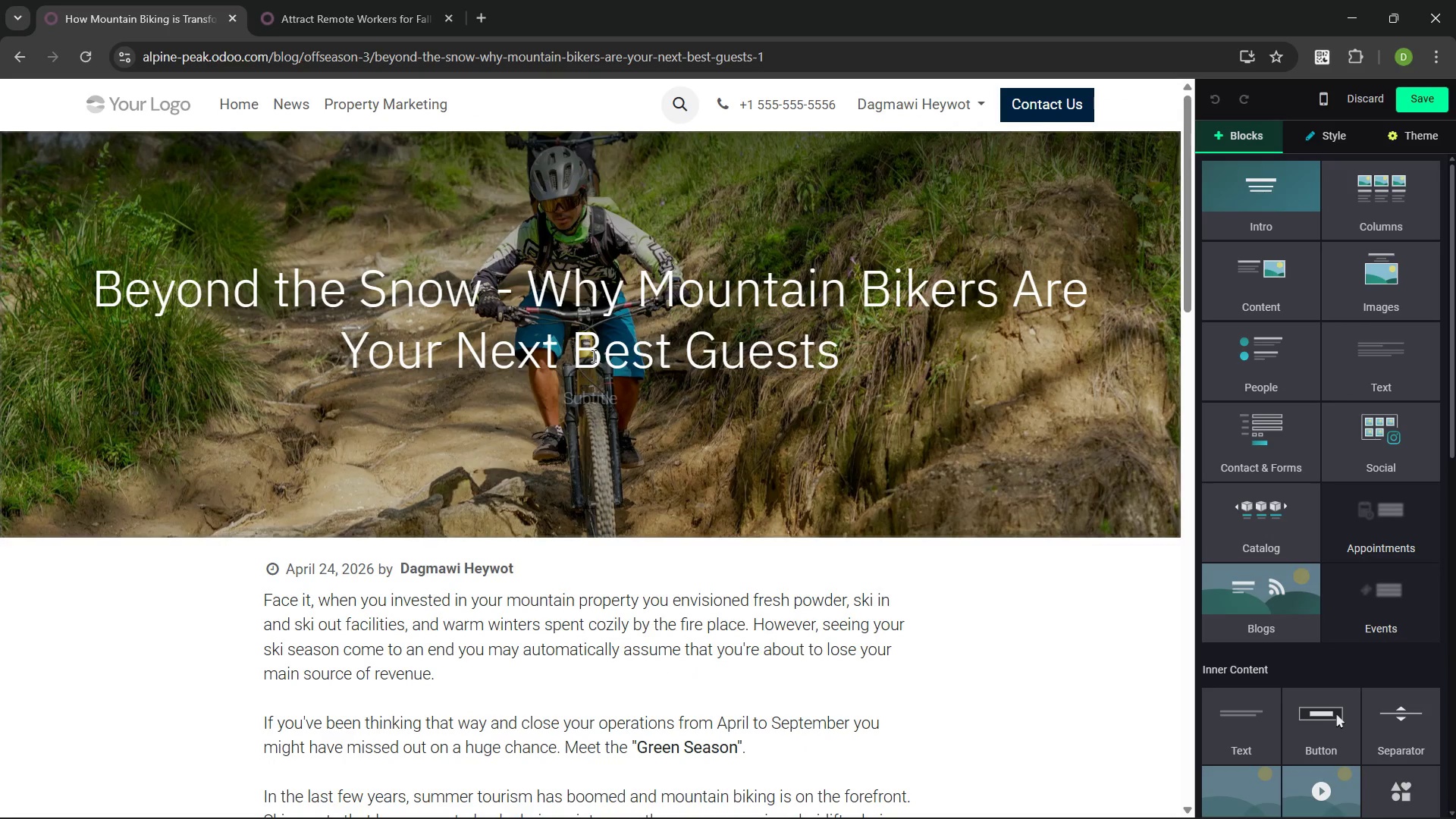 
key(PrintScreen)
 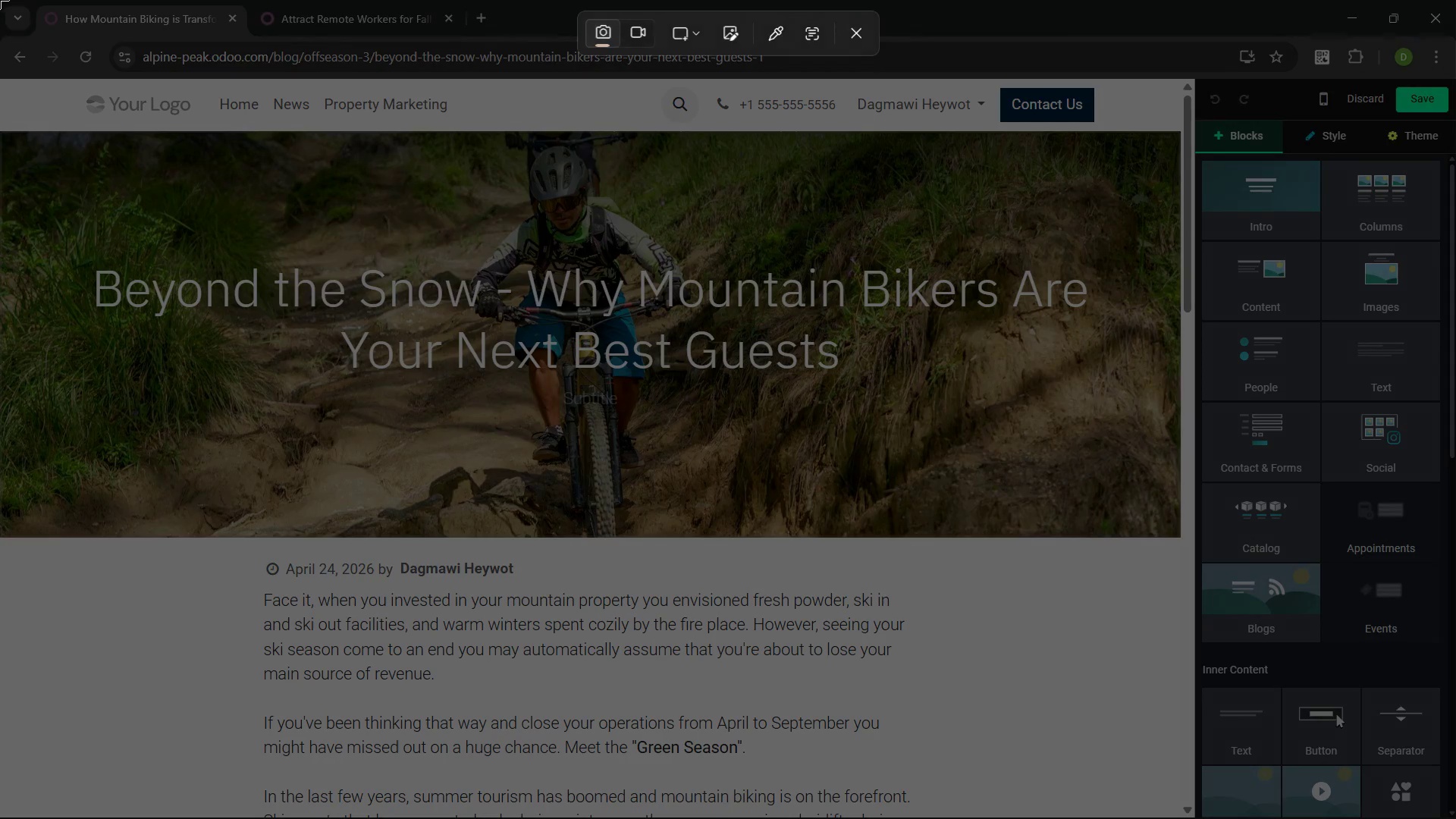 
left_click_drag(start_coordinate=[0, 0], to_coordinate=[1455, 818])
 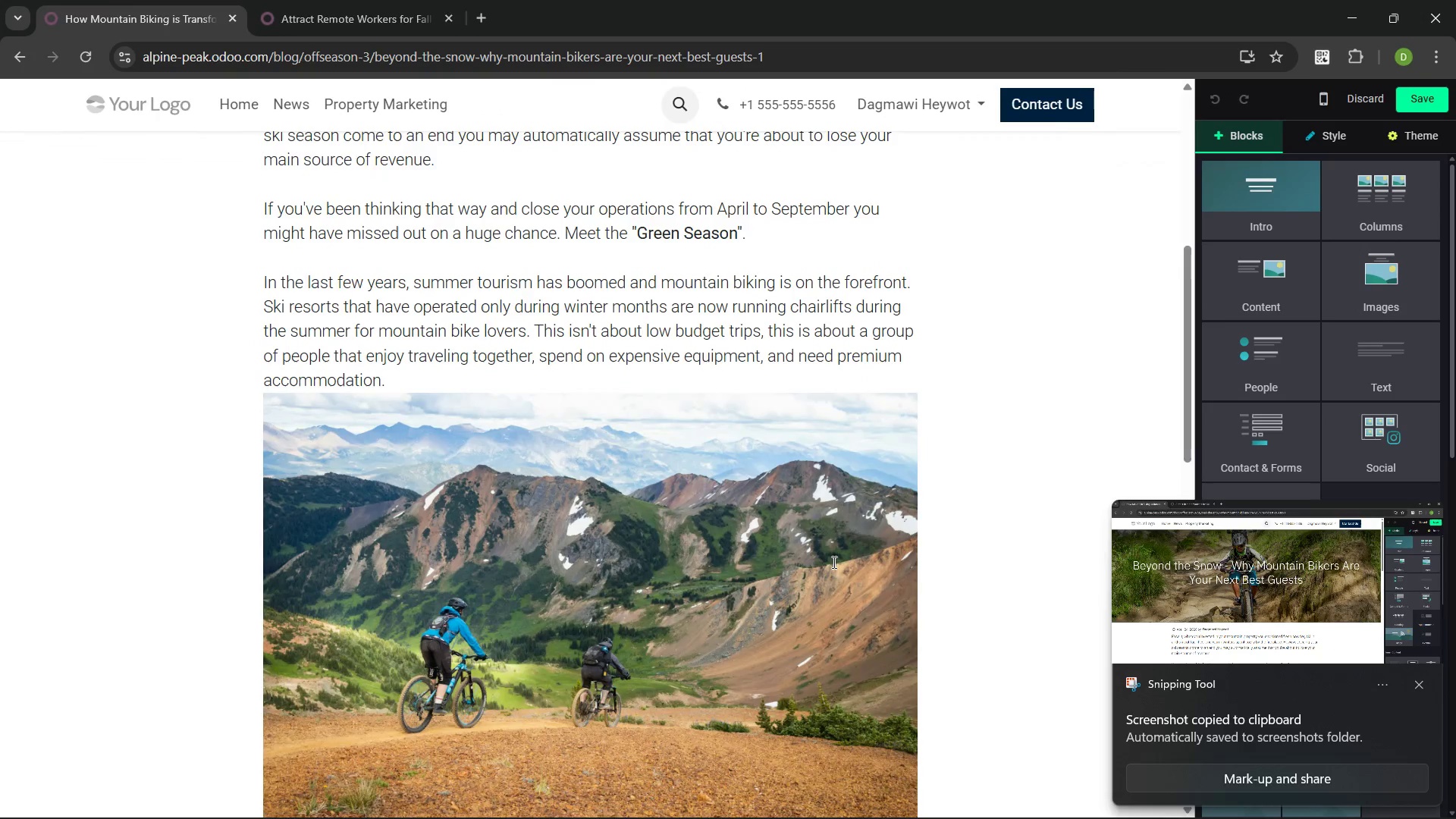 
wait(5.45)
 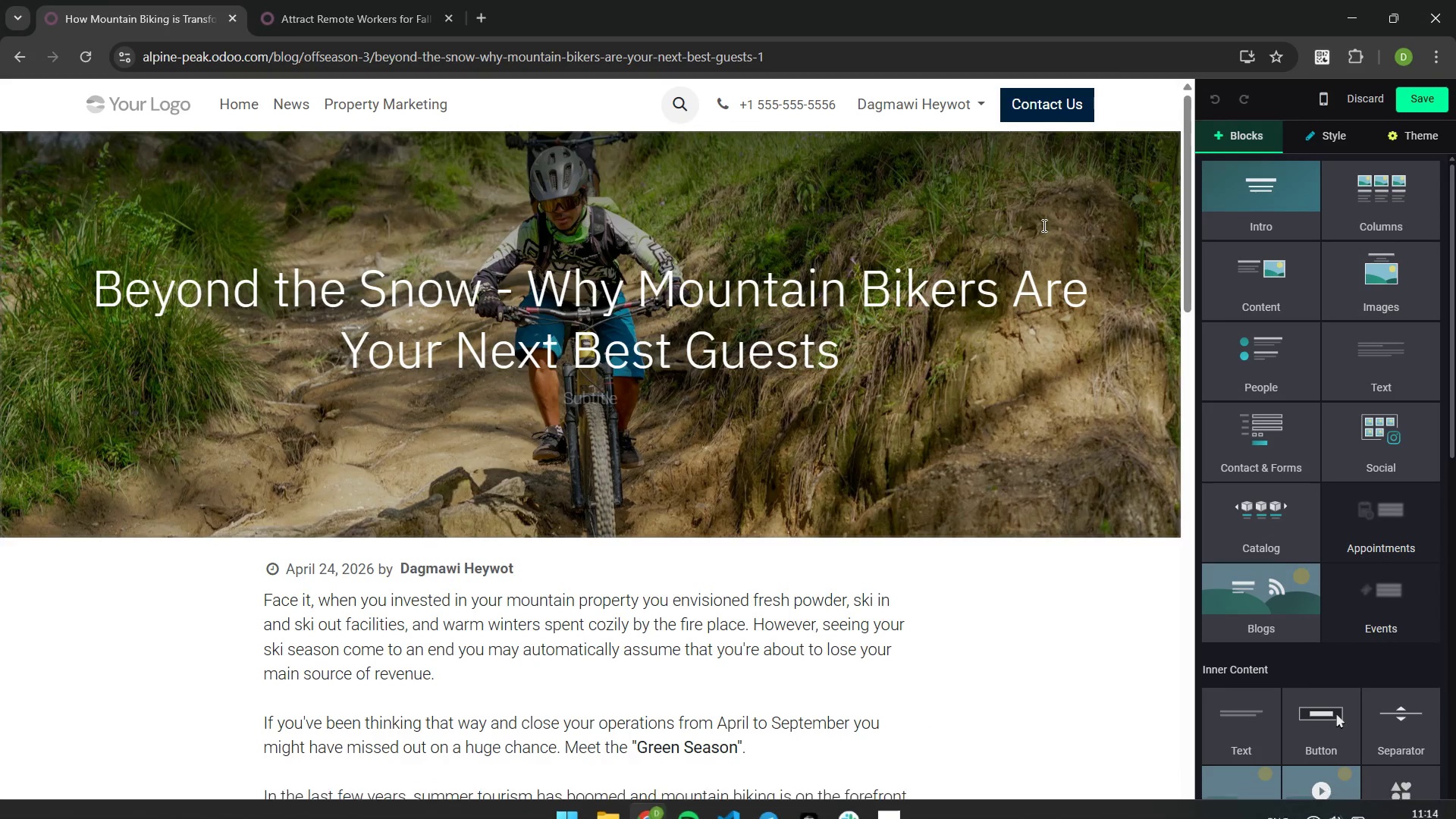 
left_click([1322, 616])
 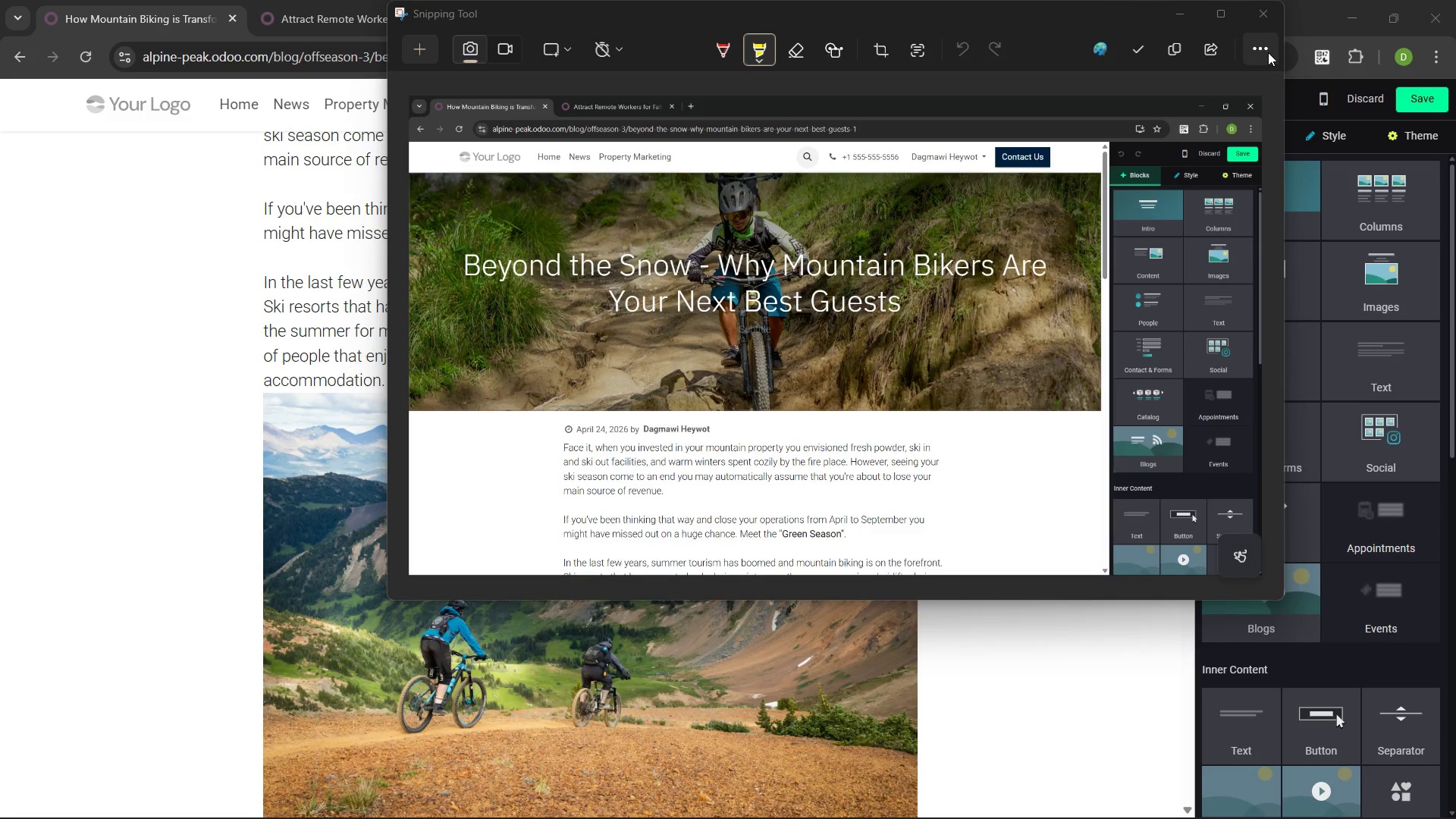 
left_click([1257, 19])
 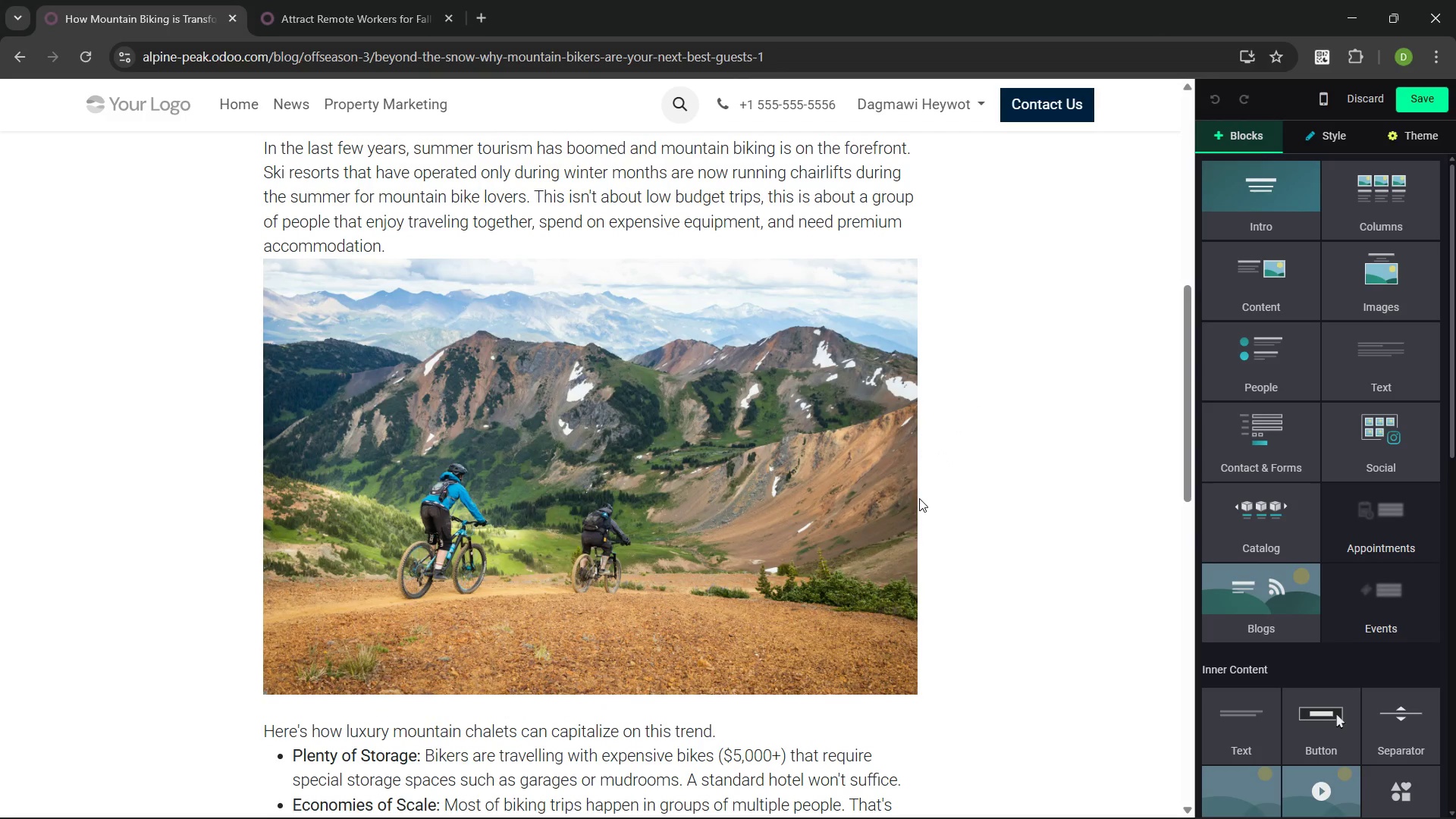 
key(PrintScreen)
 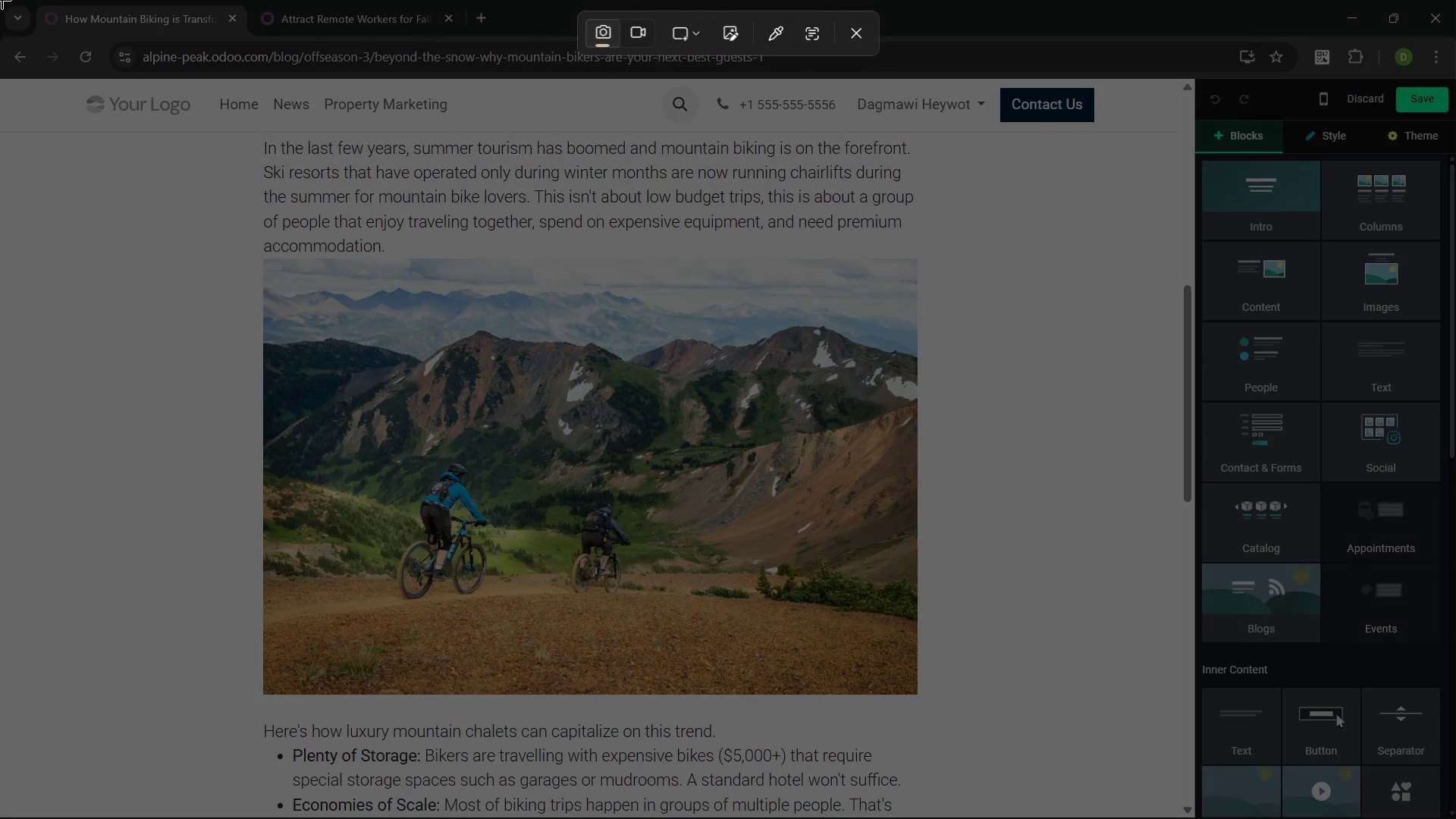 
left_click_drag(start_coordinate=[2, 0], to_coordinate=[1455, 818])
 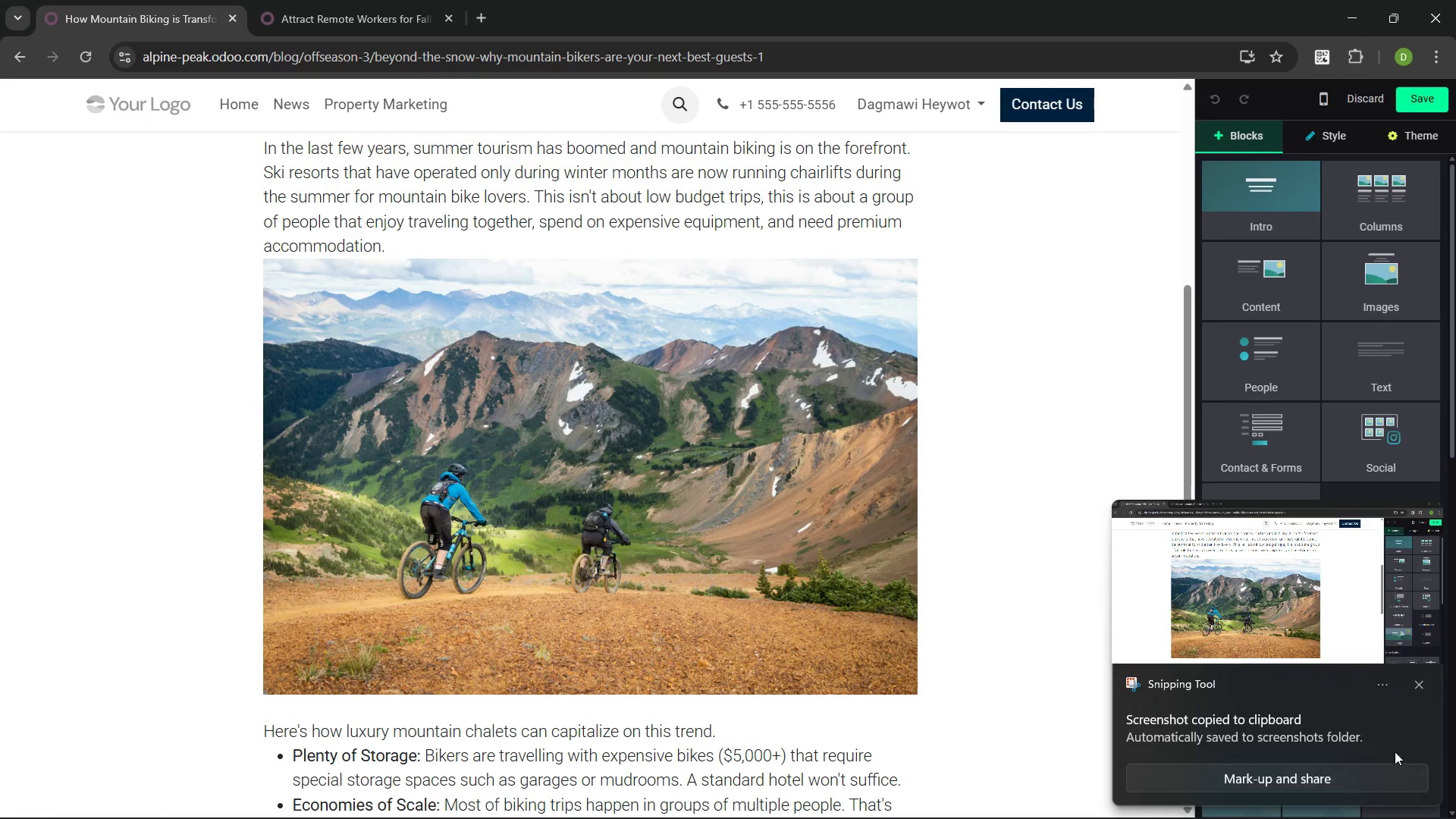 
left_click([1420, 683])
 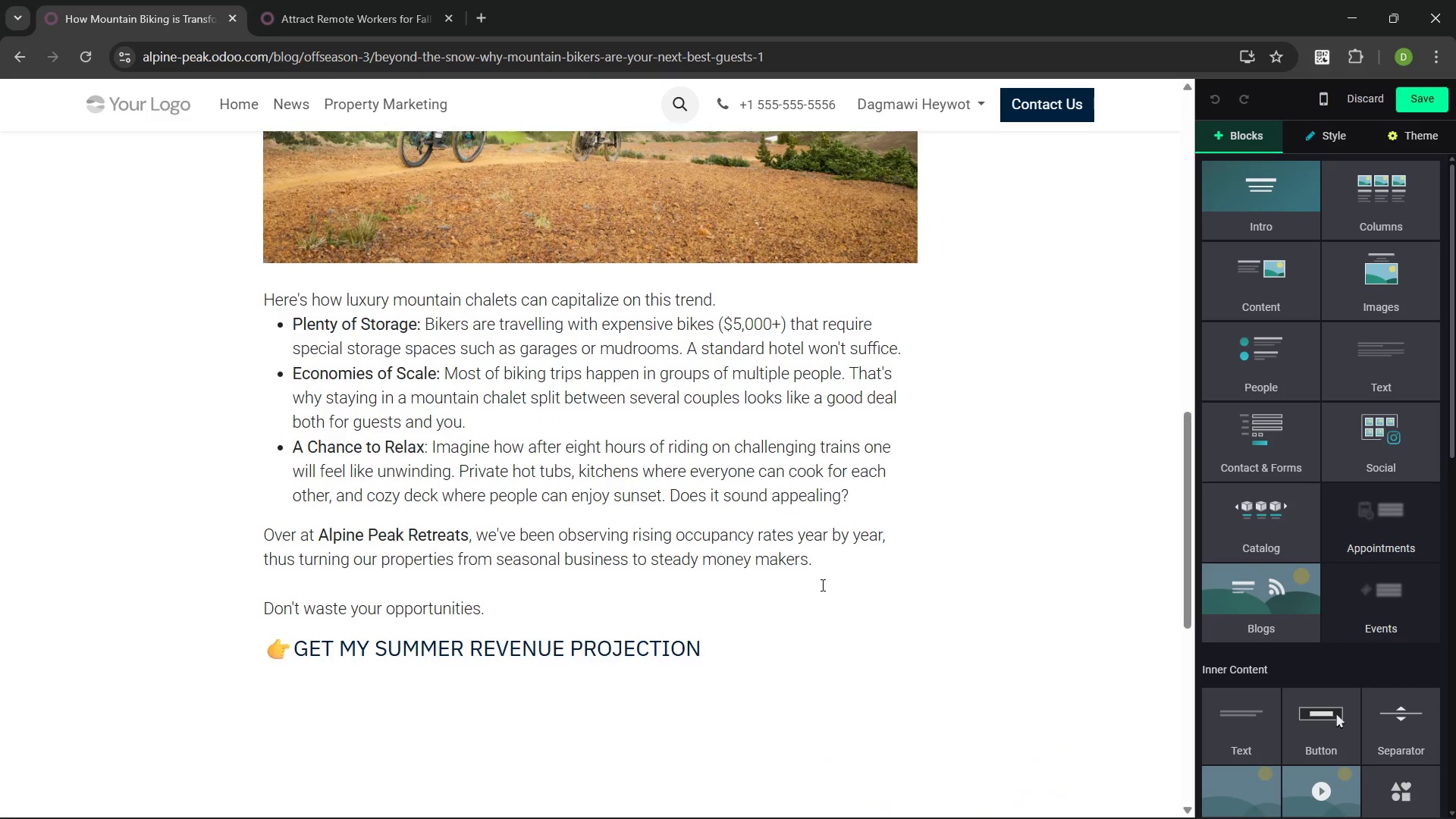 
key(PrintScreen)
 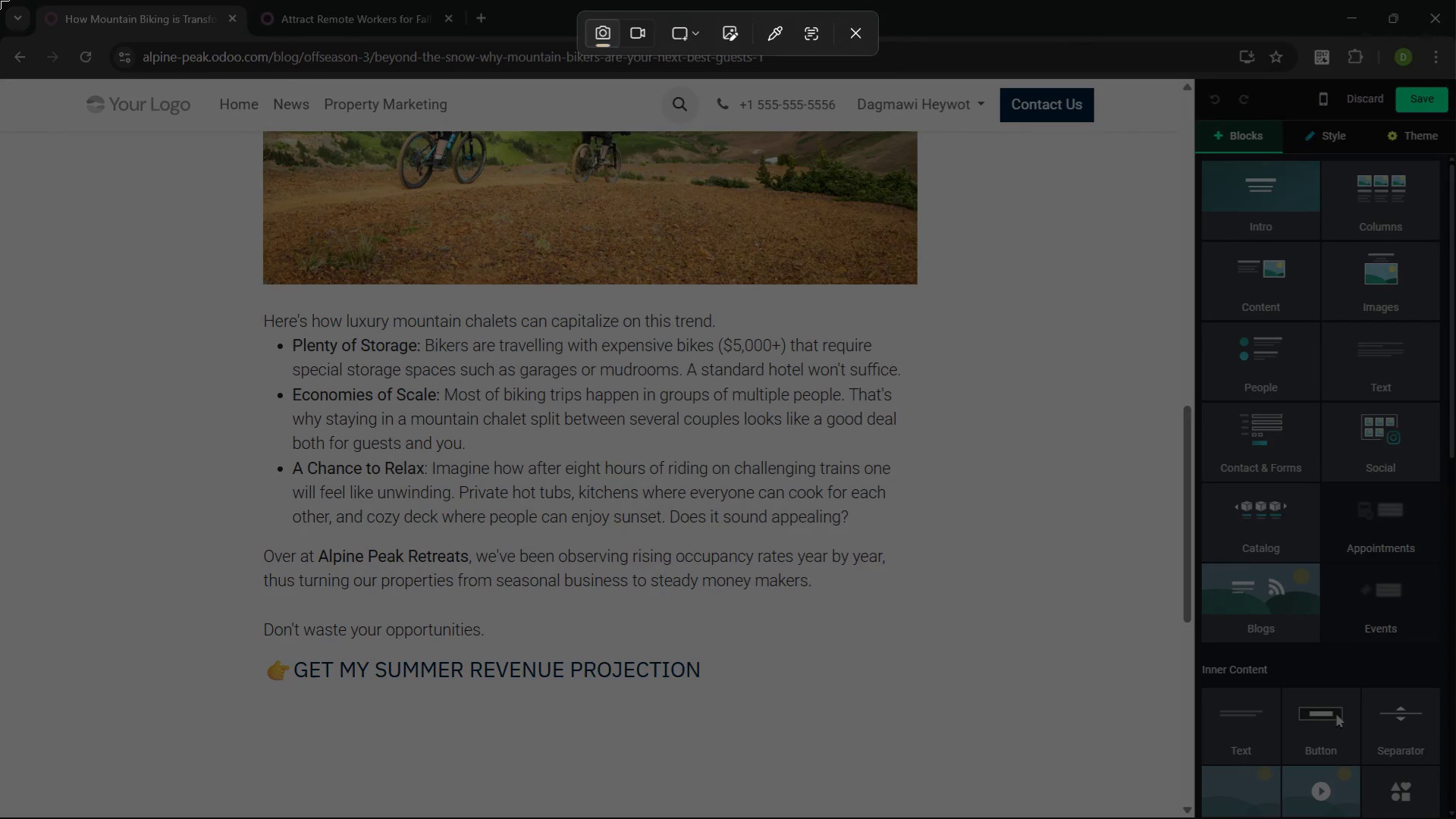 
left_click_drag(start_coordinate=[0, 0], to_coordinate=[1455, 818])
 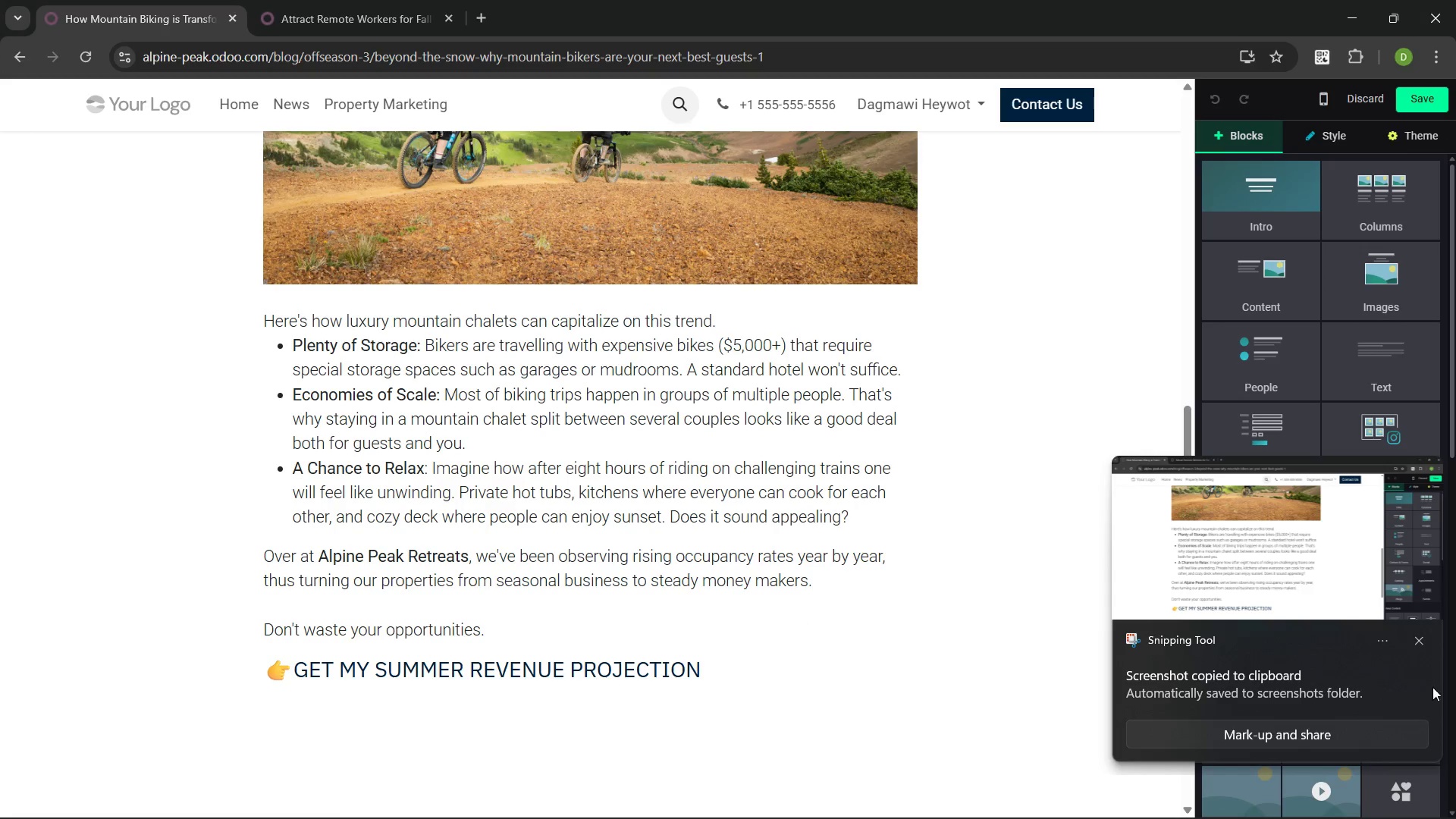 
left_click([1426, 645])
 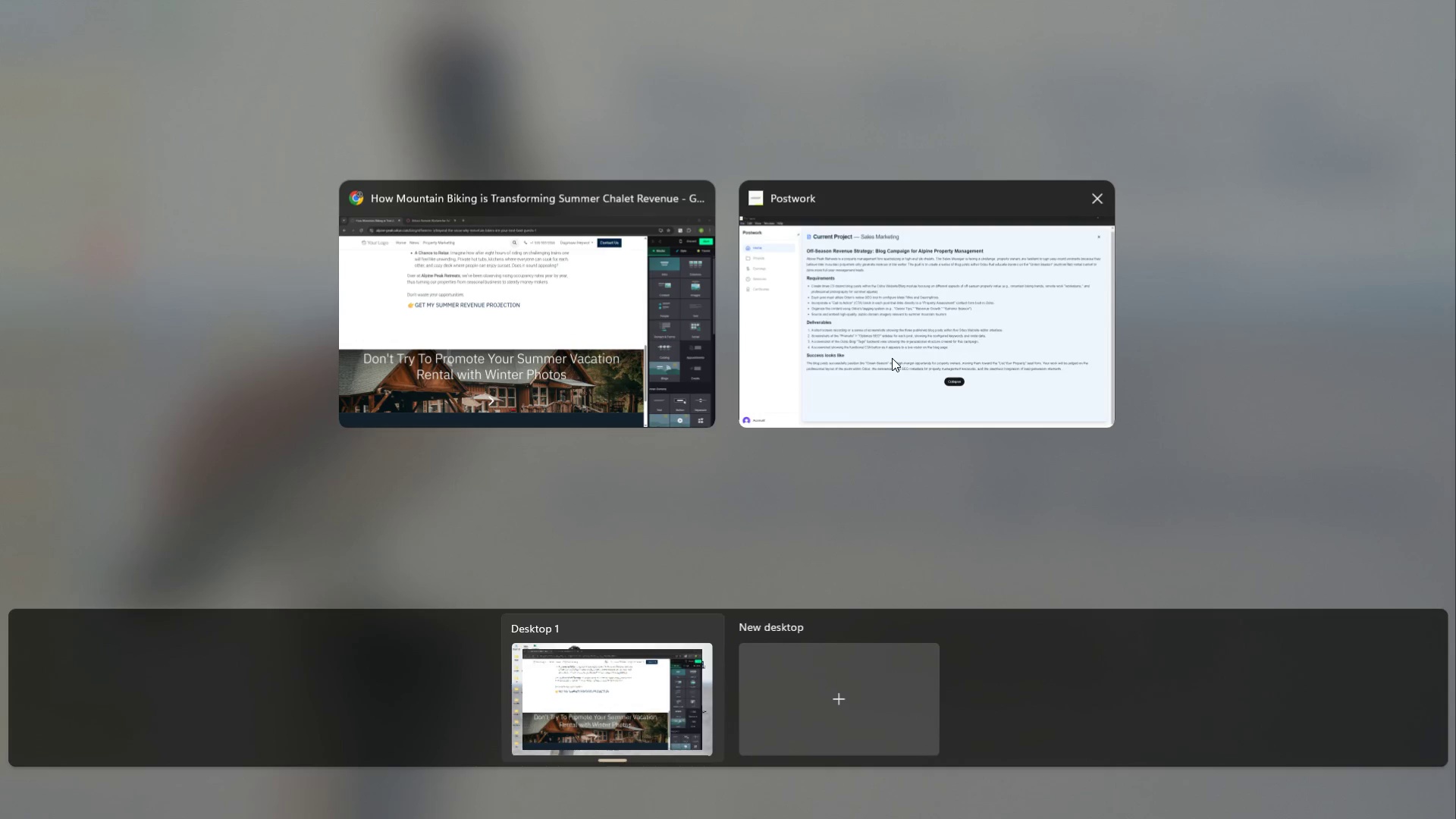 
wait(10.19)
 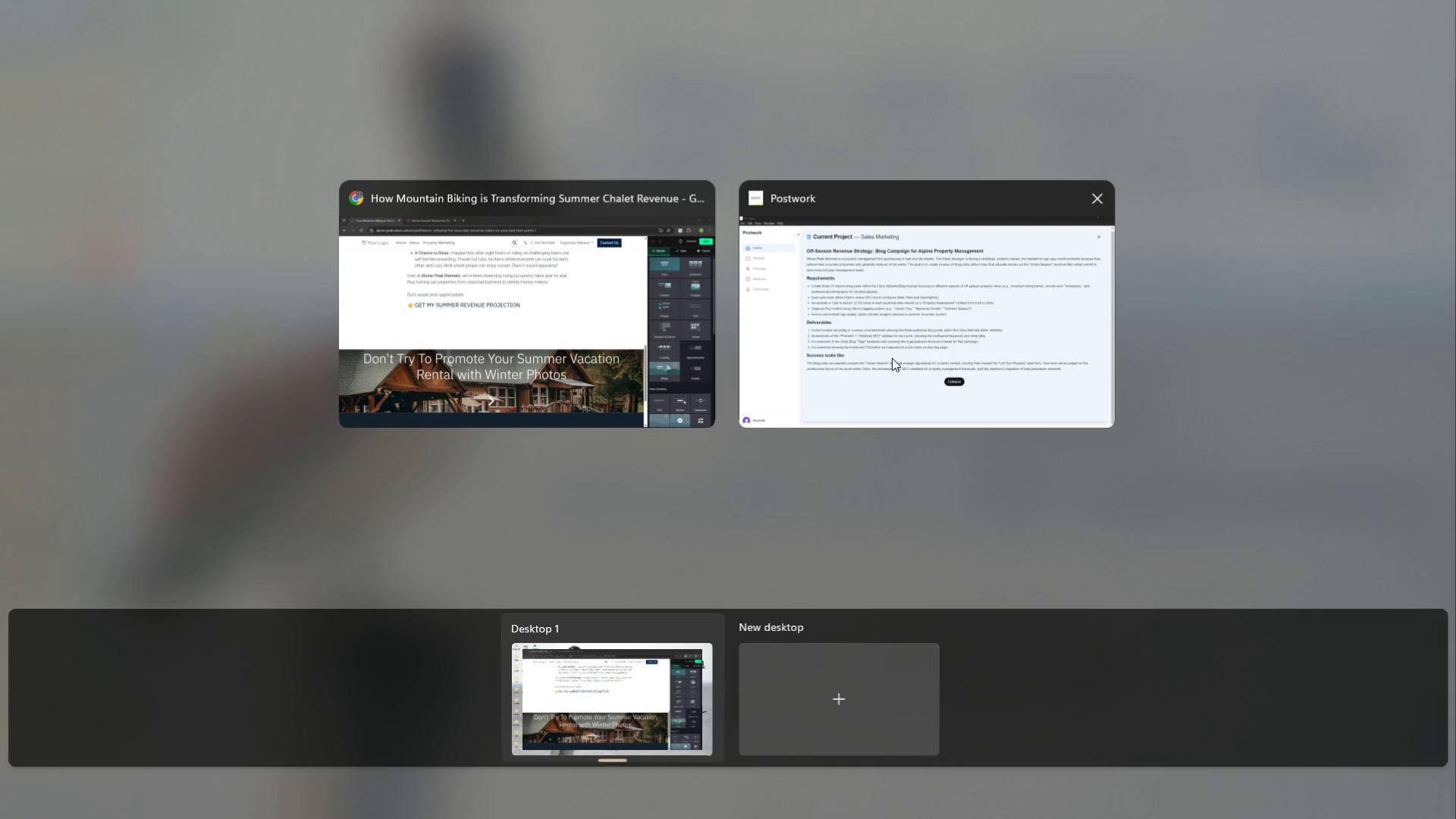 
left_click([1026, 331])
 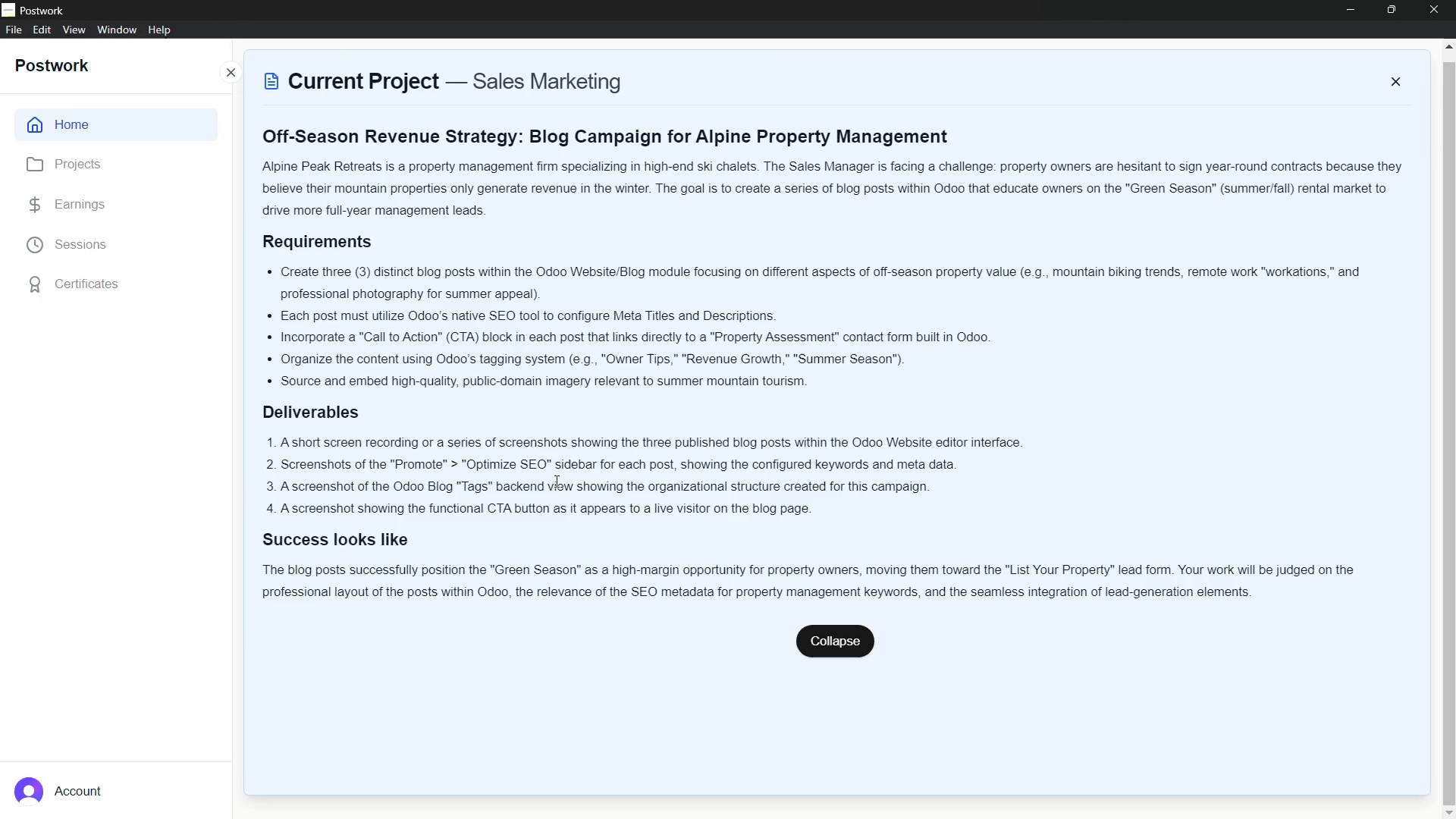 
left_click([879, 259])
 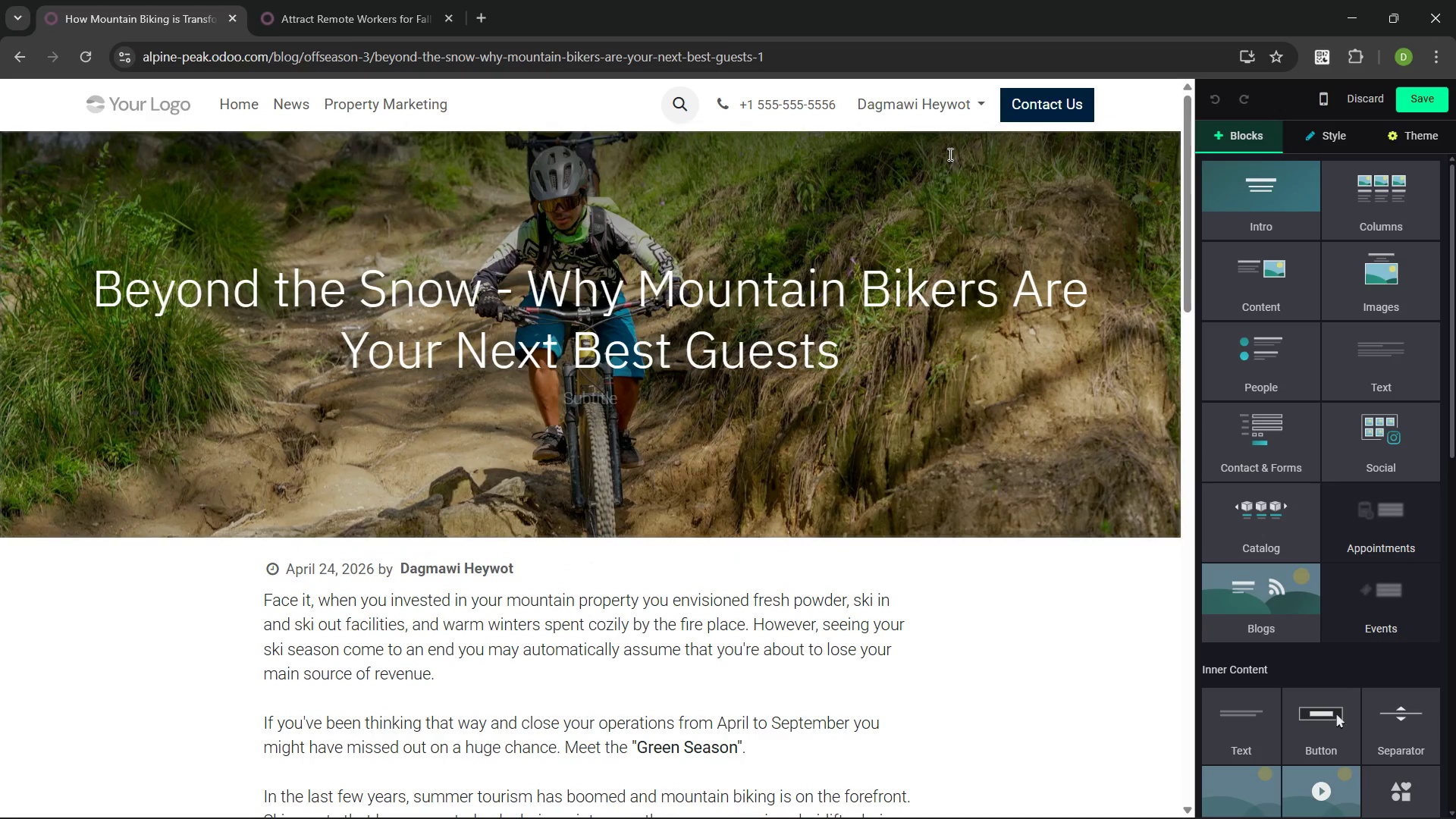 
left_click([1436, 88])
 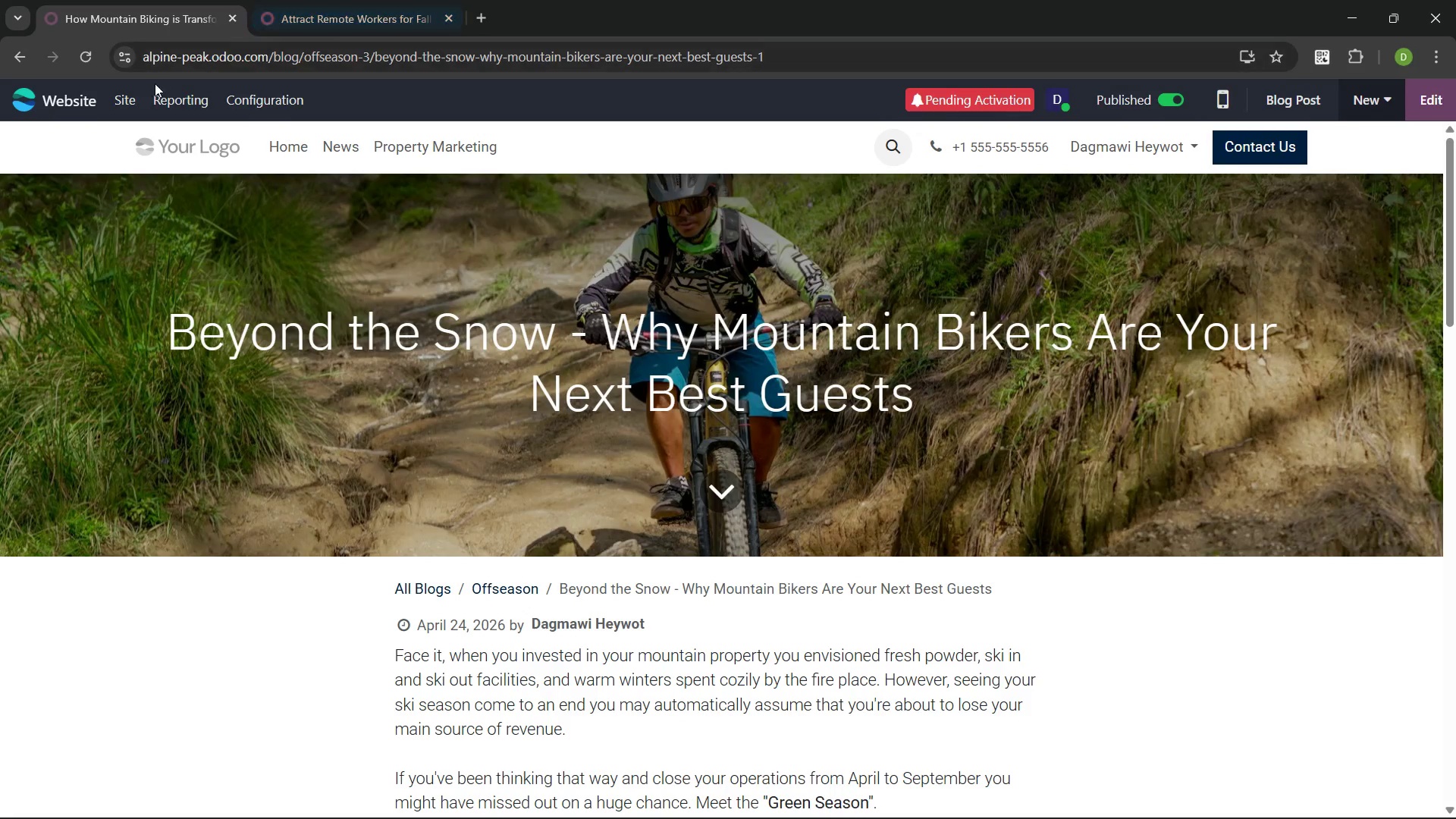 
left_click([115, 105])
 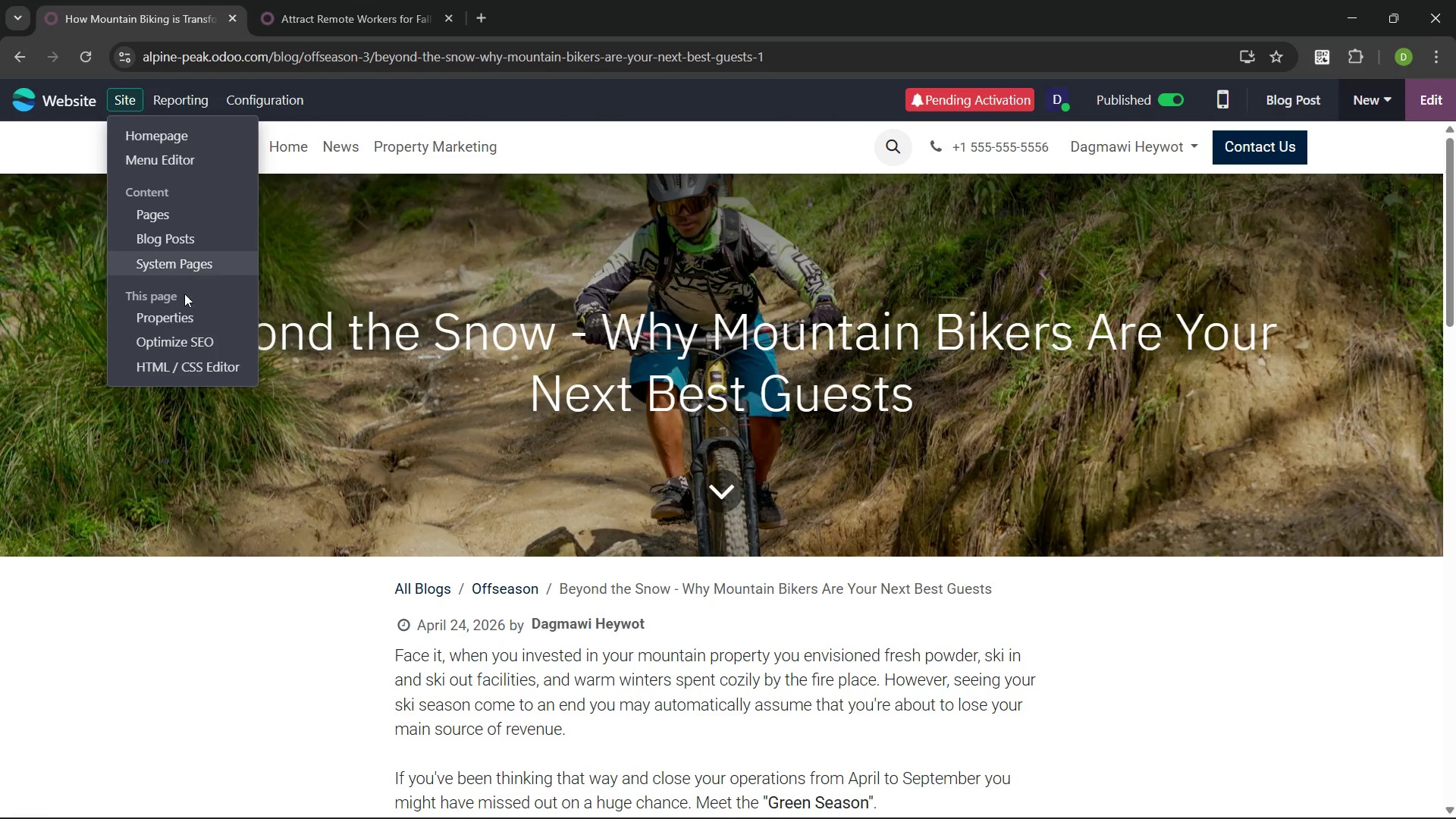 
left_click([188, 340])
 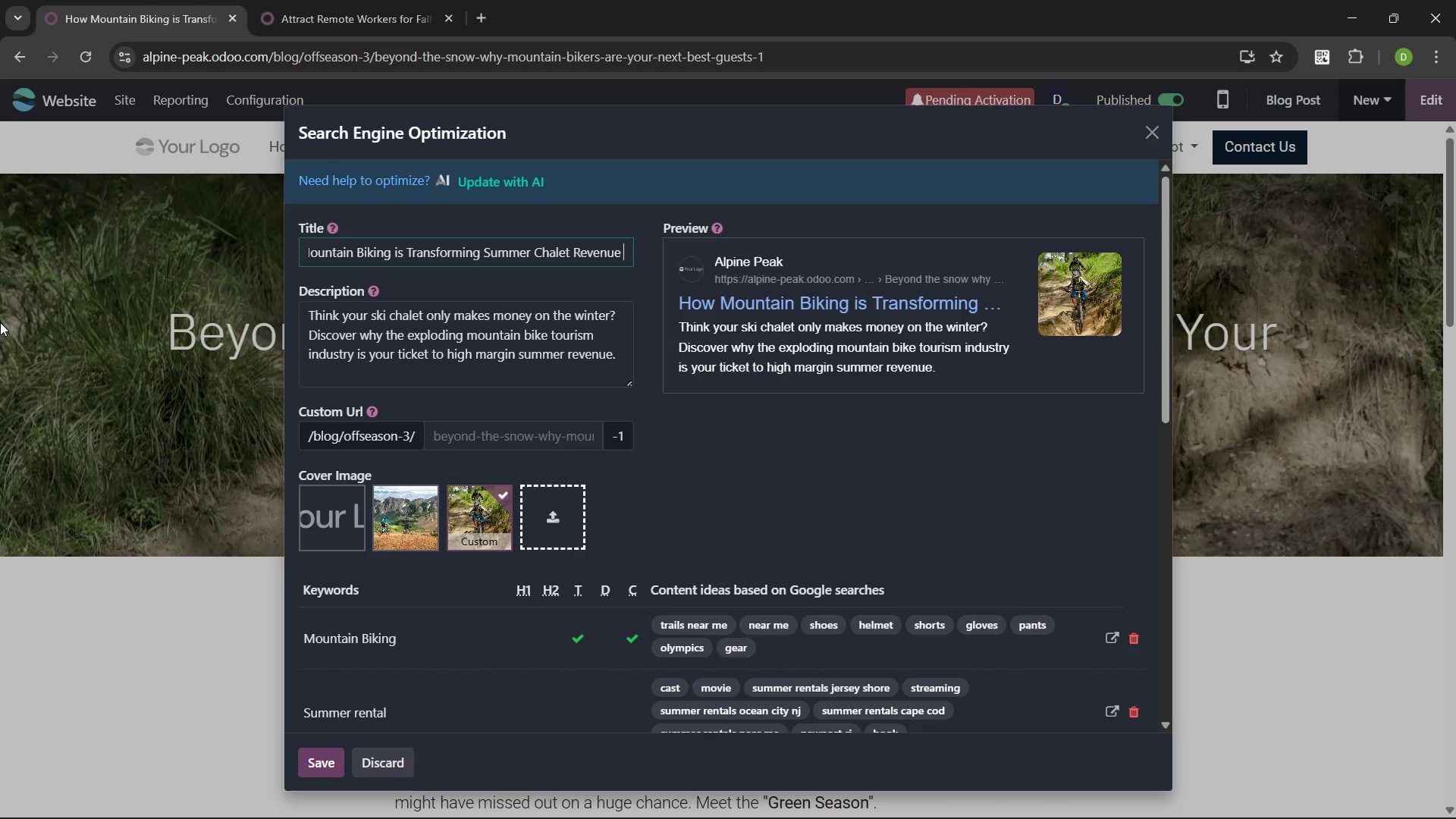 
left_click([535, 275])
 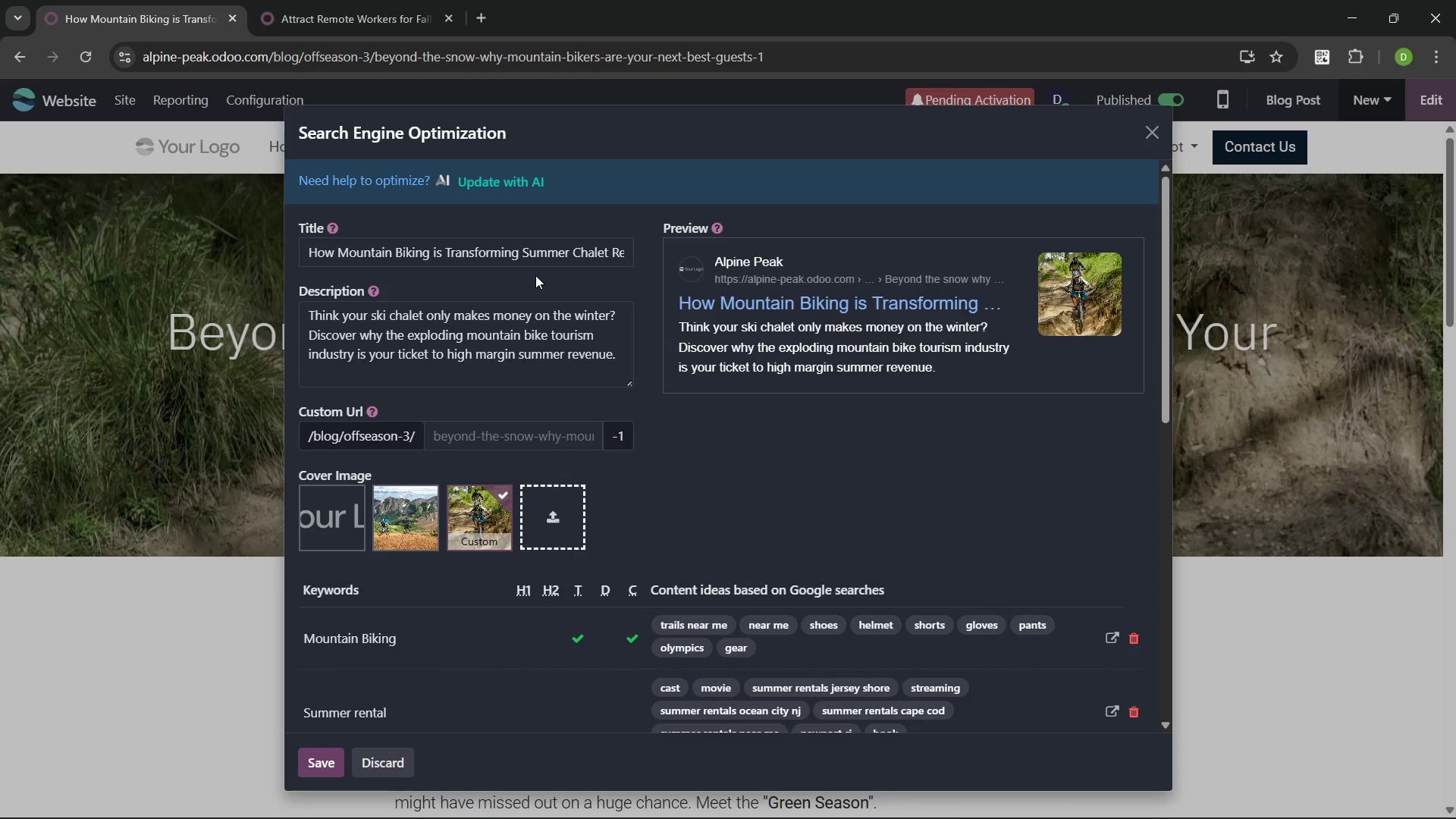 
key(PrintScreen)
 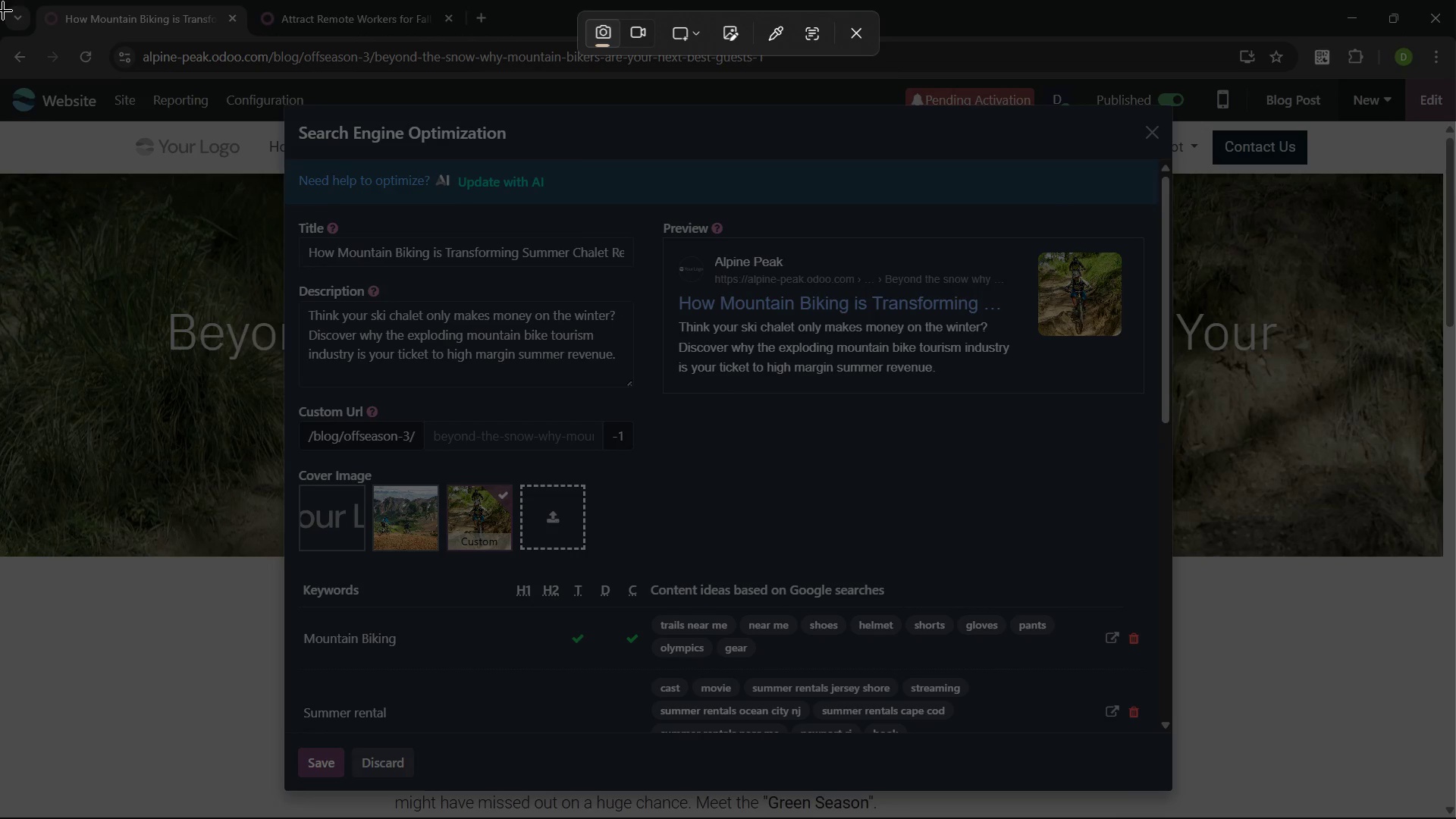 
left_click_drag(start_coordinate=[0, 0], to_coordinate=[1455, 818])
 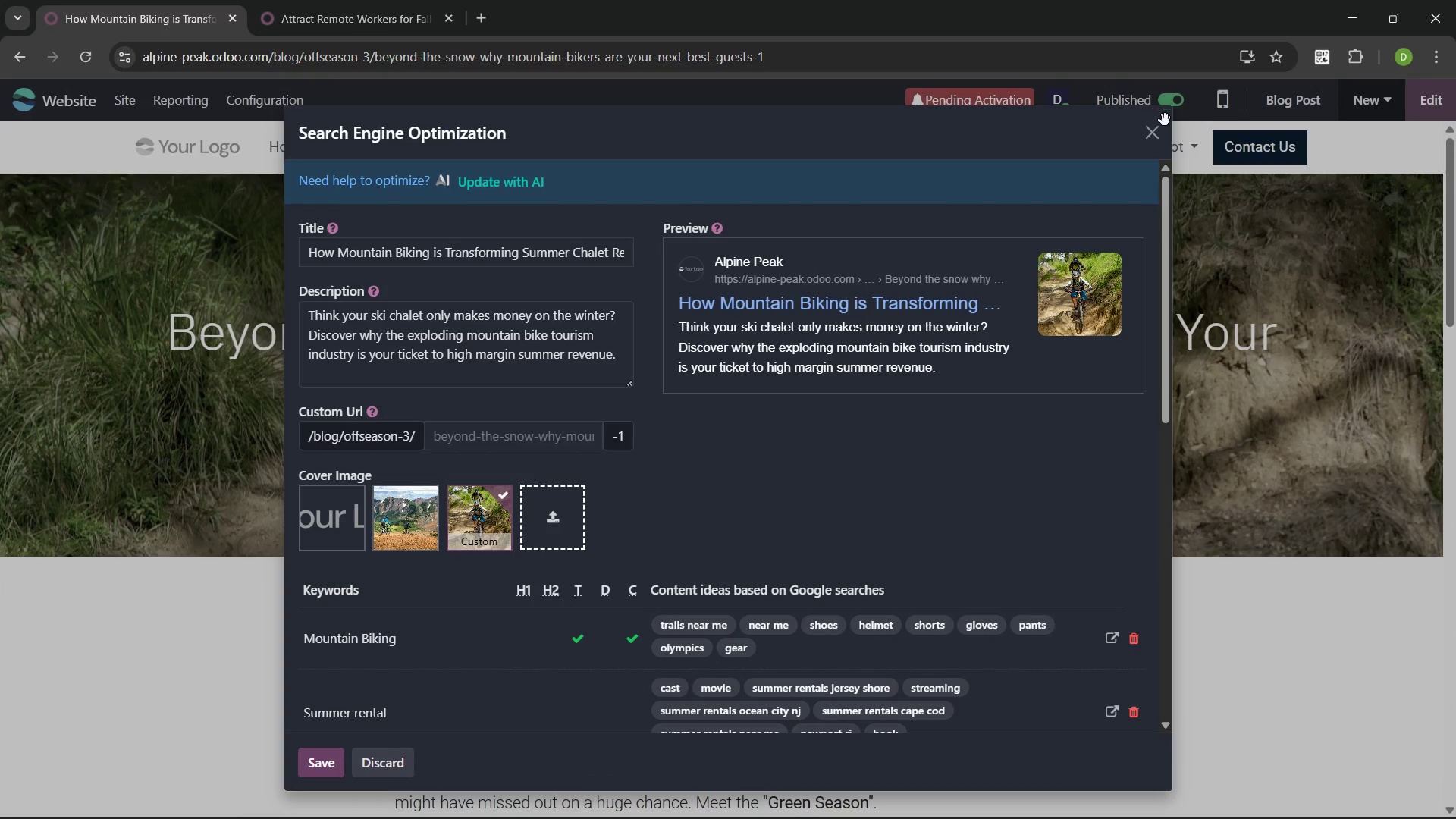 
left_click([1155, 140])
 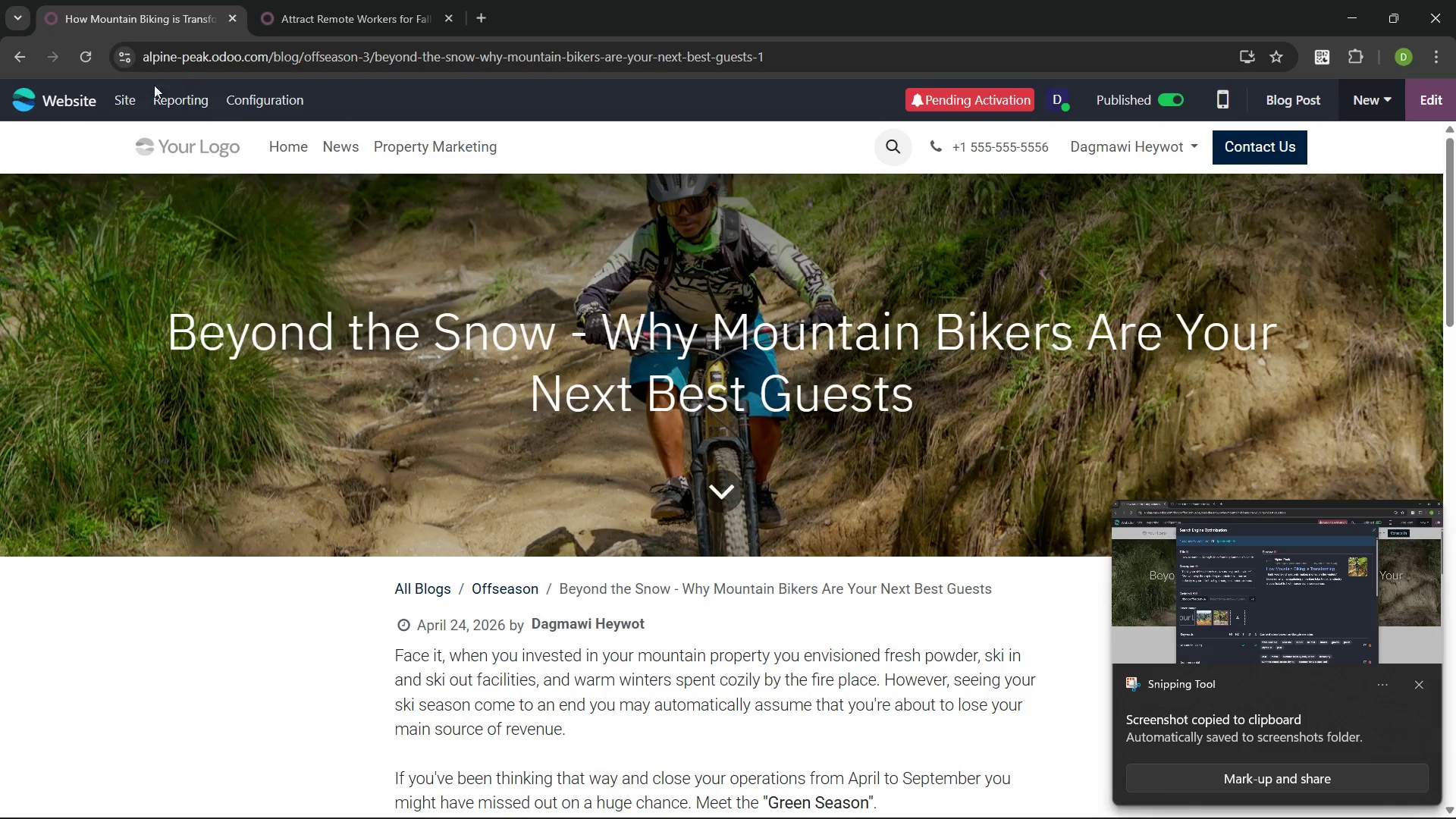 
left_click([126, 90])
 